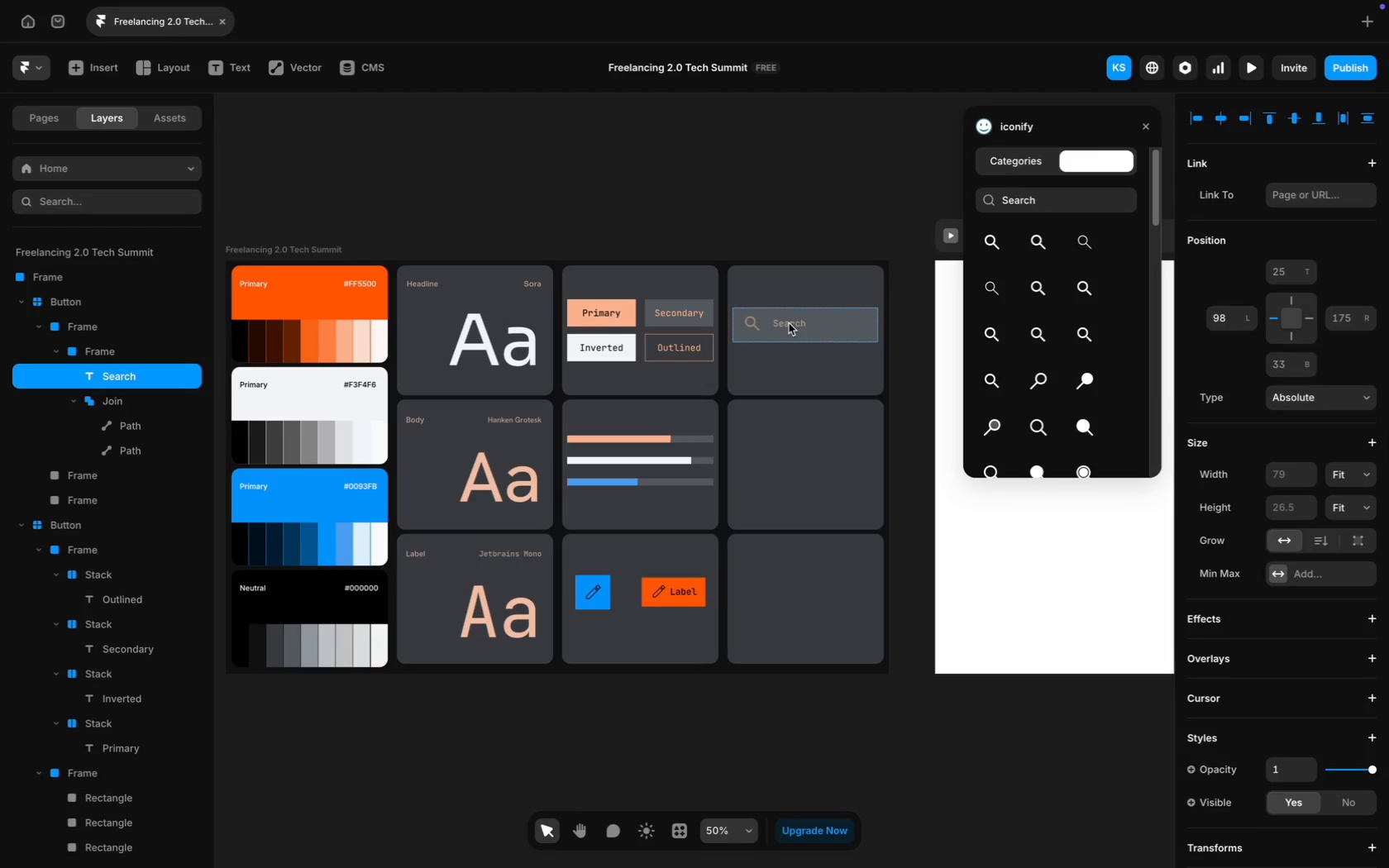 
key(ArrowDown)
 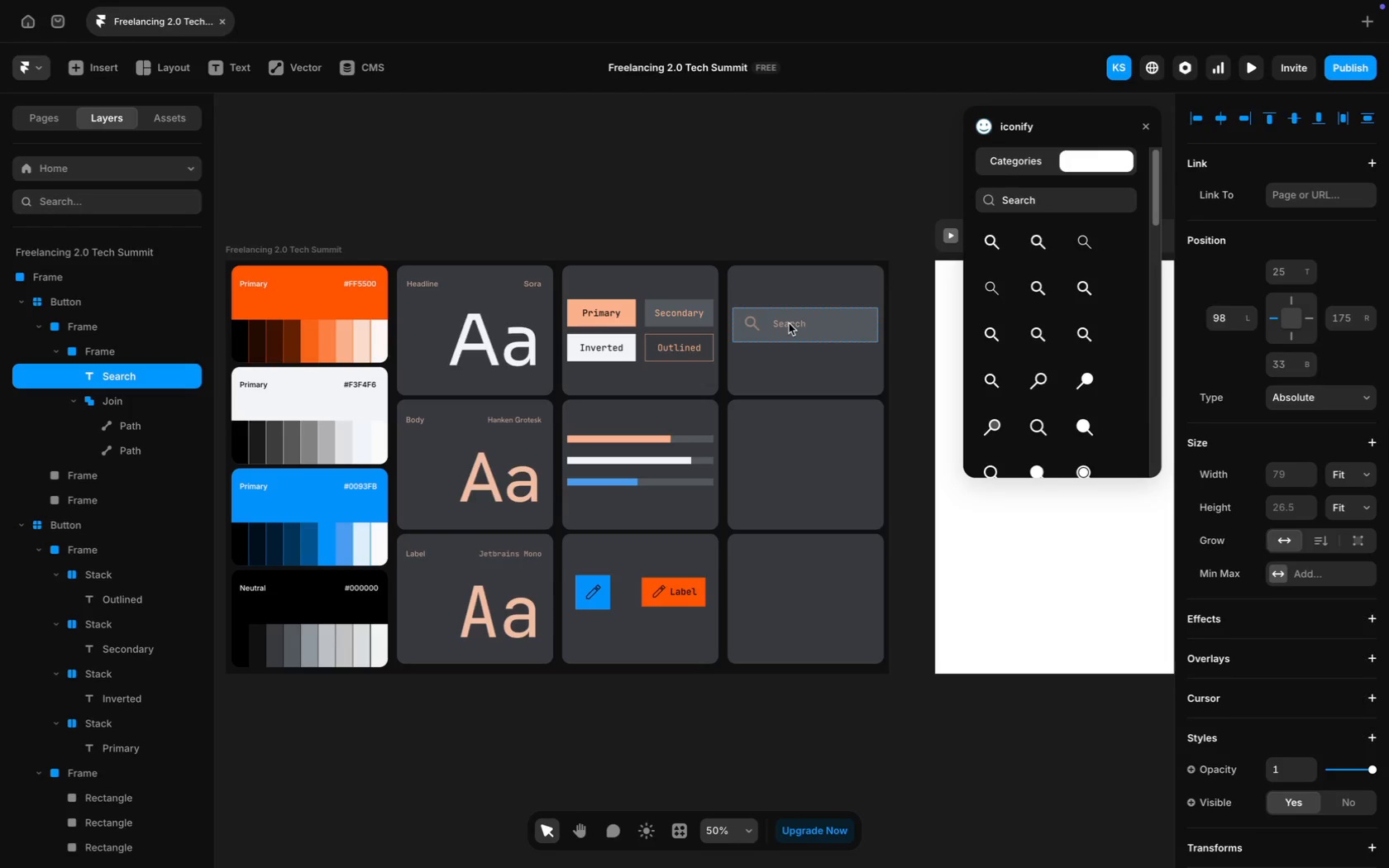 
key(ArrowDown)
 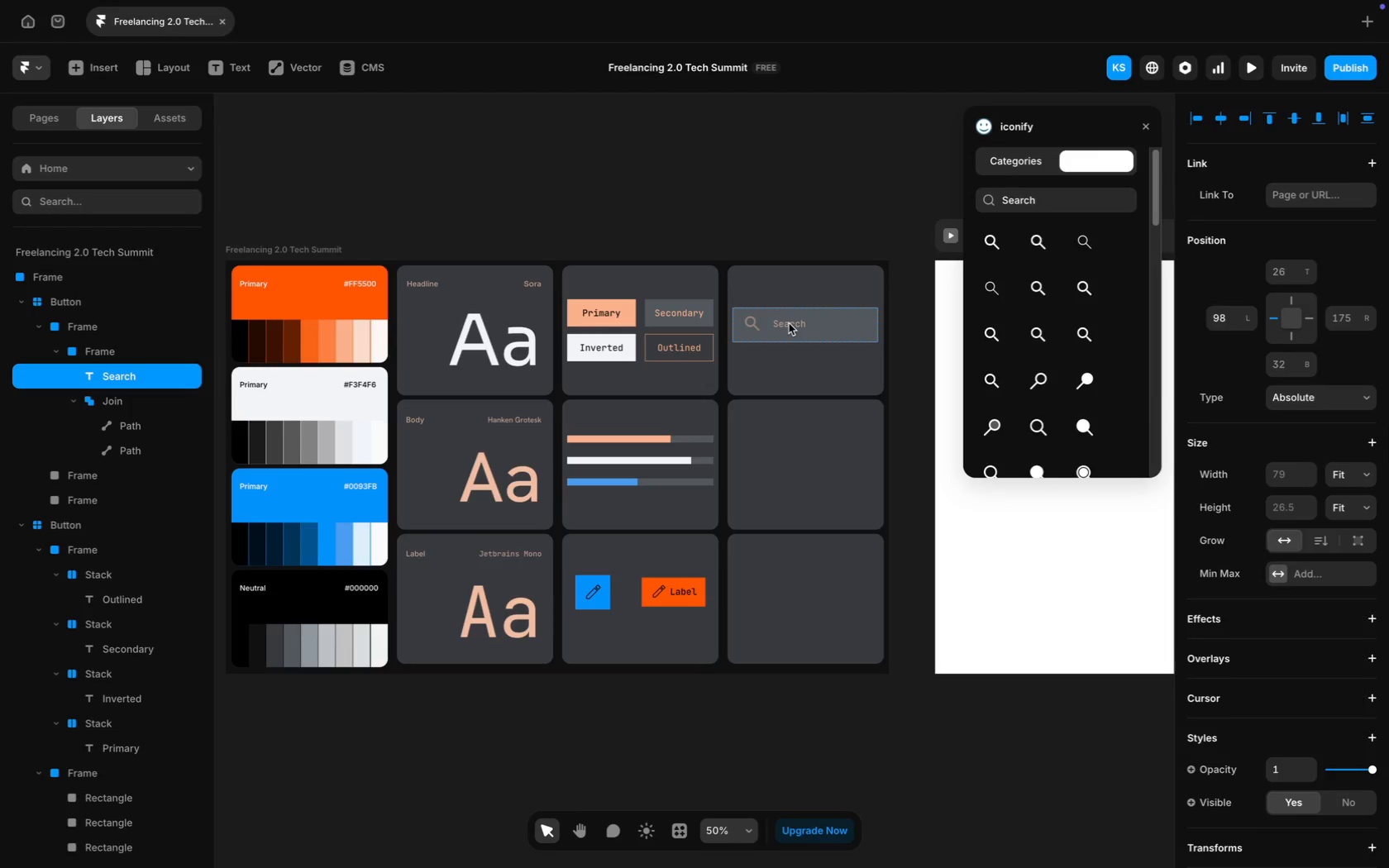 
key(ArrowDown)
 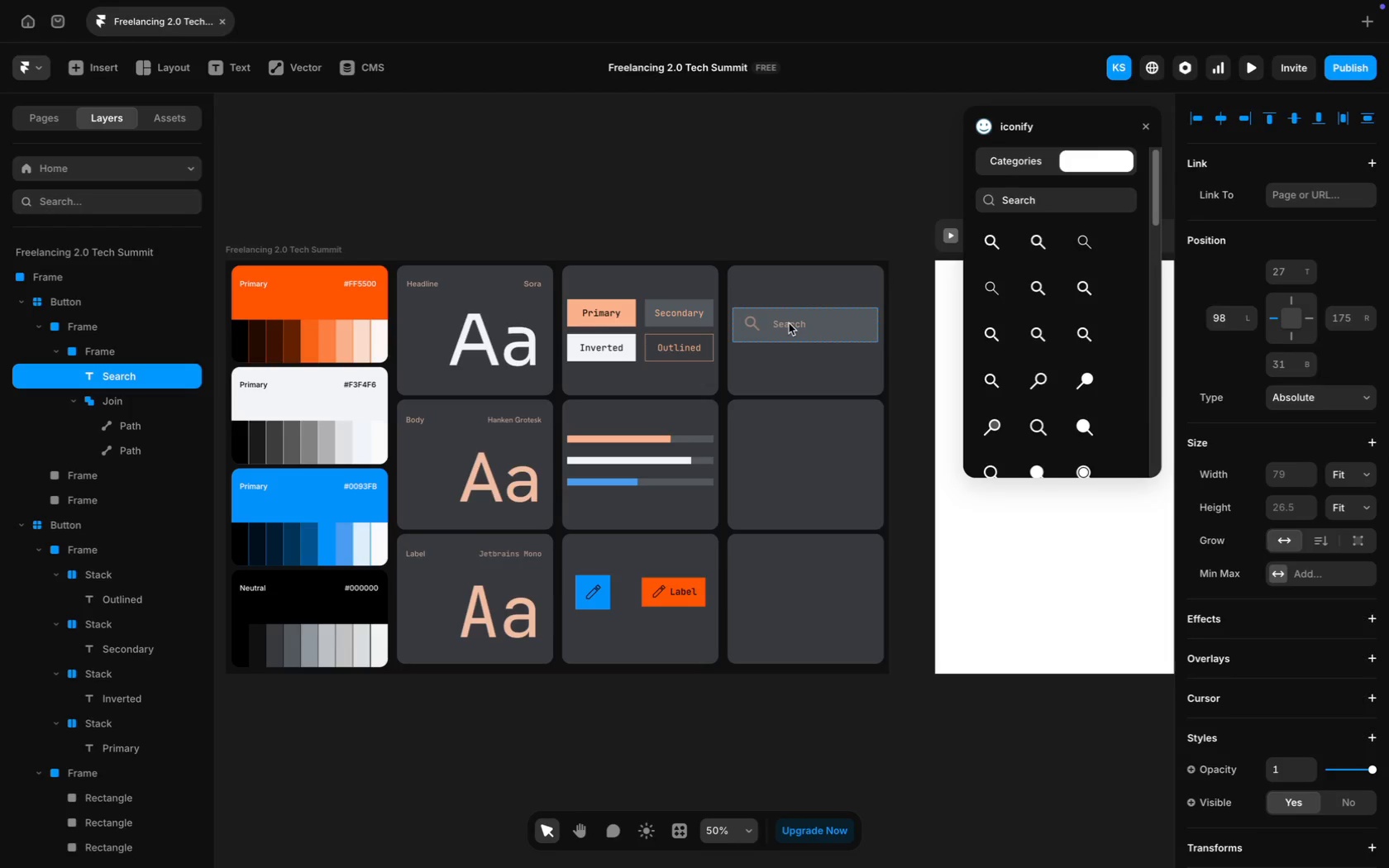 
key(ArrowLeft)
 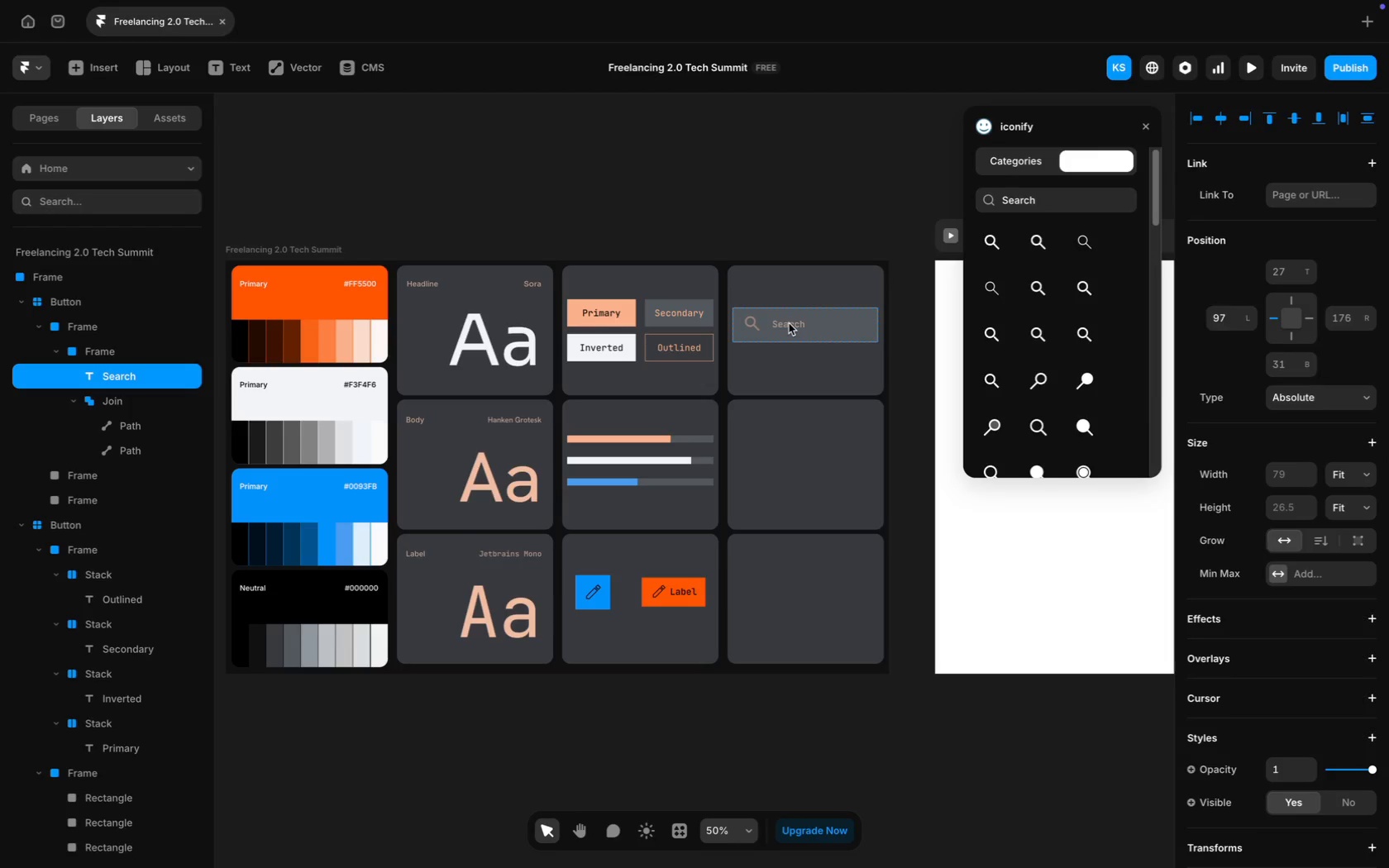 
key(ArrowLeft)
 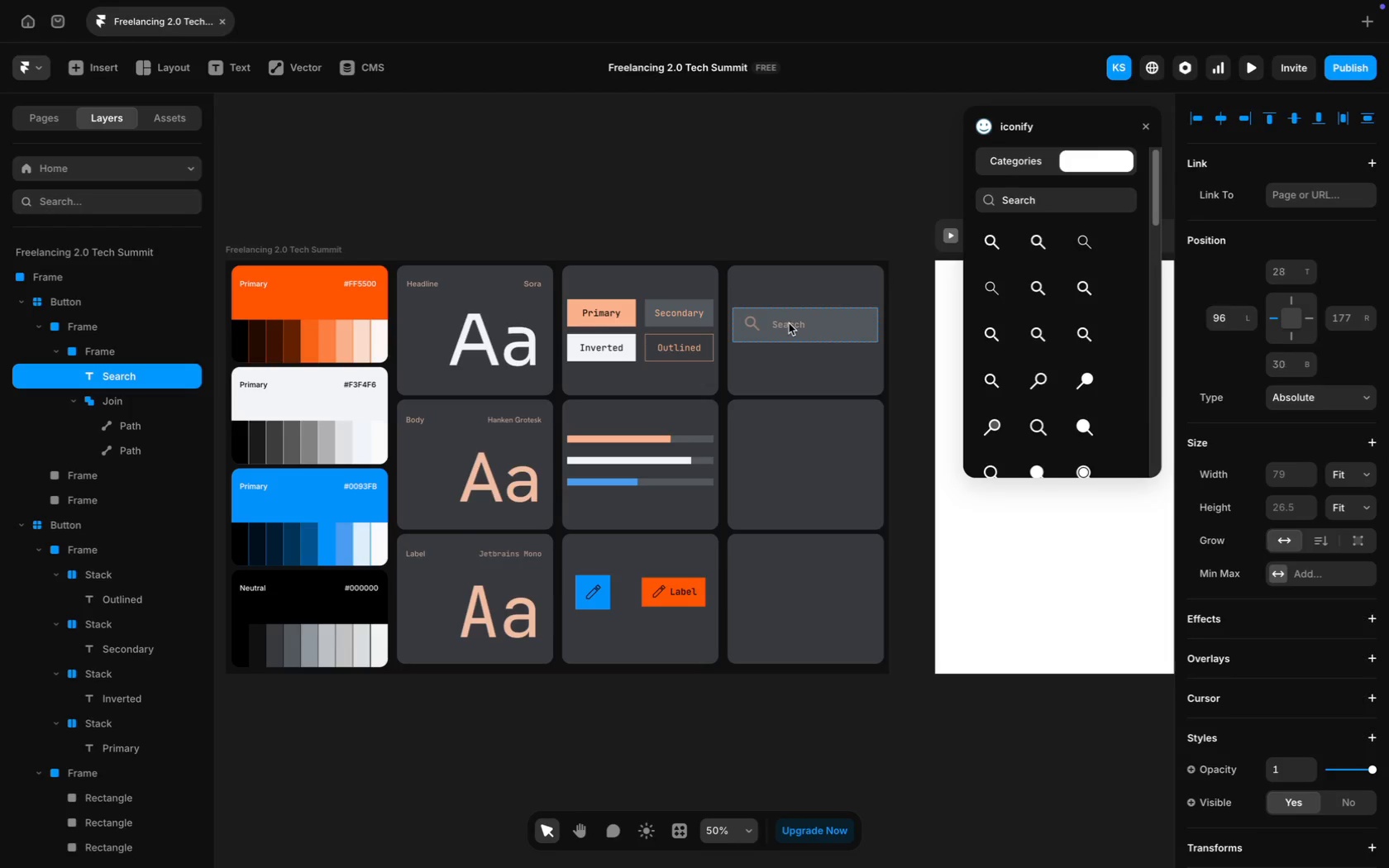 
key(ArrowDown)
 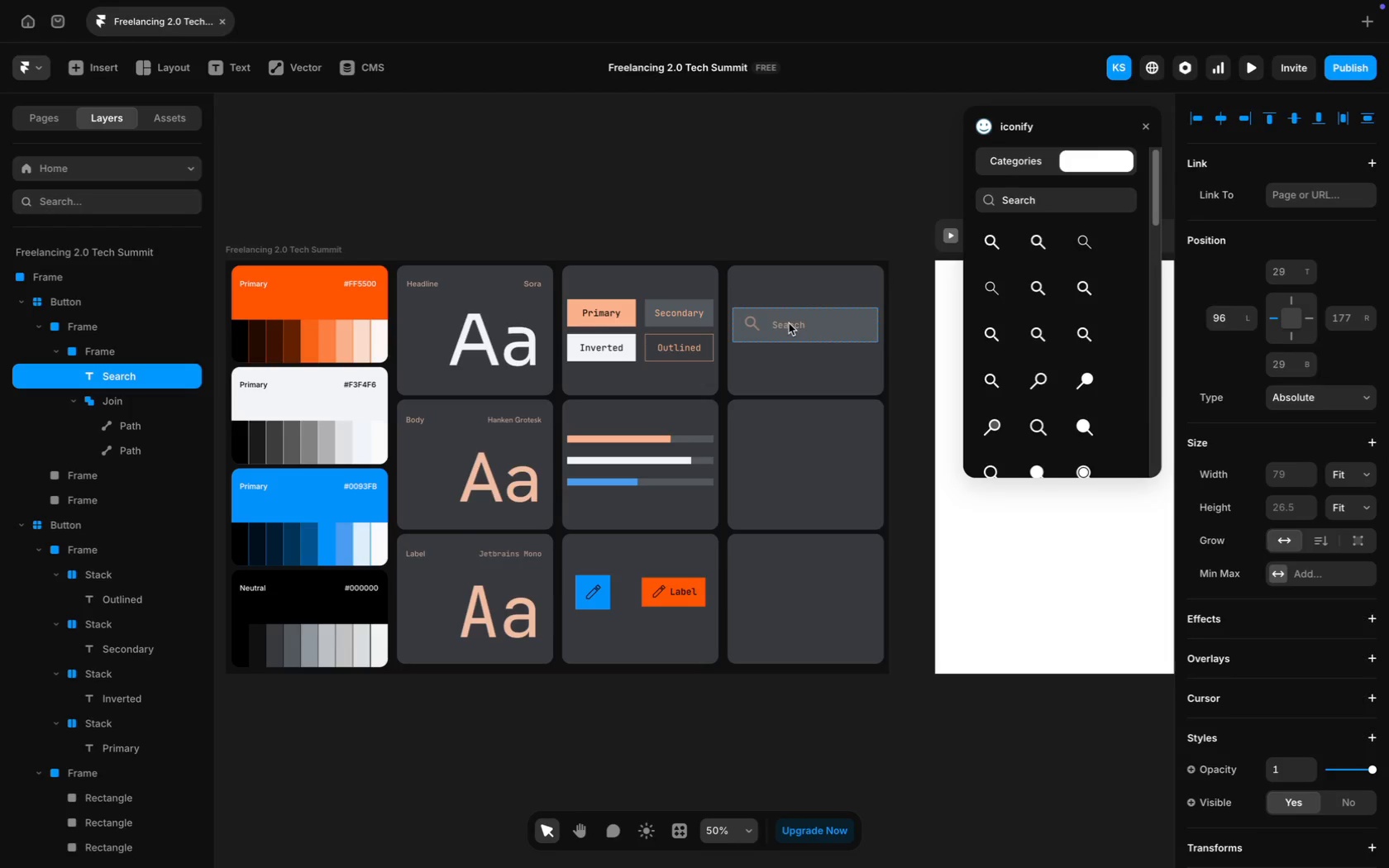 
key(ArrowDown)
 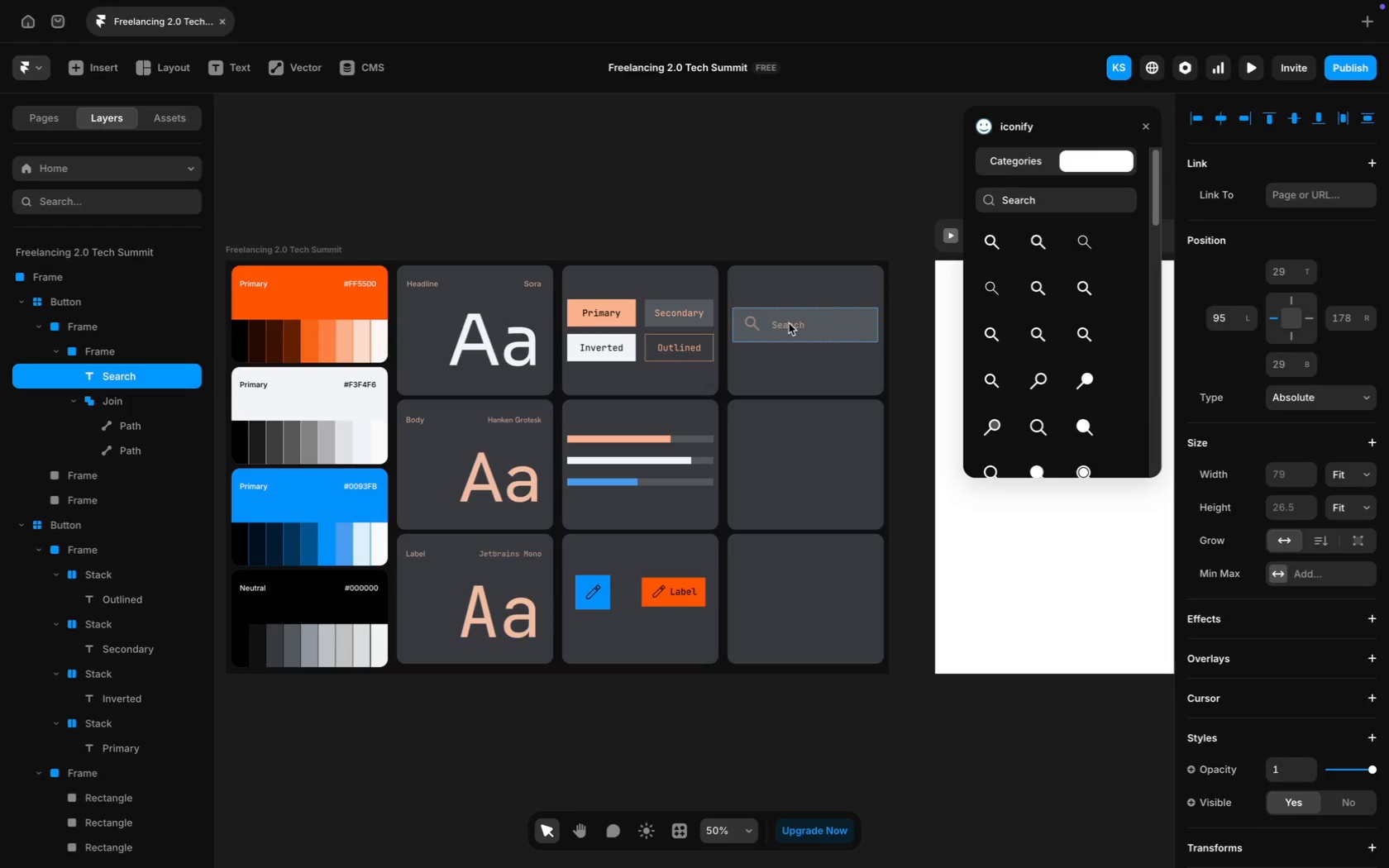 
key(ArrowLeft)
 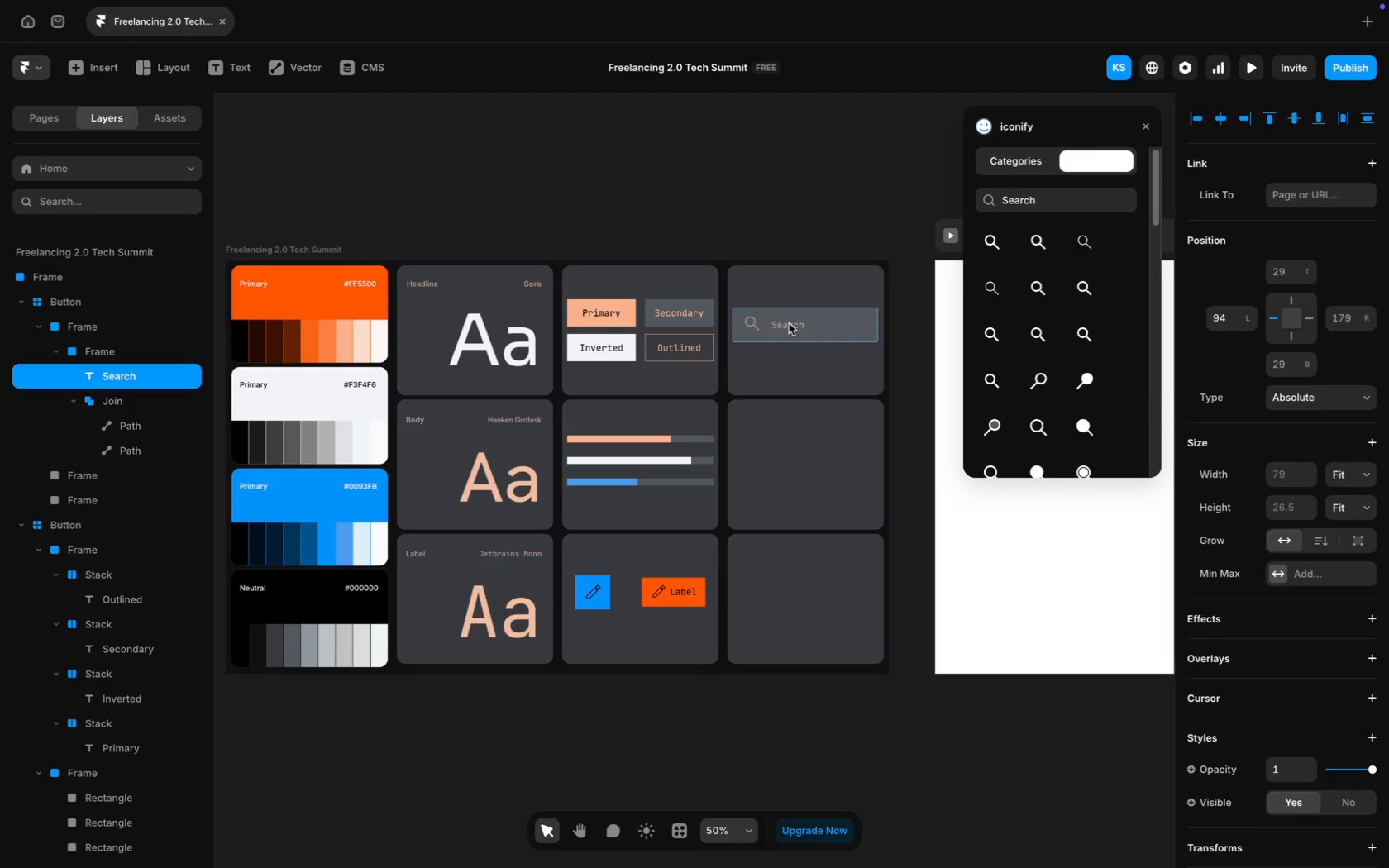 
key(ArrowLeft)
 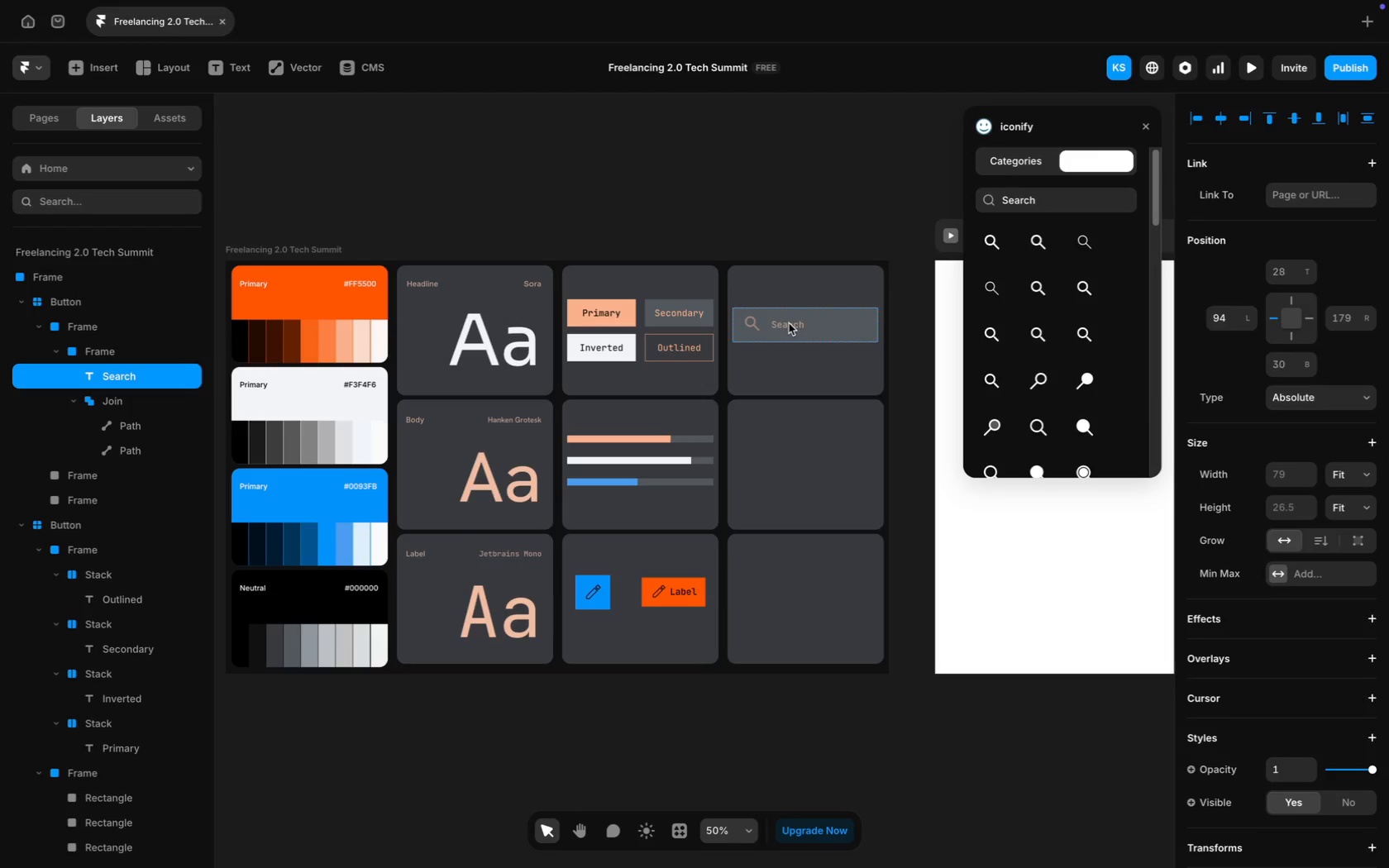 
key(ArrowUp)
 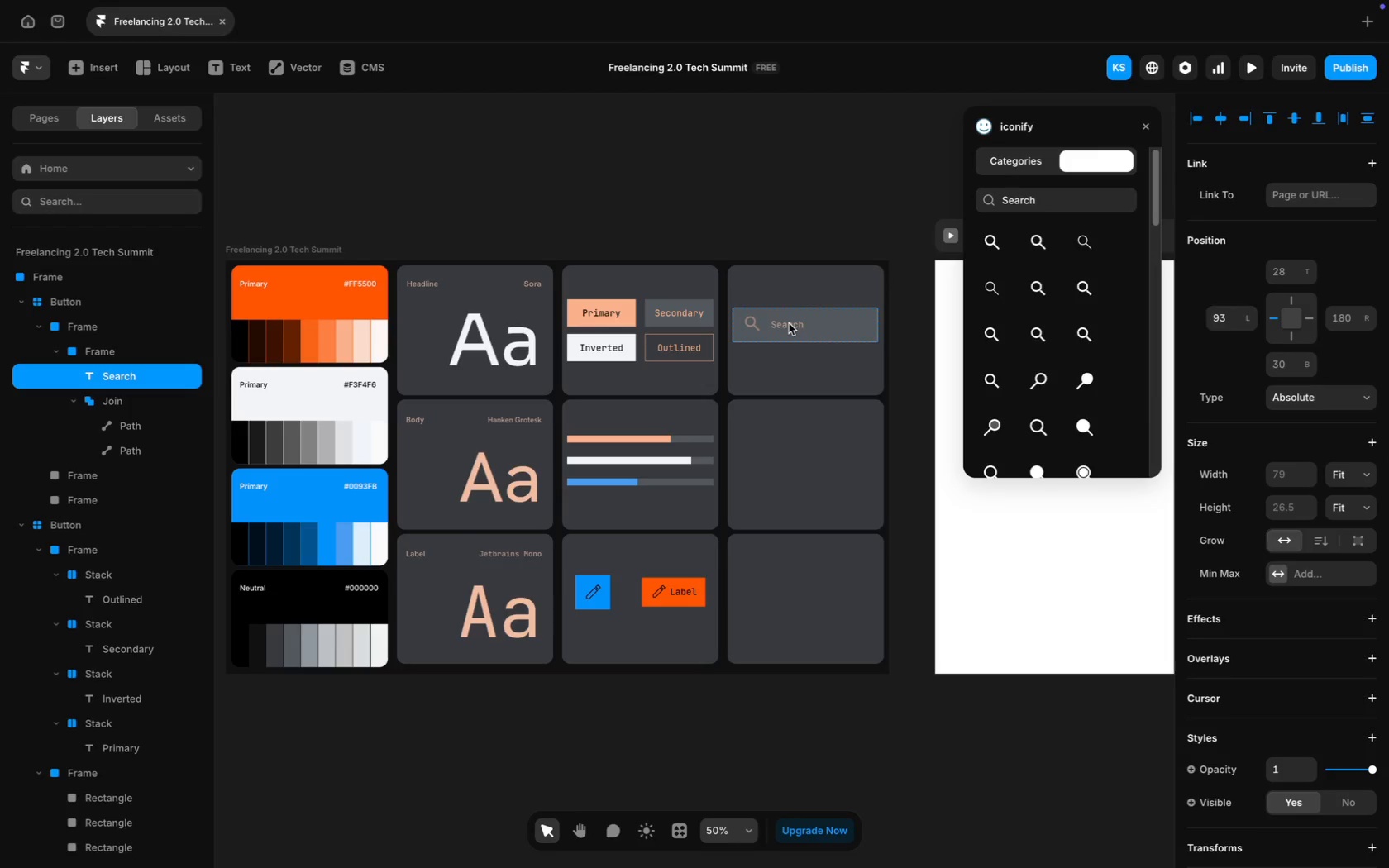 
key(ArrowLeft)
 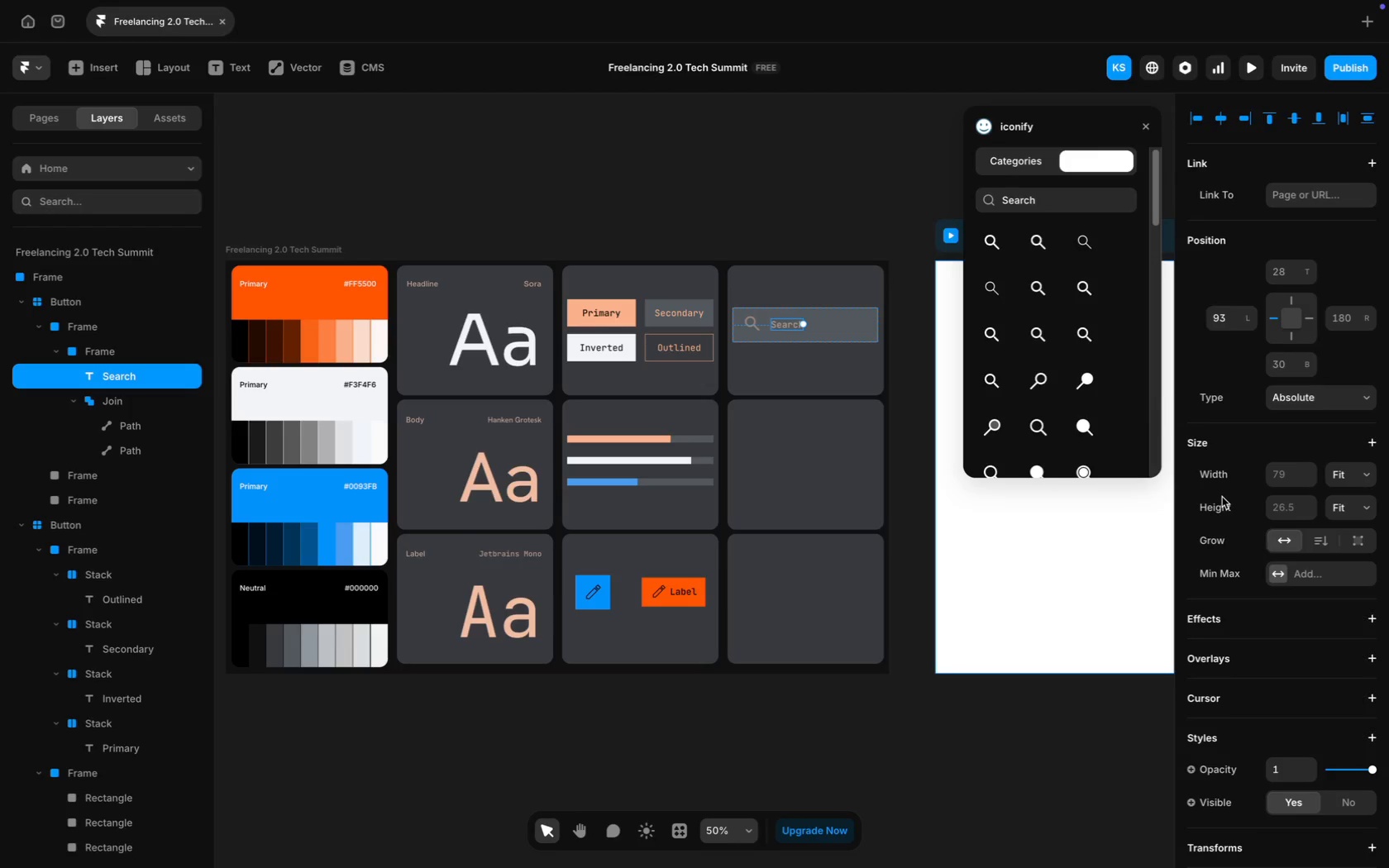 
scroll: coordinate [1333, 745], scroll_direction: down, amount: 40.0
 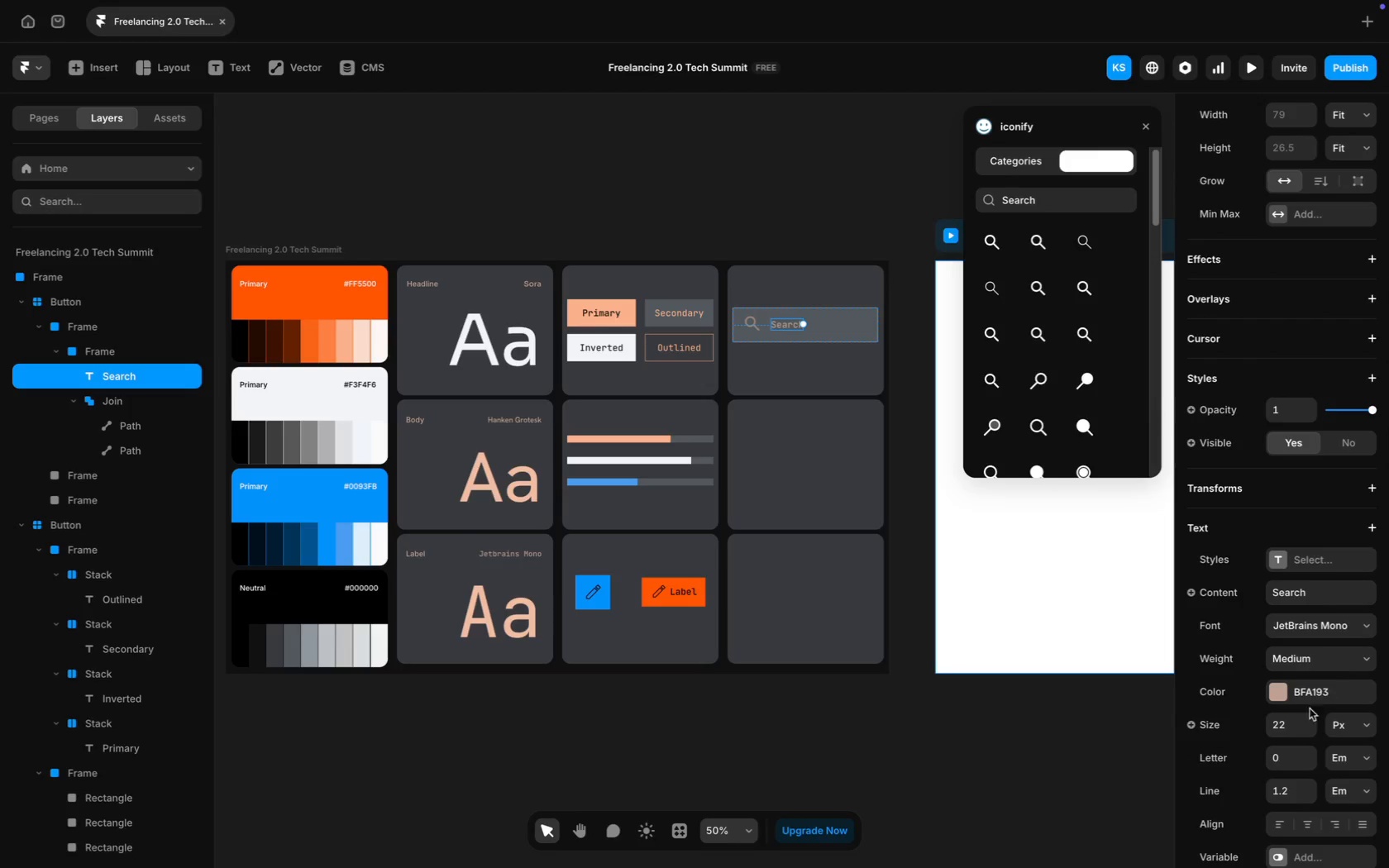 
left_click([1306, 718])
 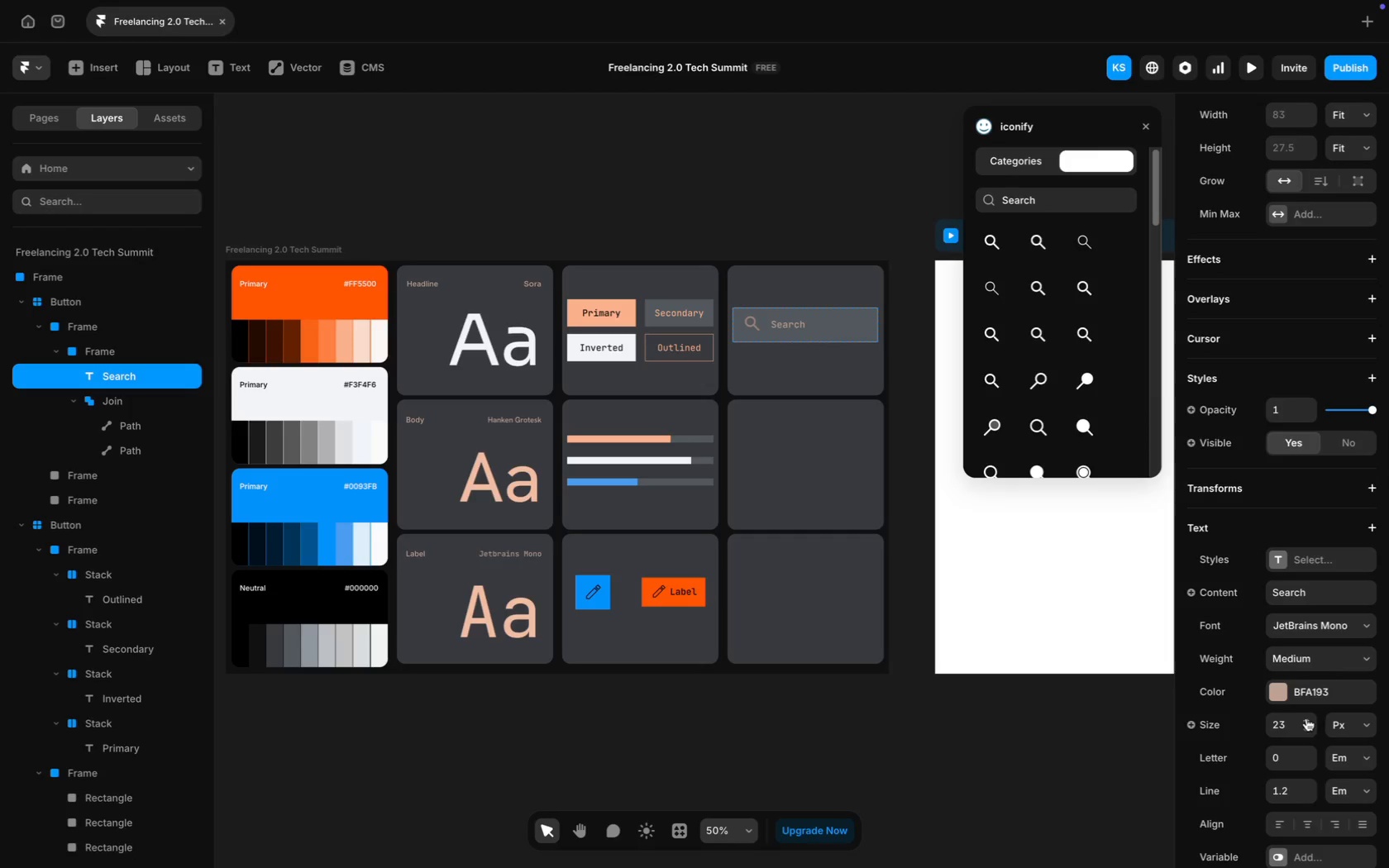 
left_click([1306, 718])
 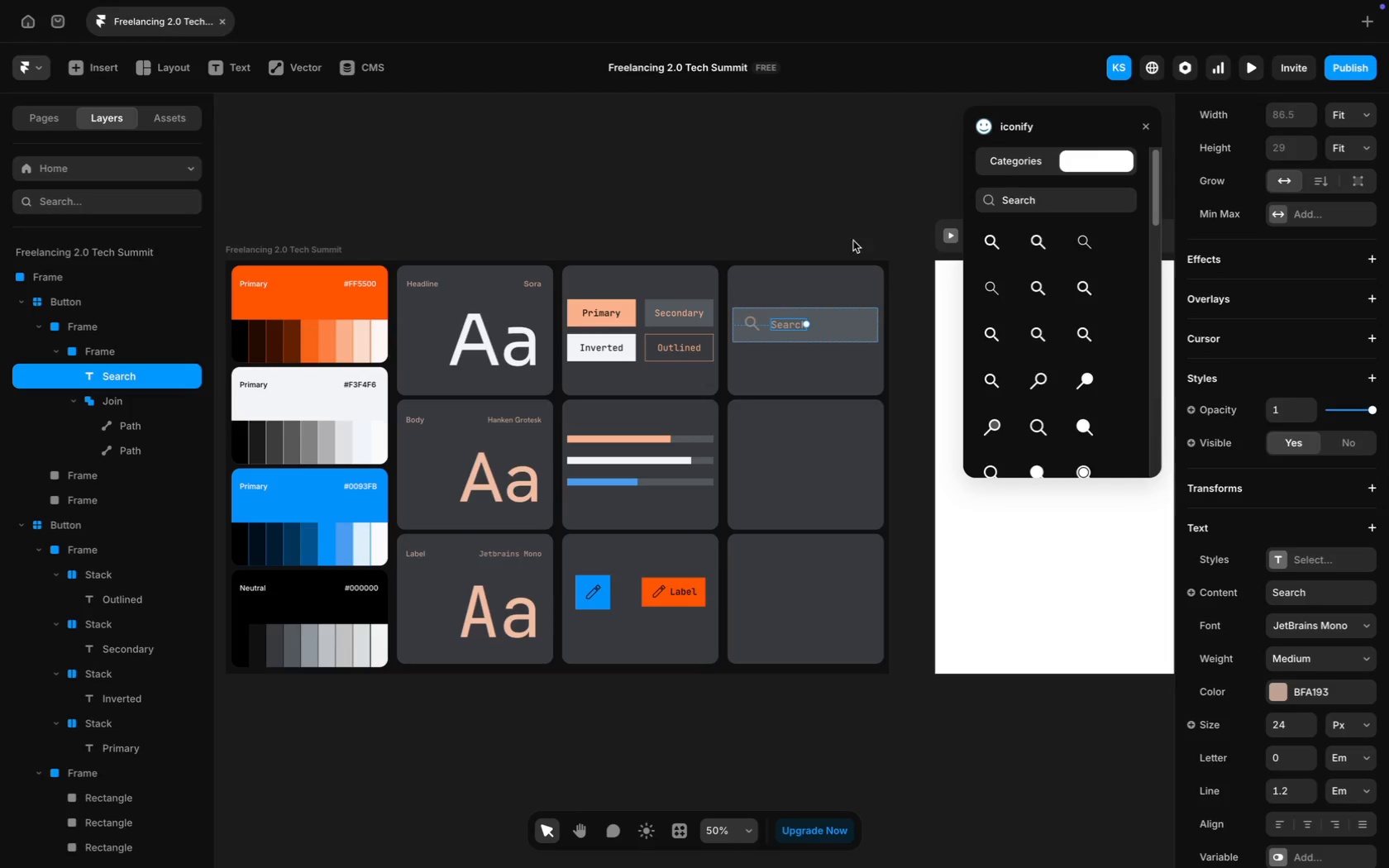 
scroll: coordinate [785, 297], scroll_direction: down, amount: 11.0
 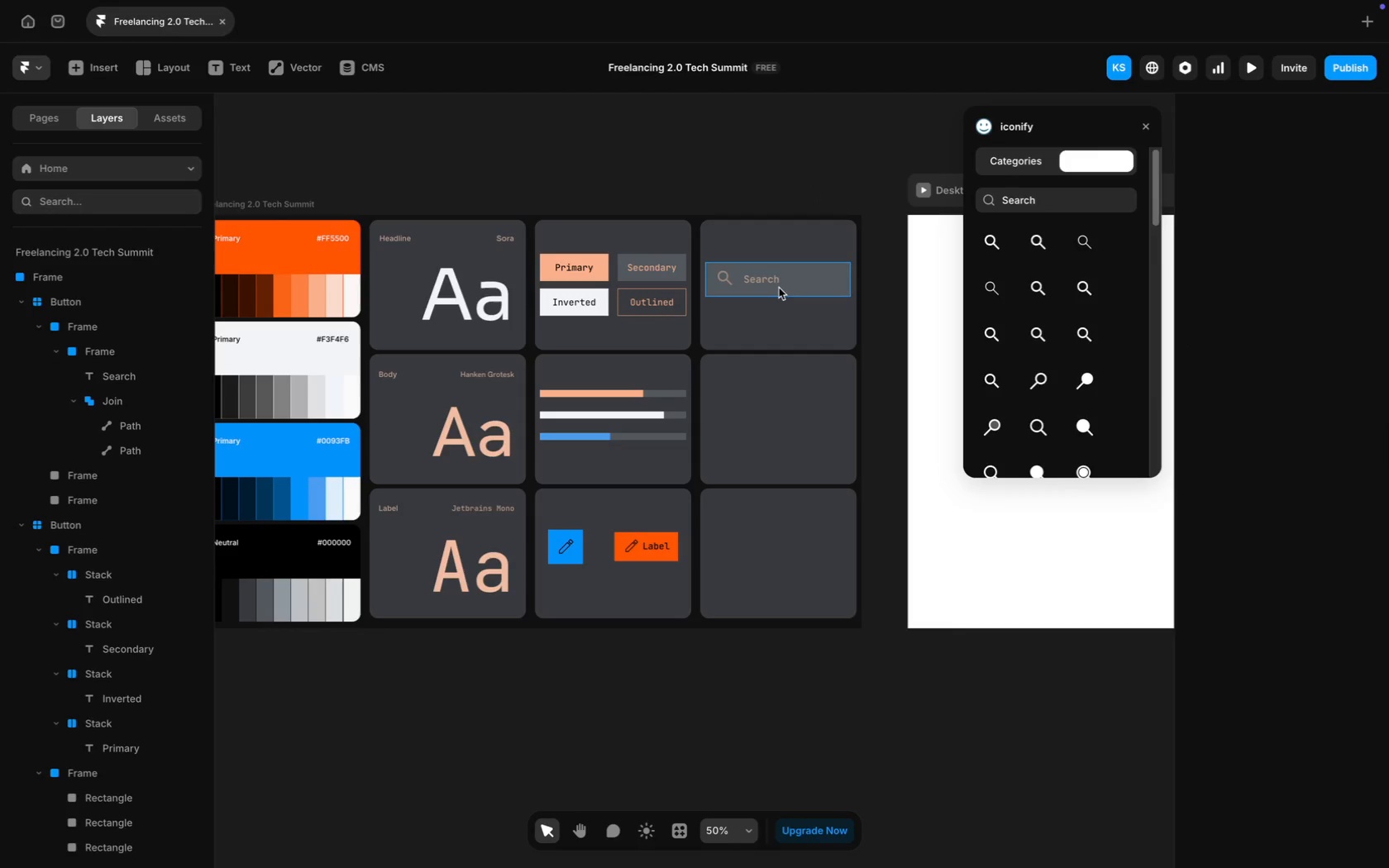 
left_click([764, 279])
 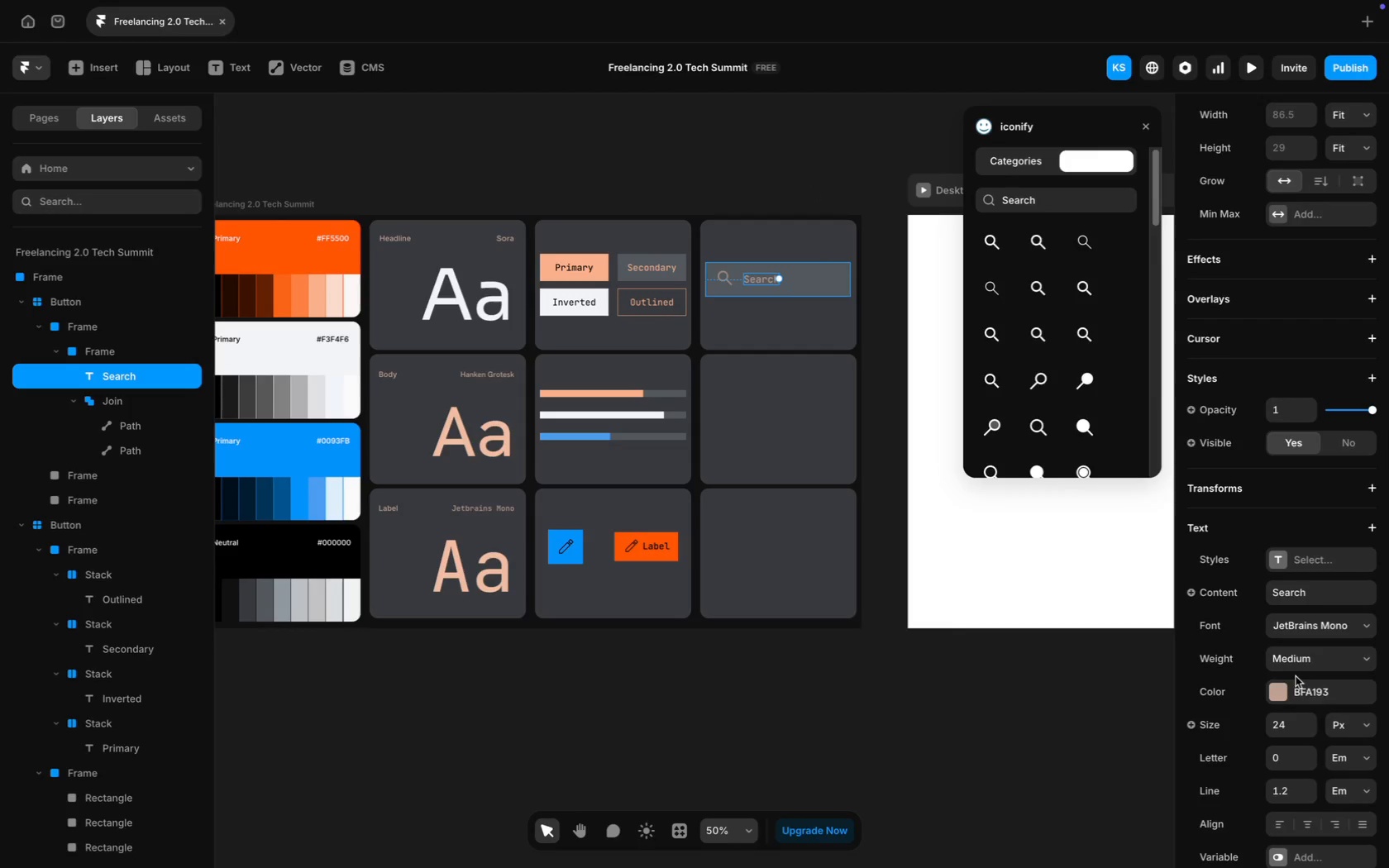 
left_click([1313, 697])
 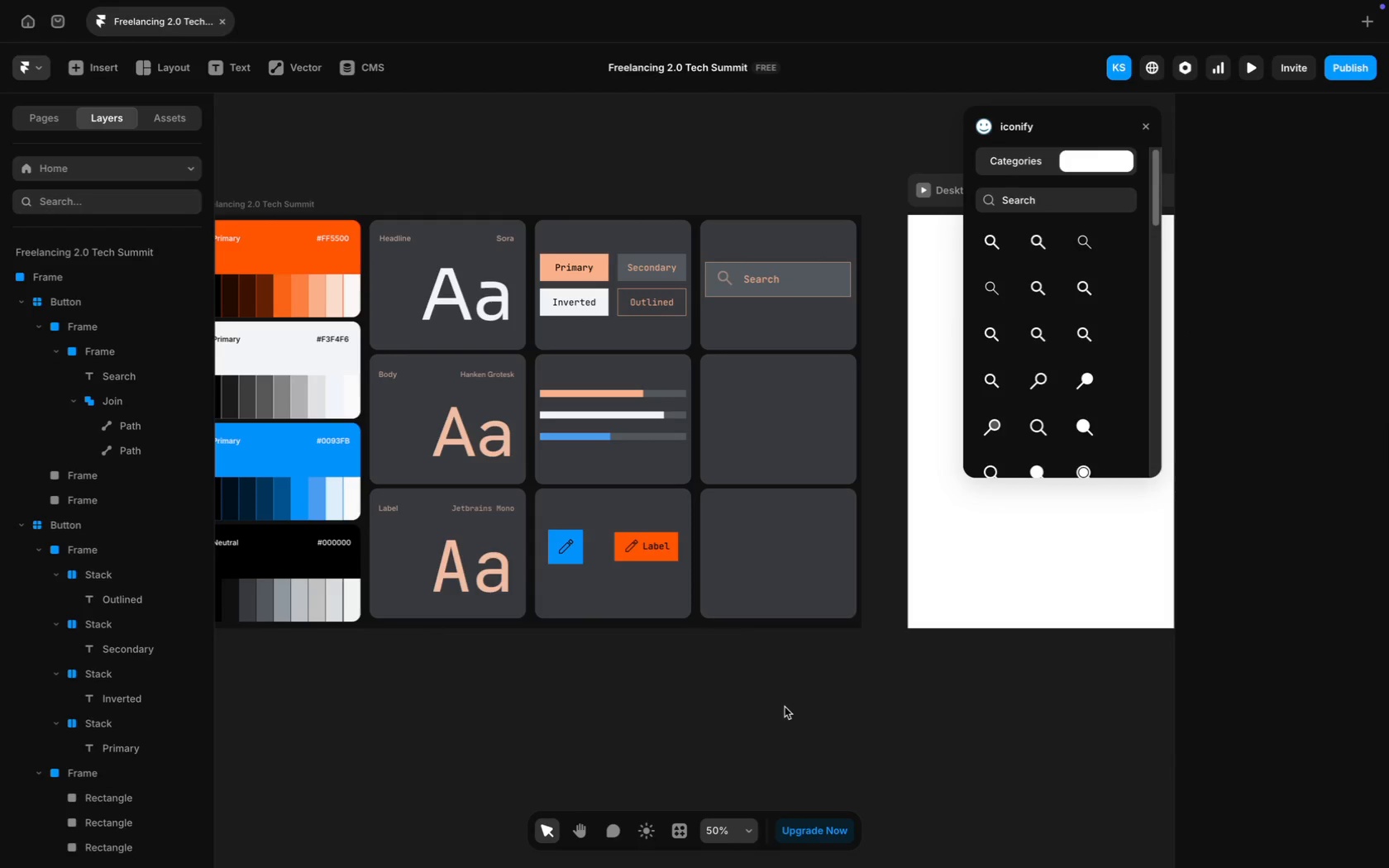 
scroll: coordinate [785, 707], scroll_direction: down, amount: 5.0
 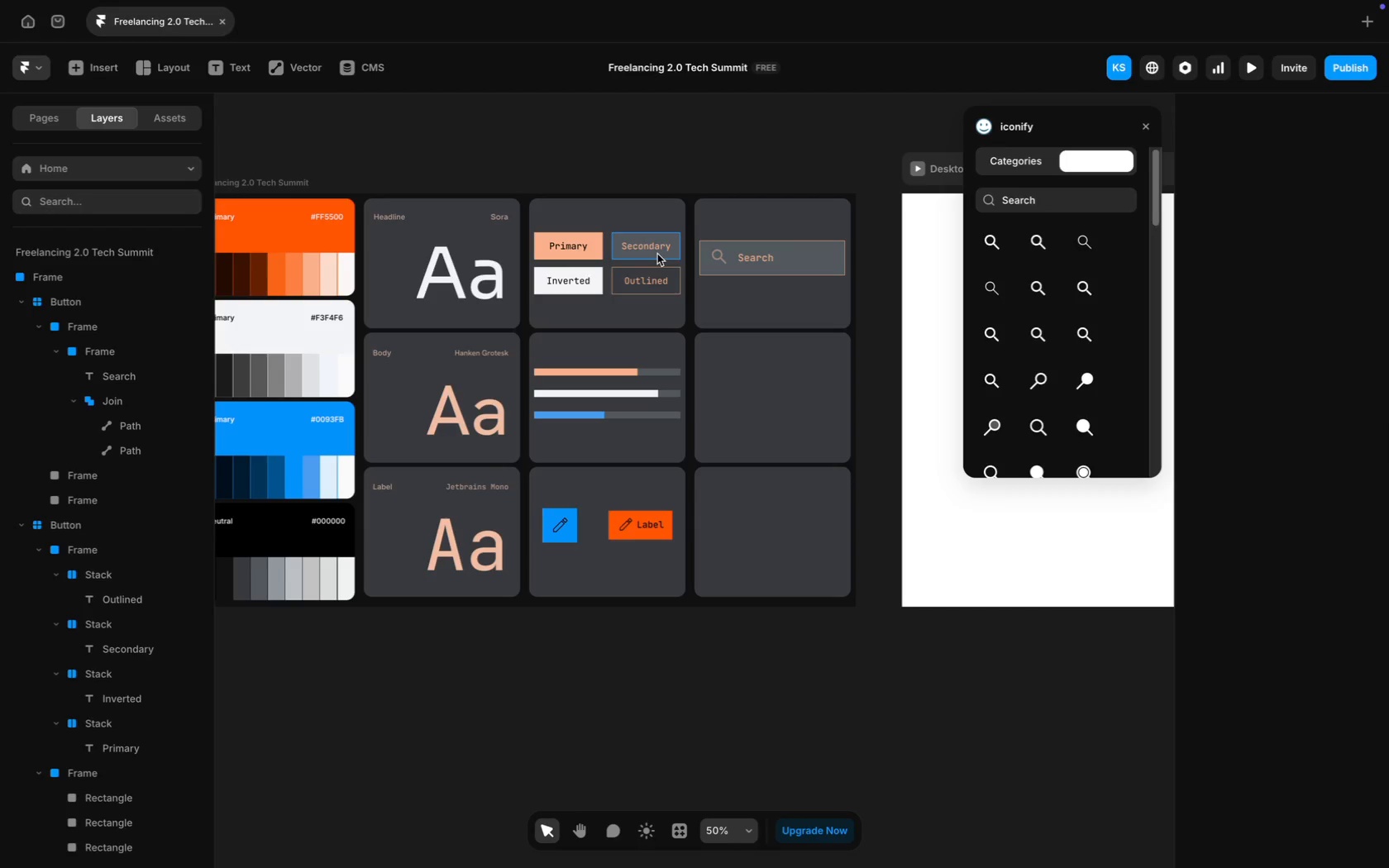 
wait(18.18)
 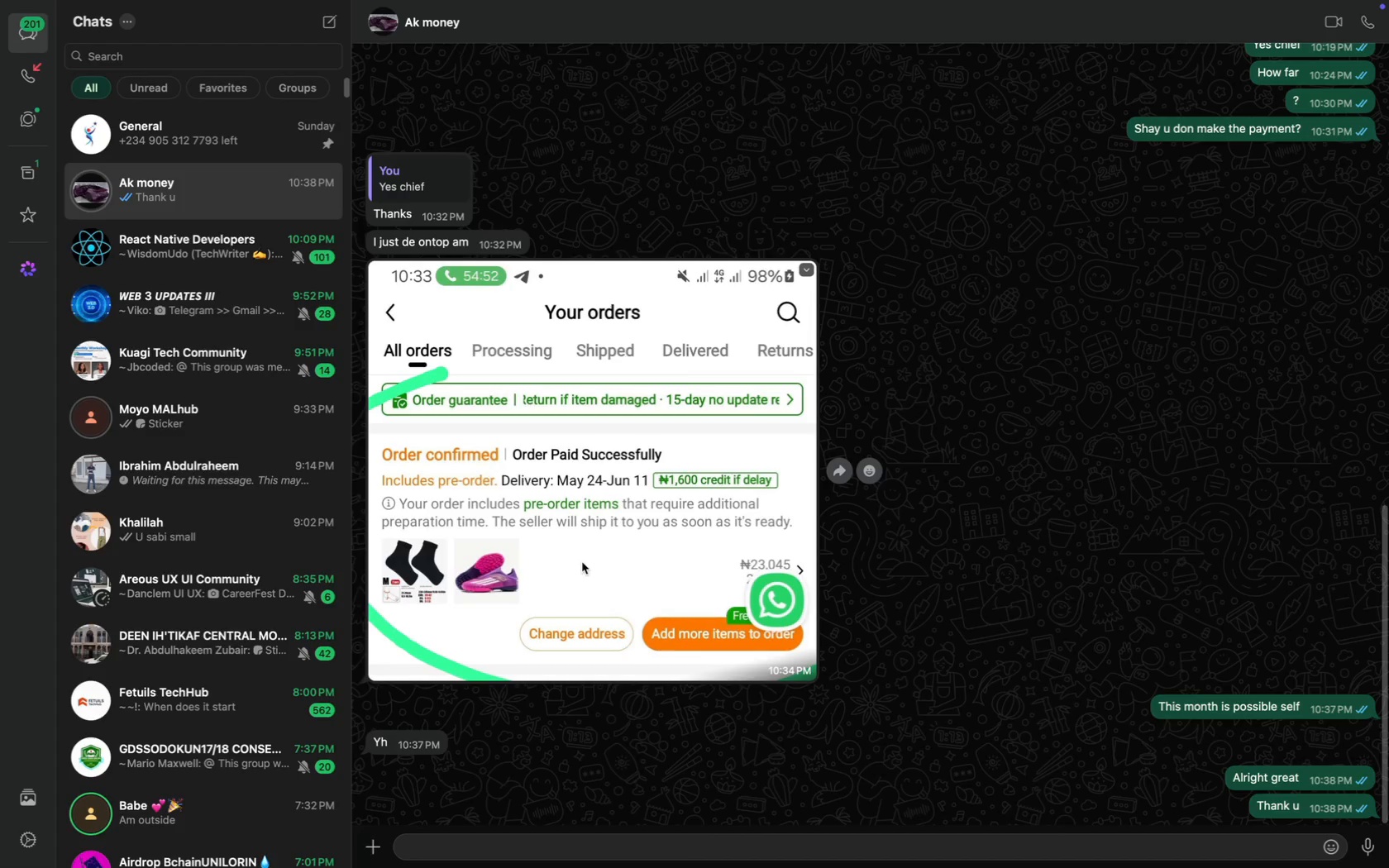 
key(CapsLock)
 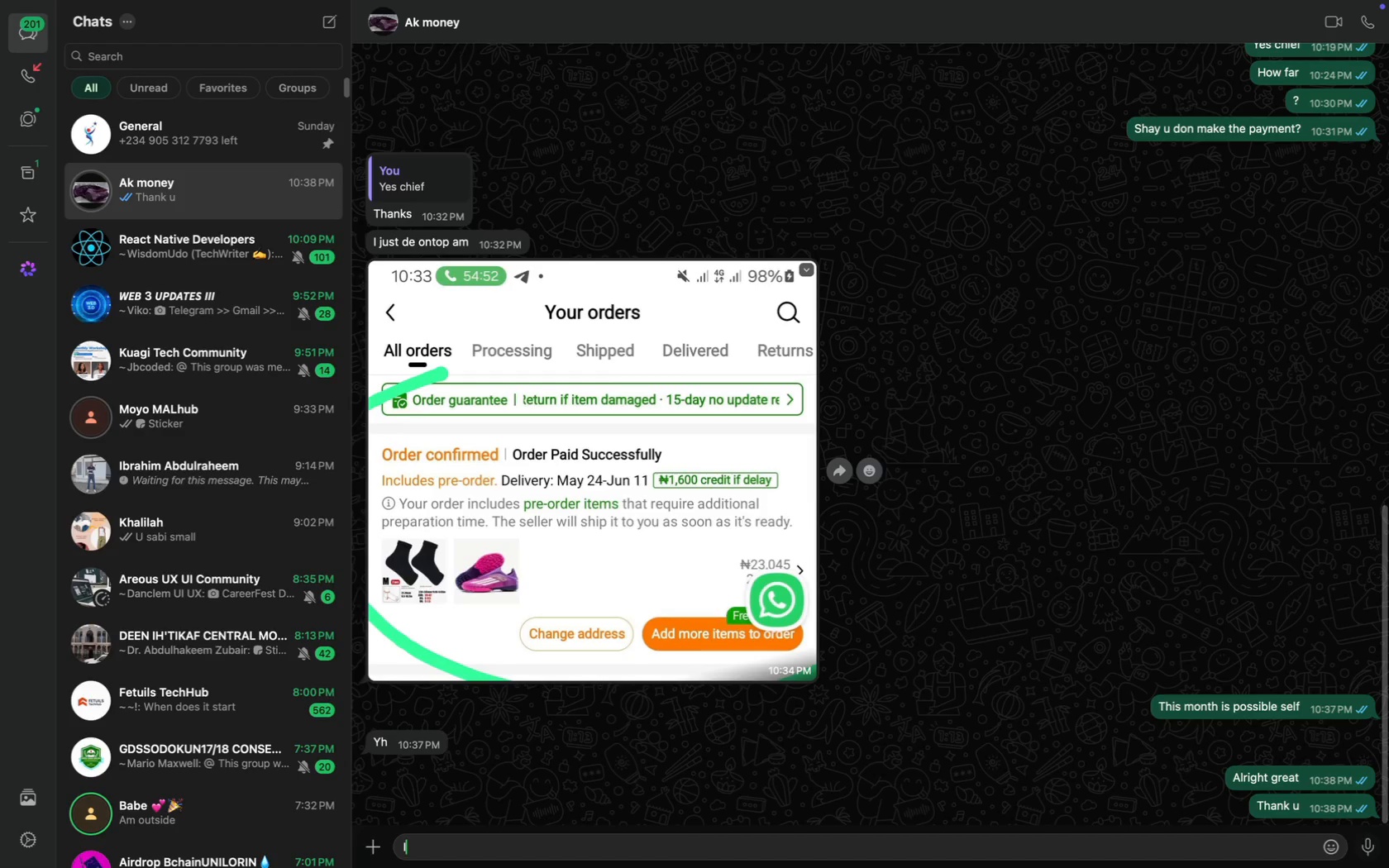 
key(I)
 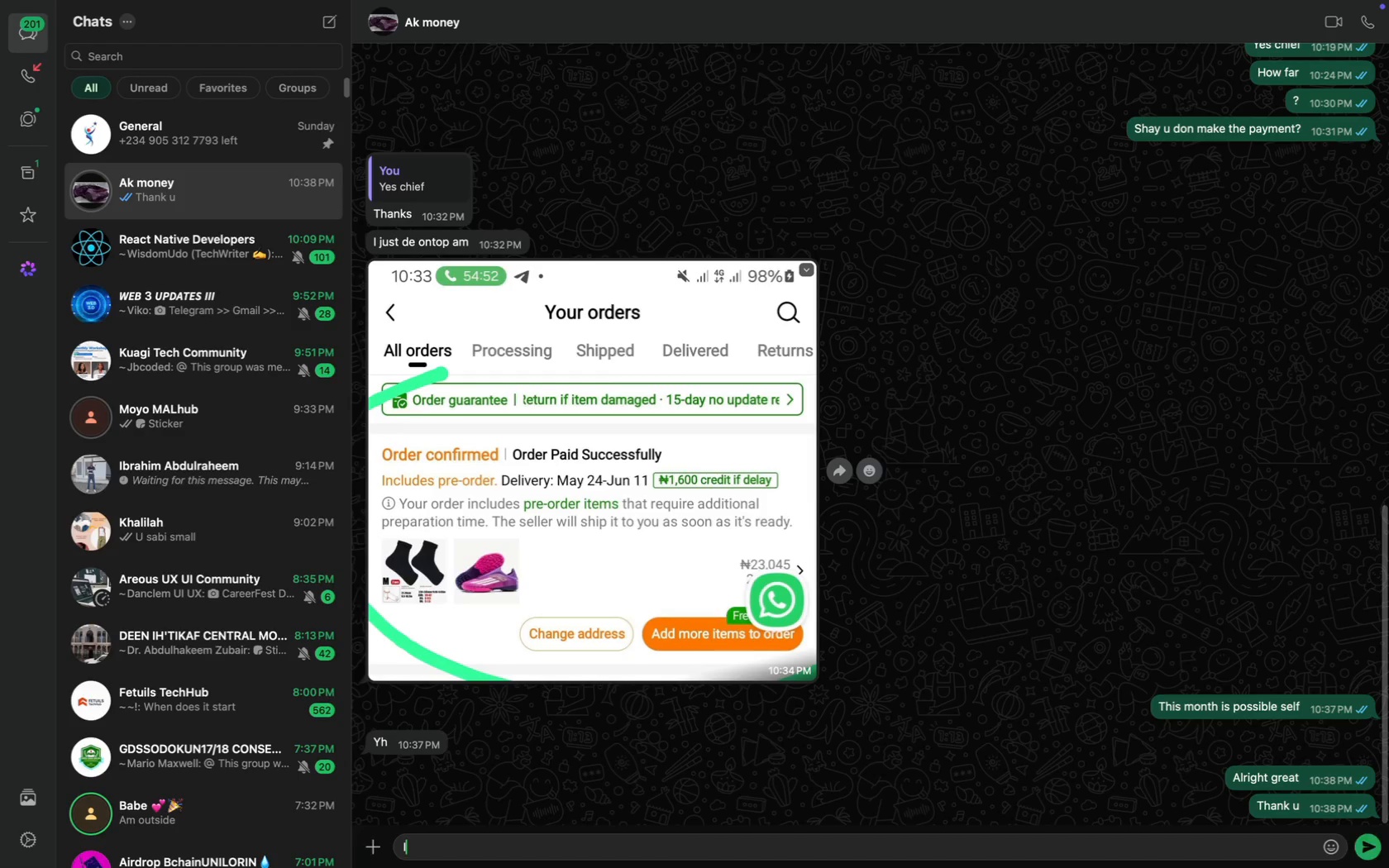 
key(CapsLock)
 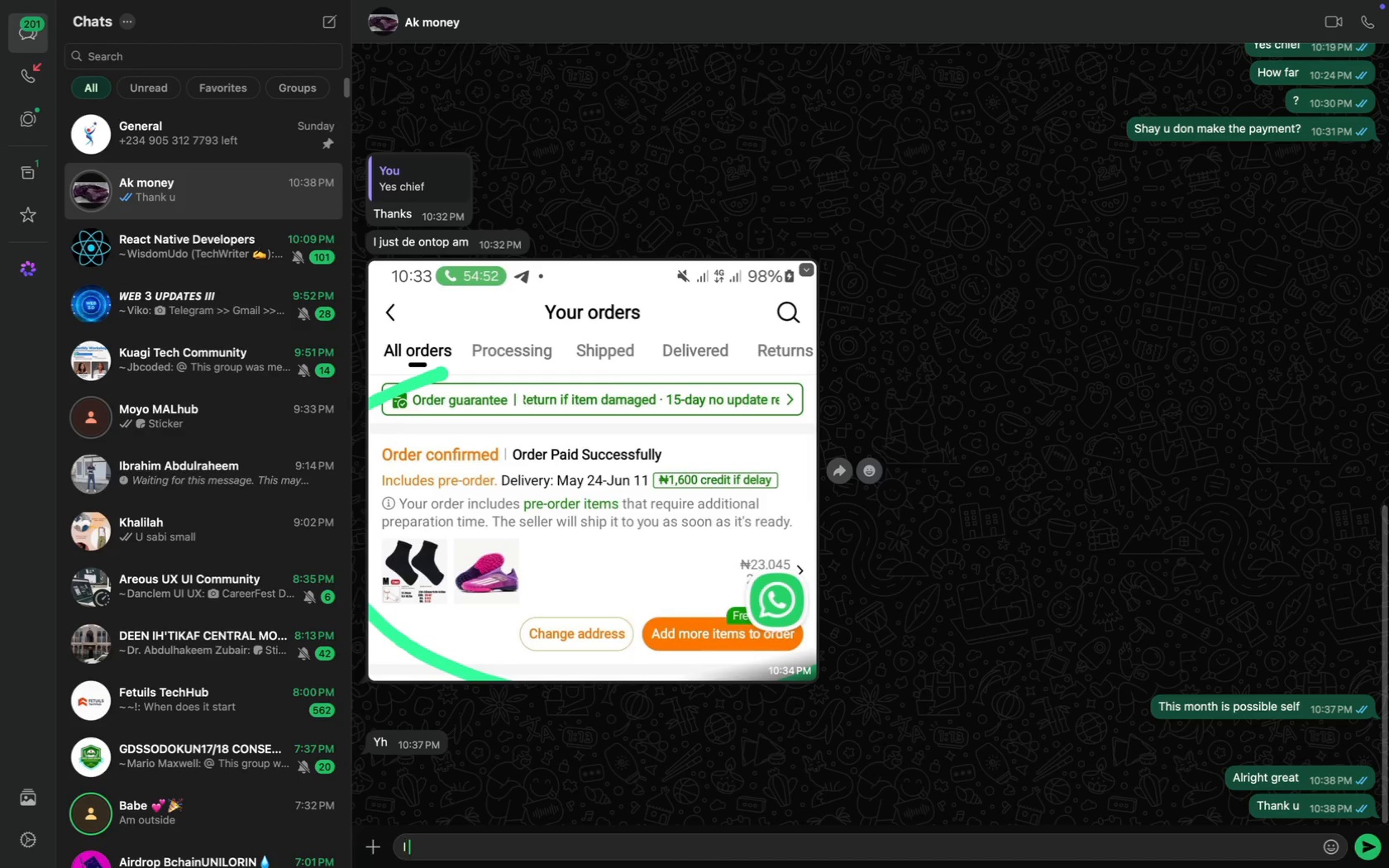 
scroll: coordinate [582, 562], scroll_direction: down, amount: 100.0
 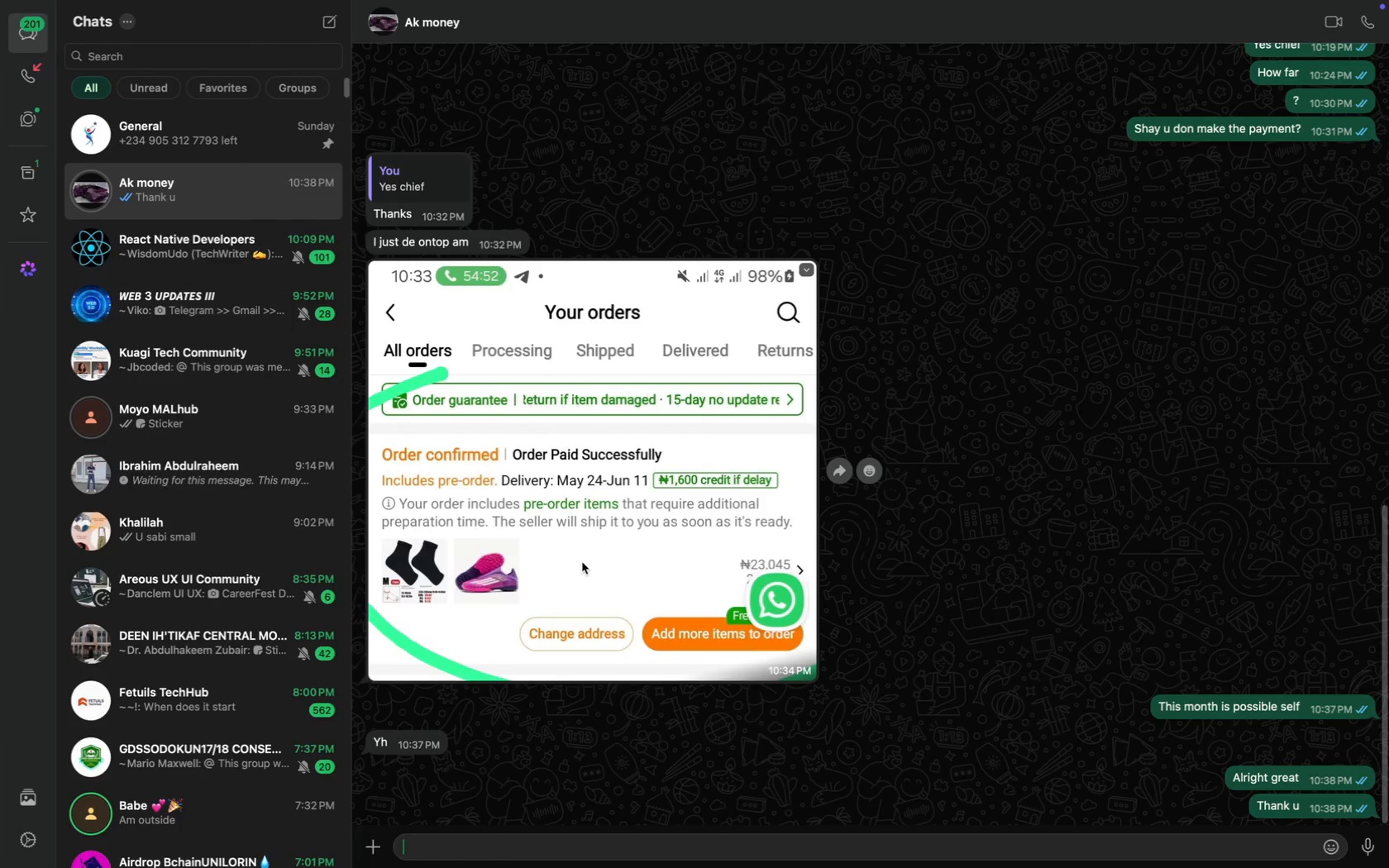 
type( a)
key(Backspace)
type(app)
key(Backspace)
 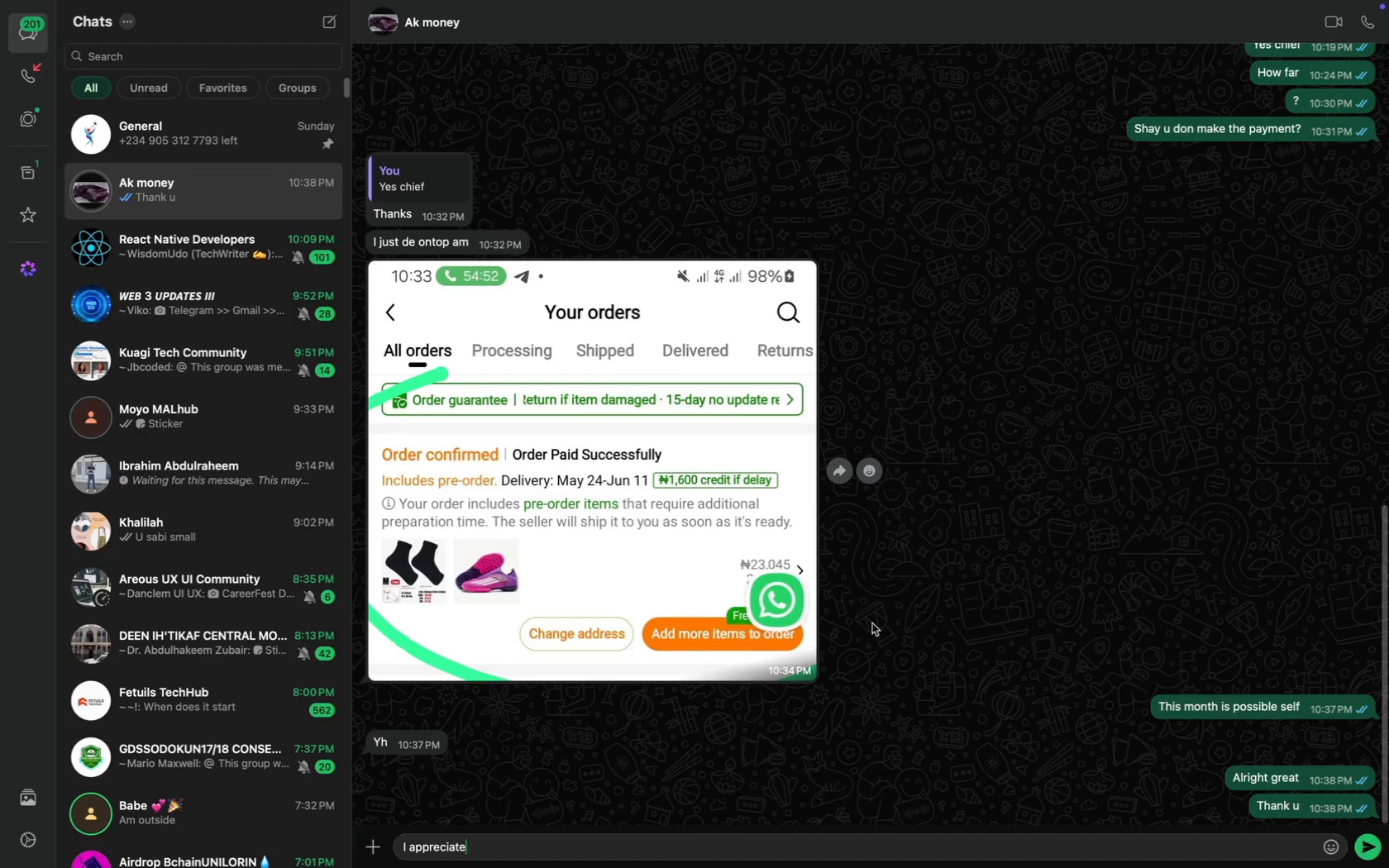 
left_click([929, 653])
 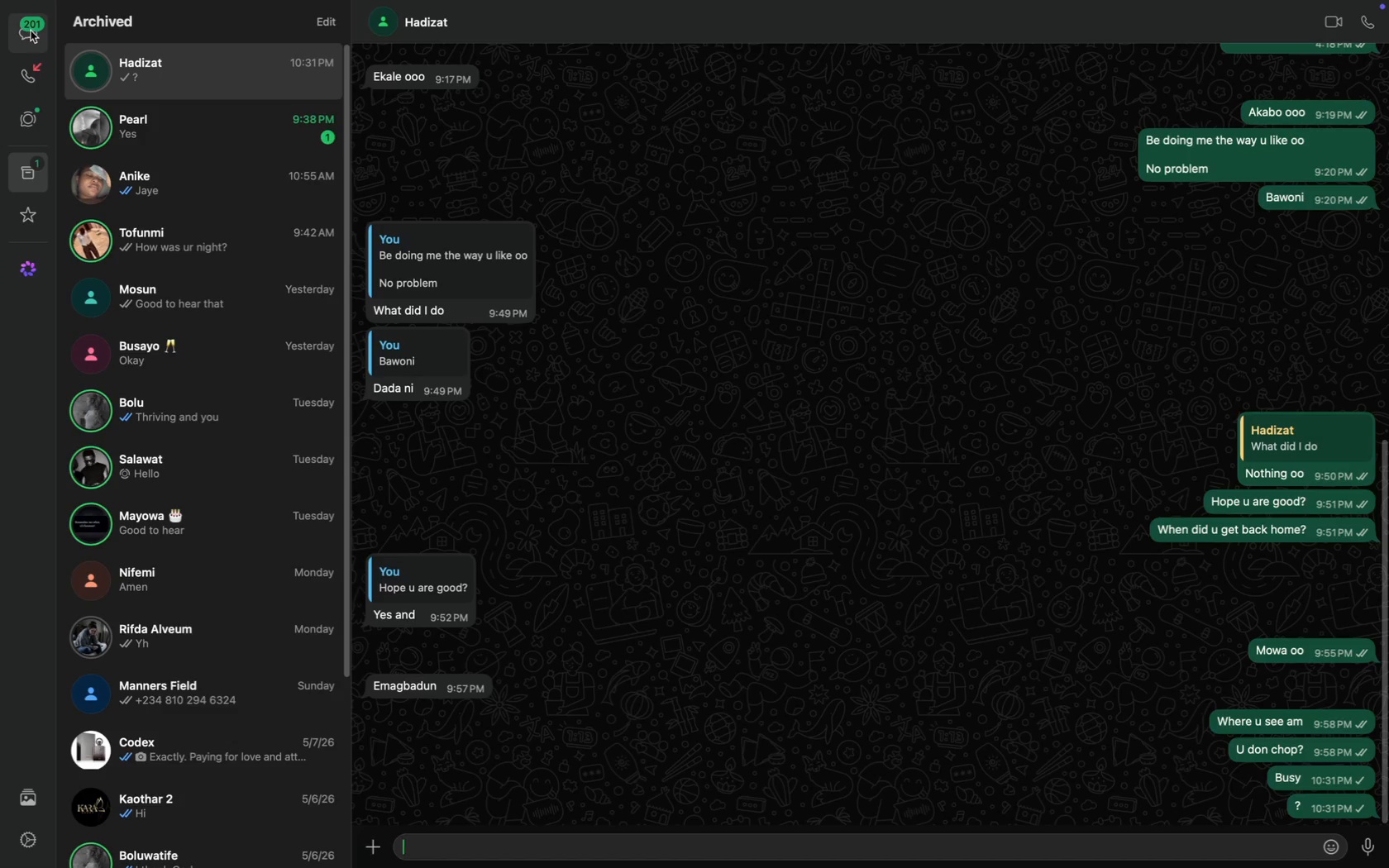 
wait(9.97)
 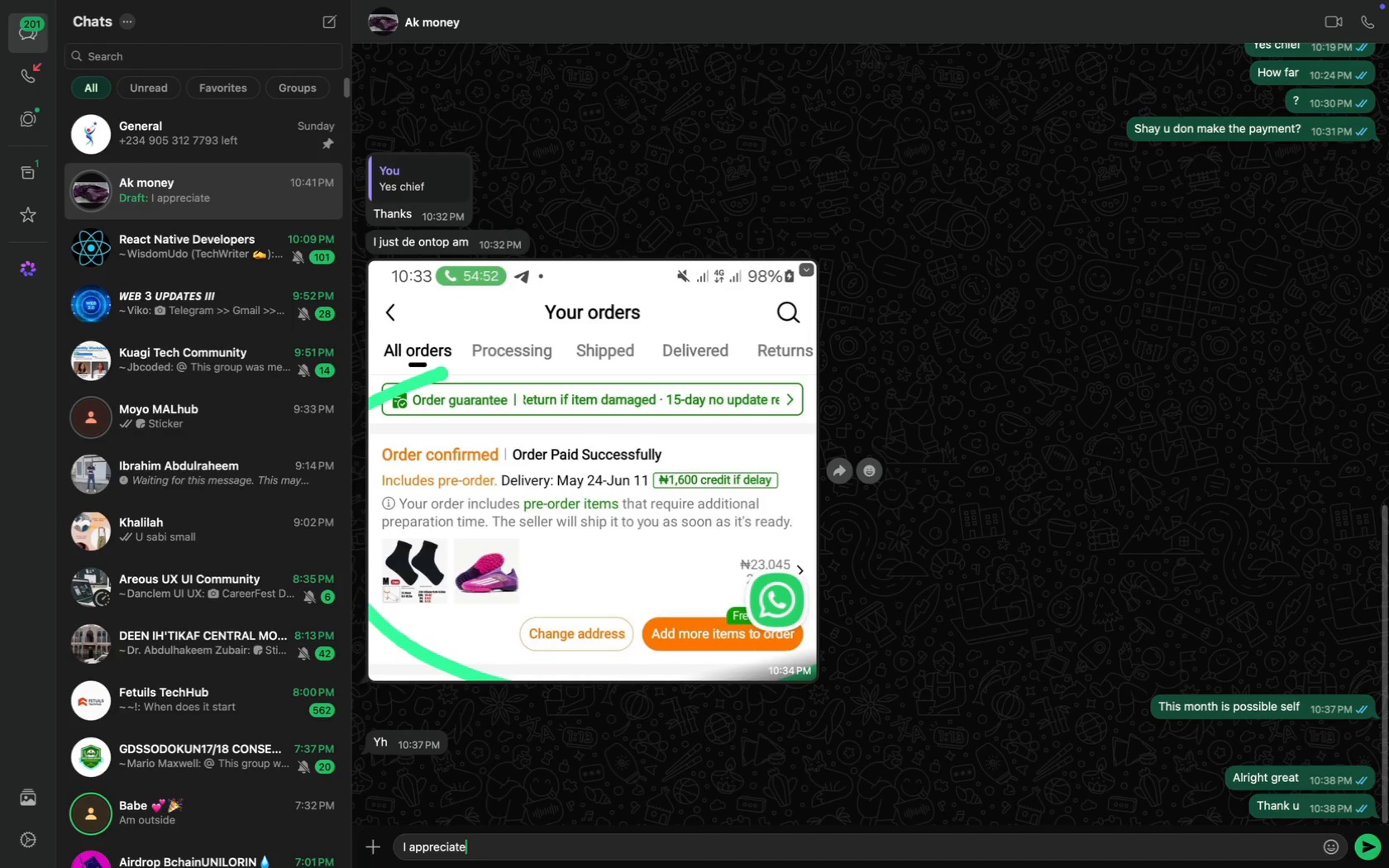 
key(Enter)
 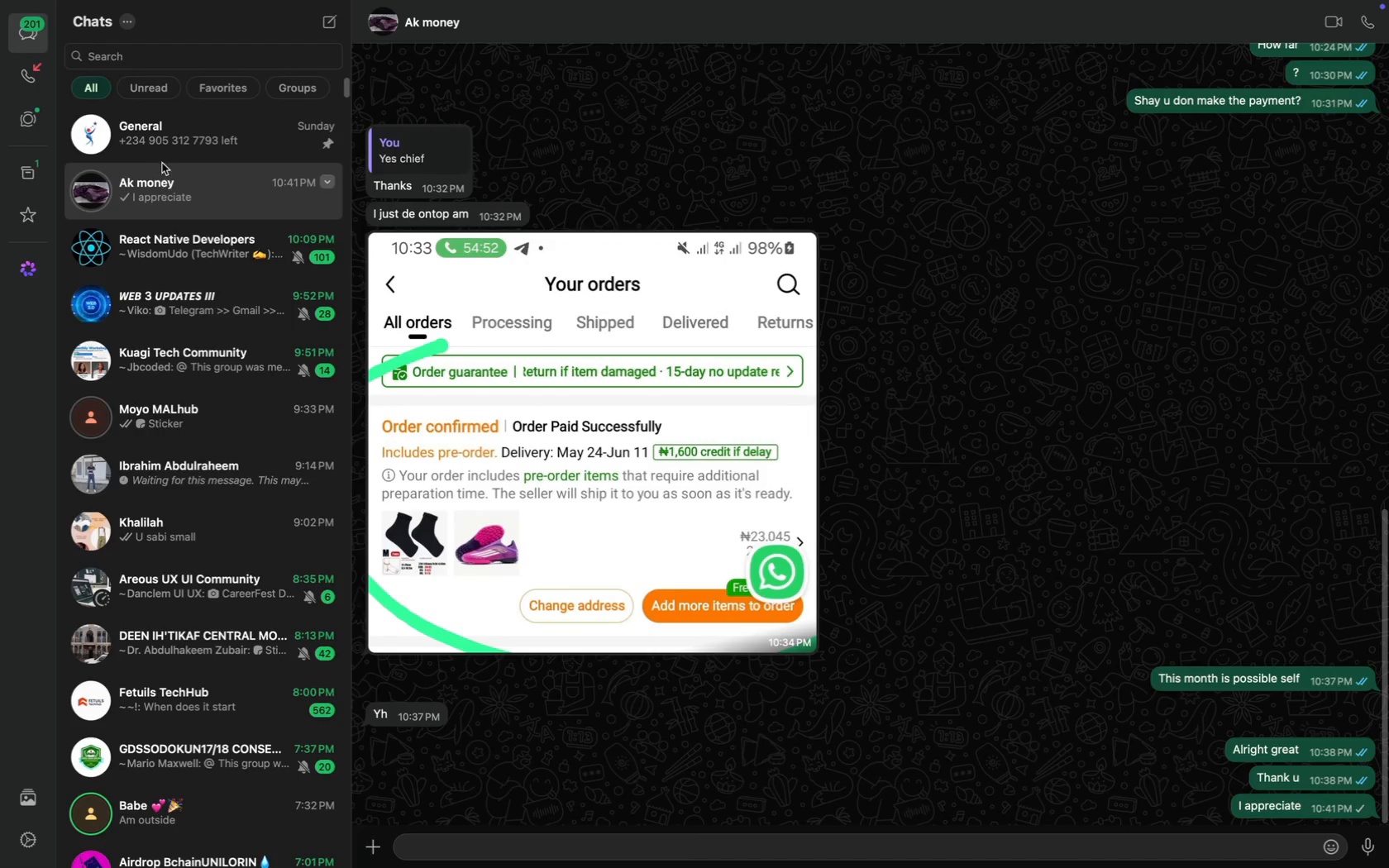 
scroll: coordinate [508, 499], scroll_direction: down, amount: 66.0
 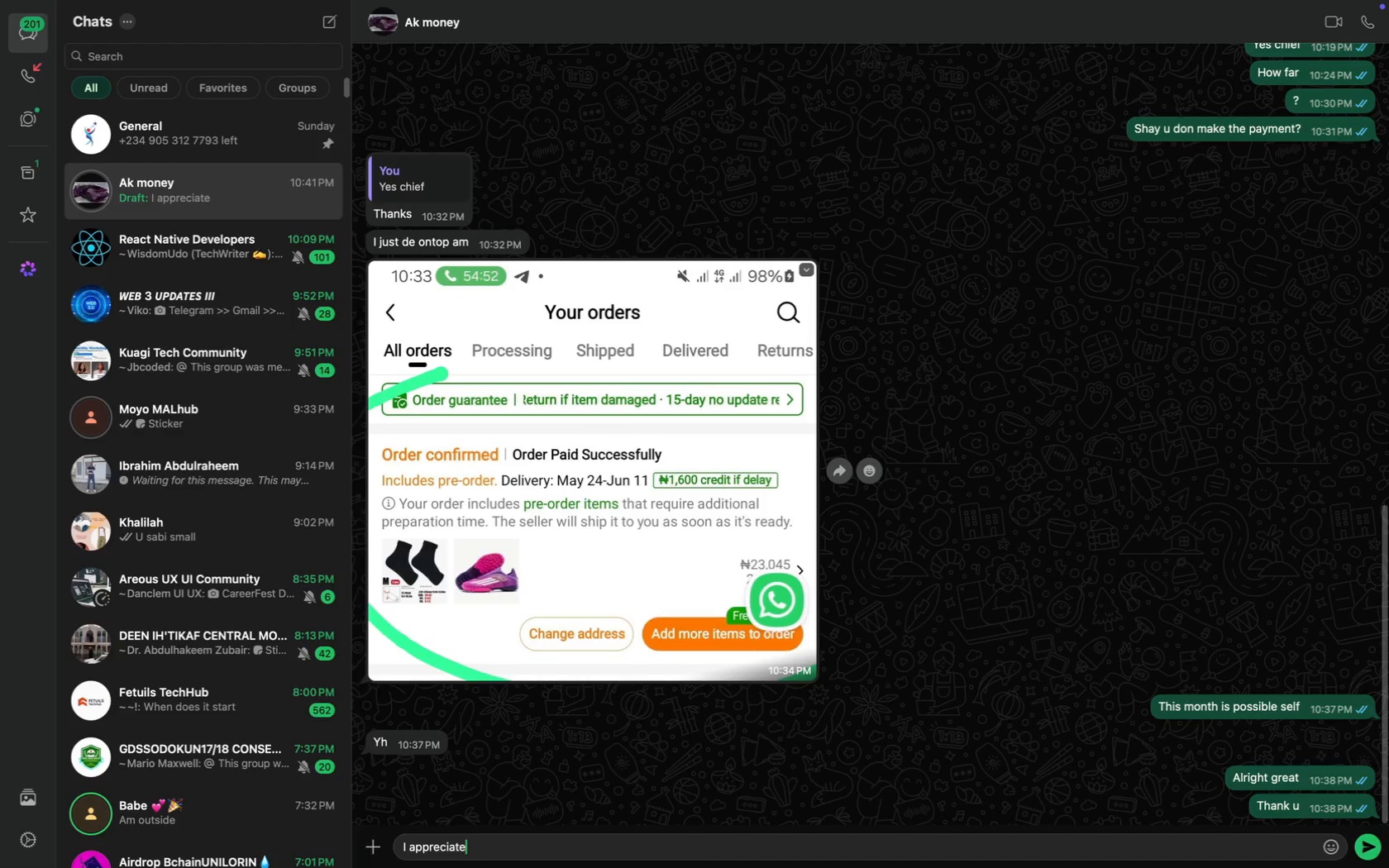 
left_click([206, 132])
 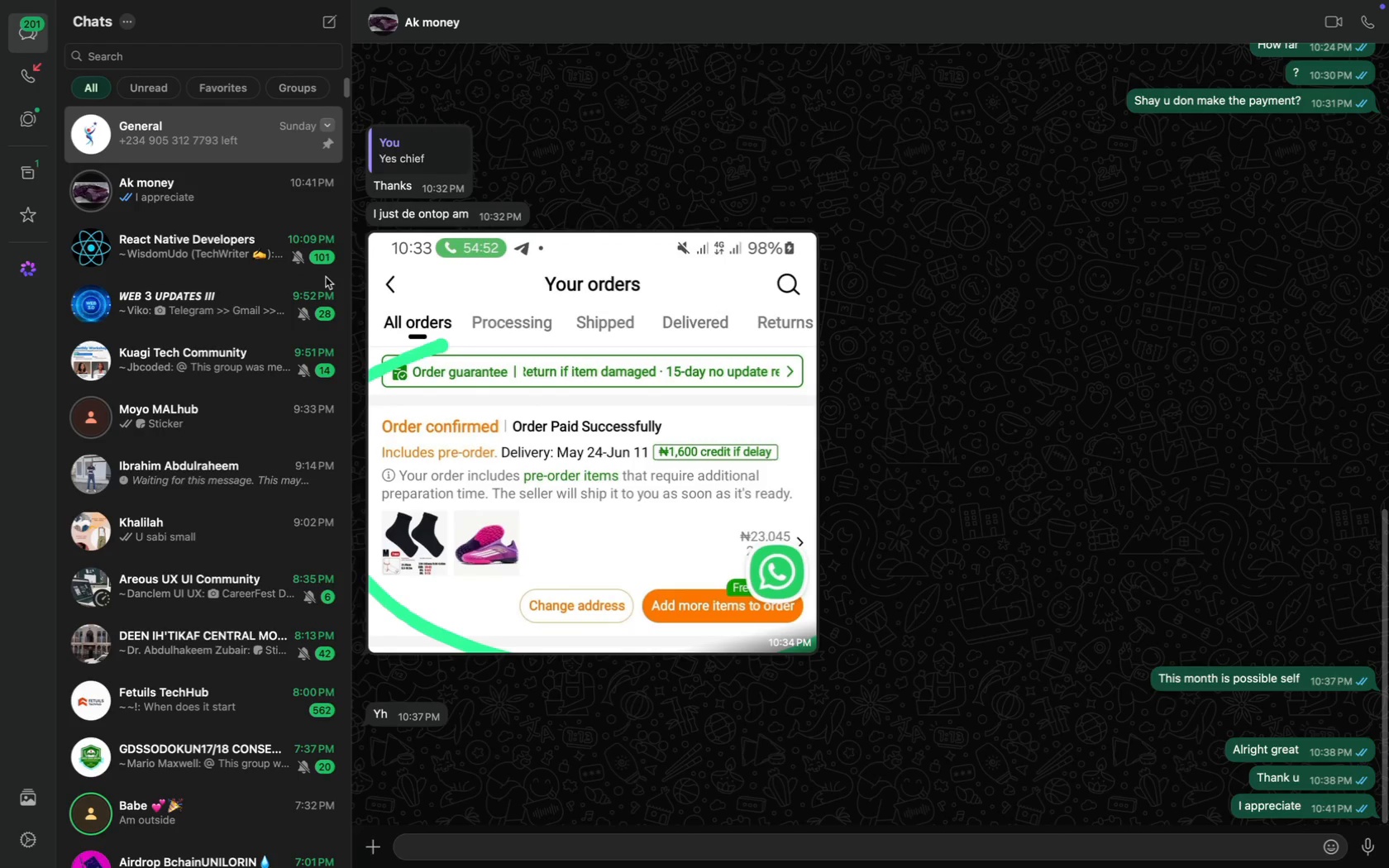 
mouse_move([346, 284])
 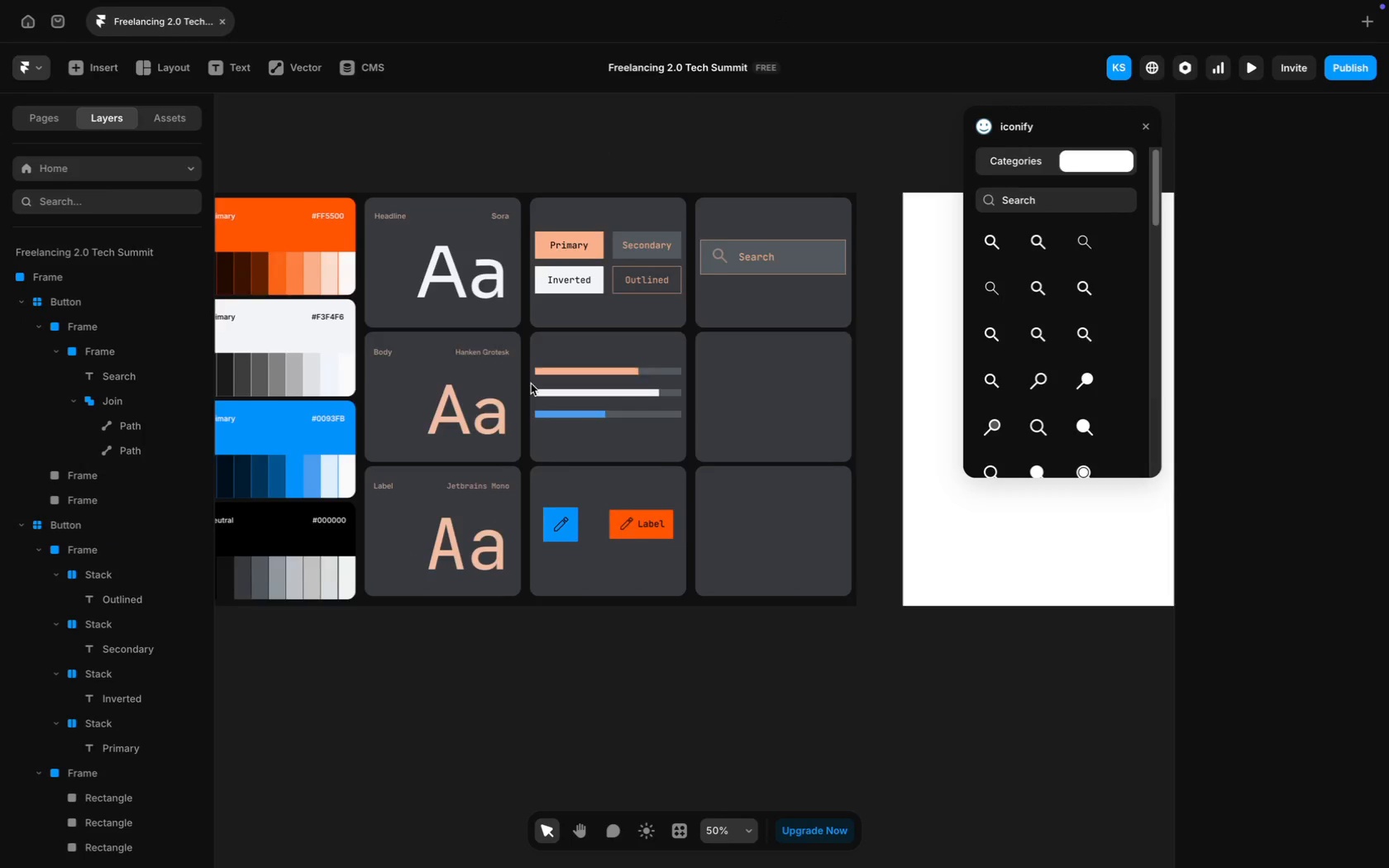 
scroll: coordinate [531, 384], scroll_direction: down, amount: 11.0
 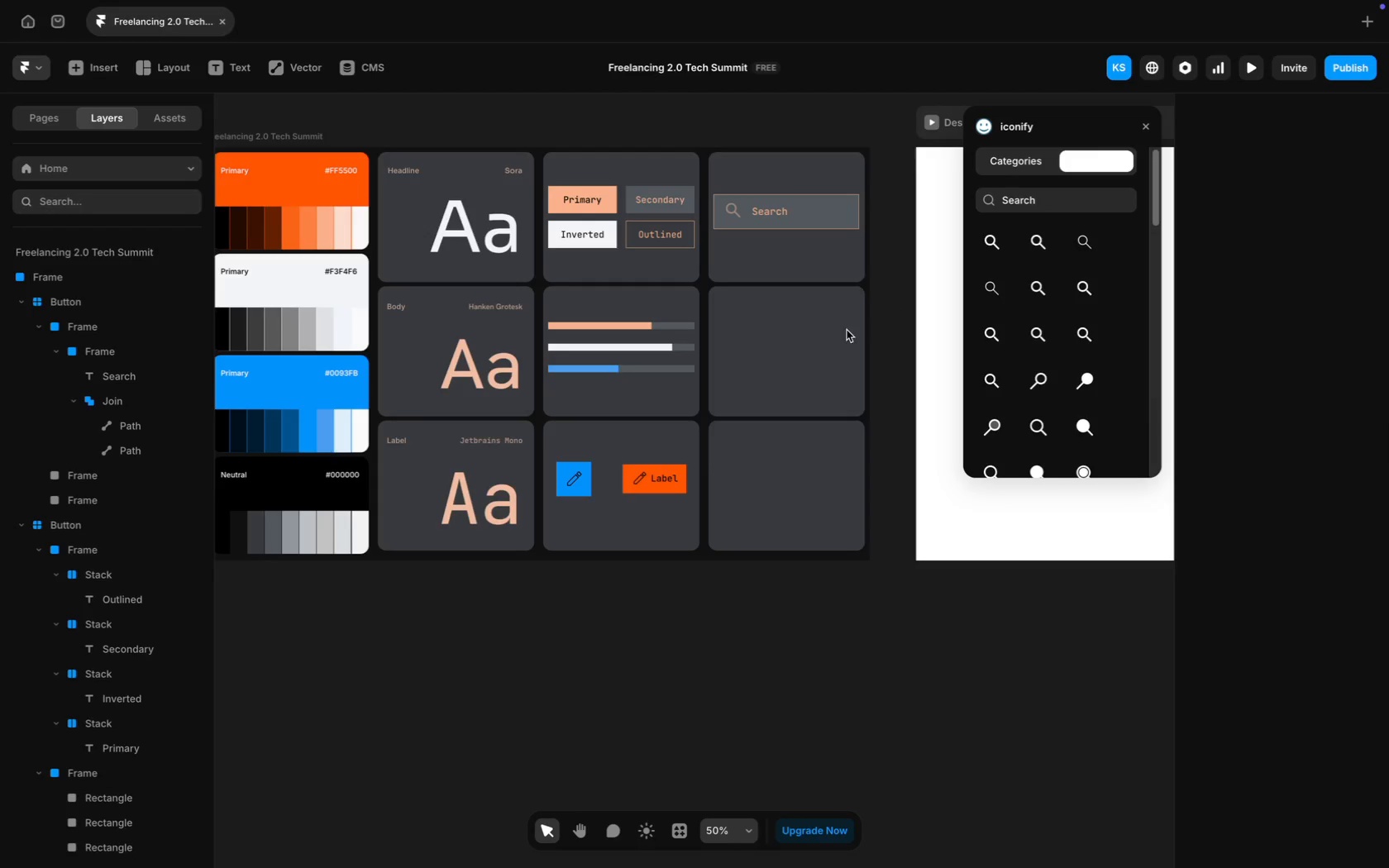 
left_click([786, 334])
 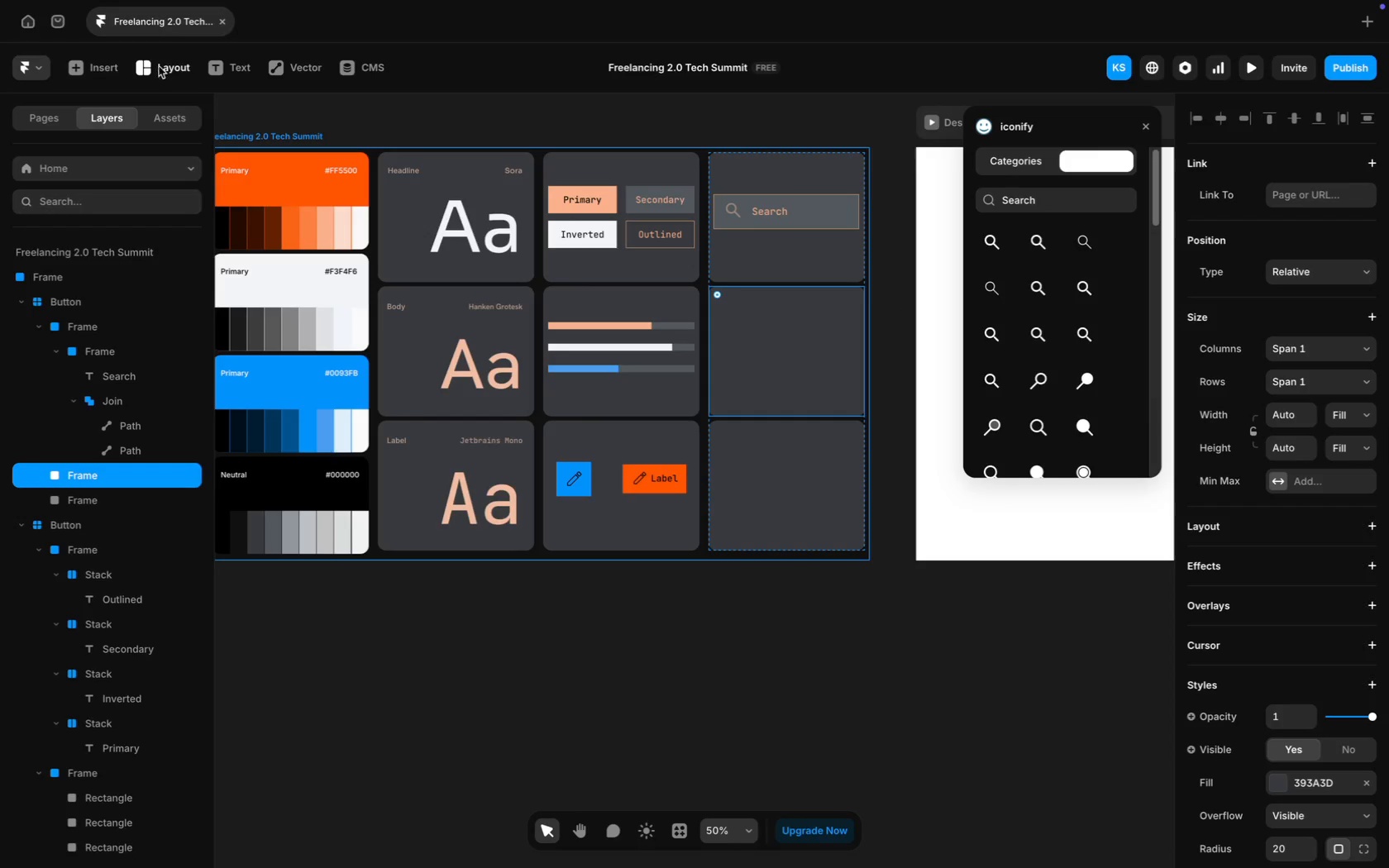 
key(CapsLock)
 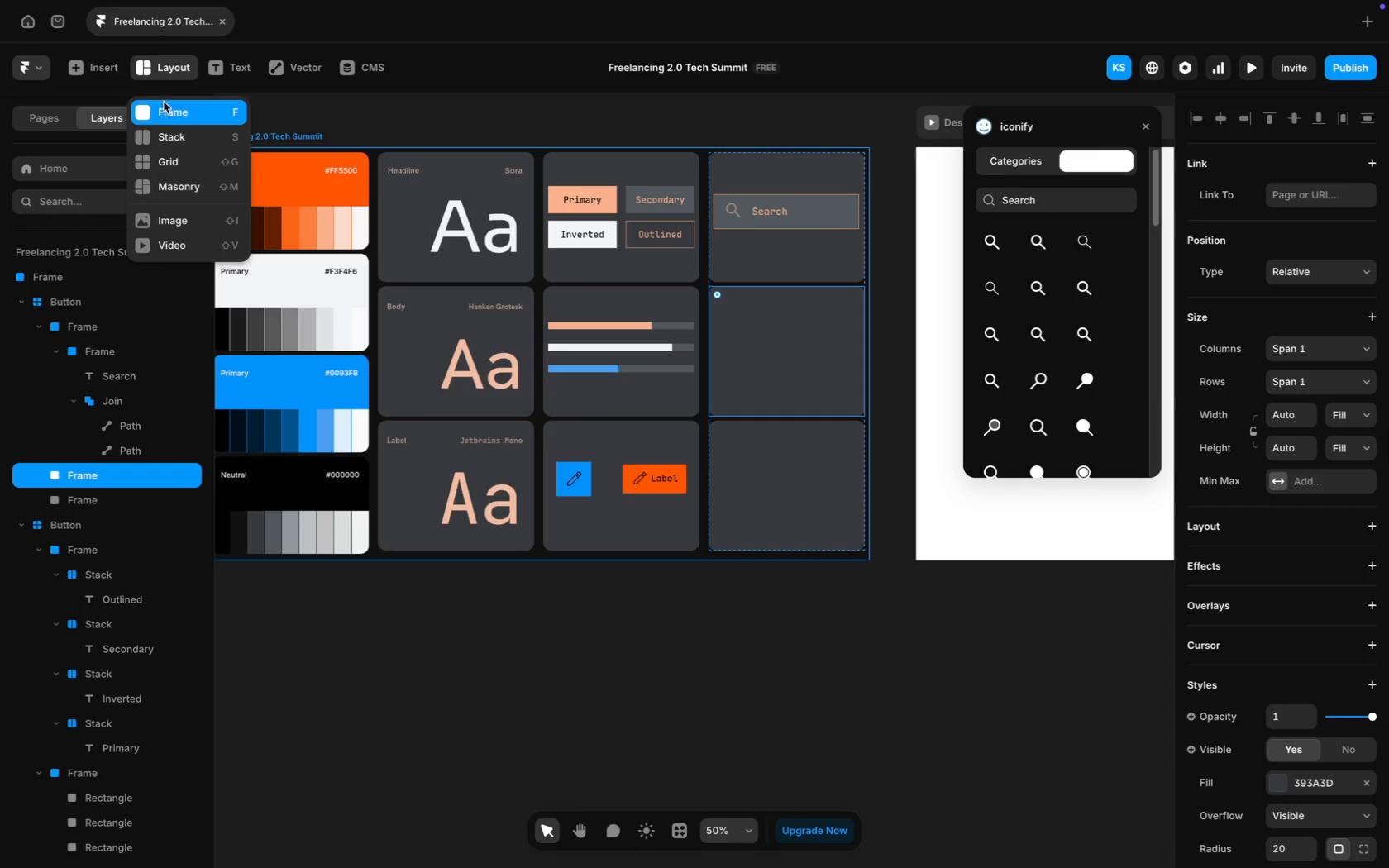 
left_click([834, 213])
 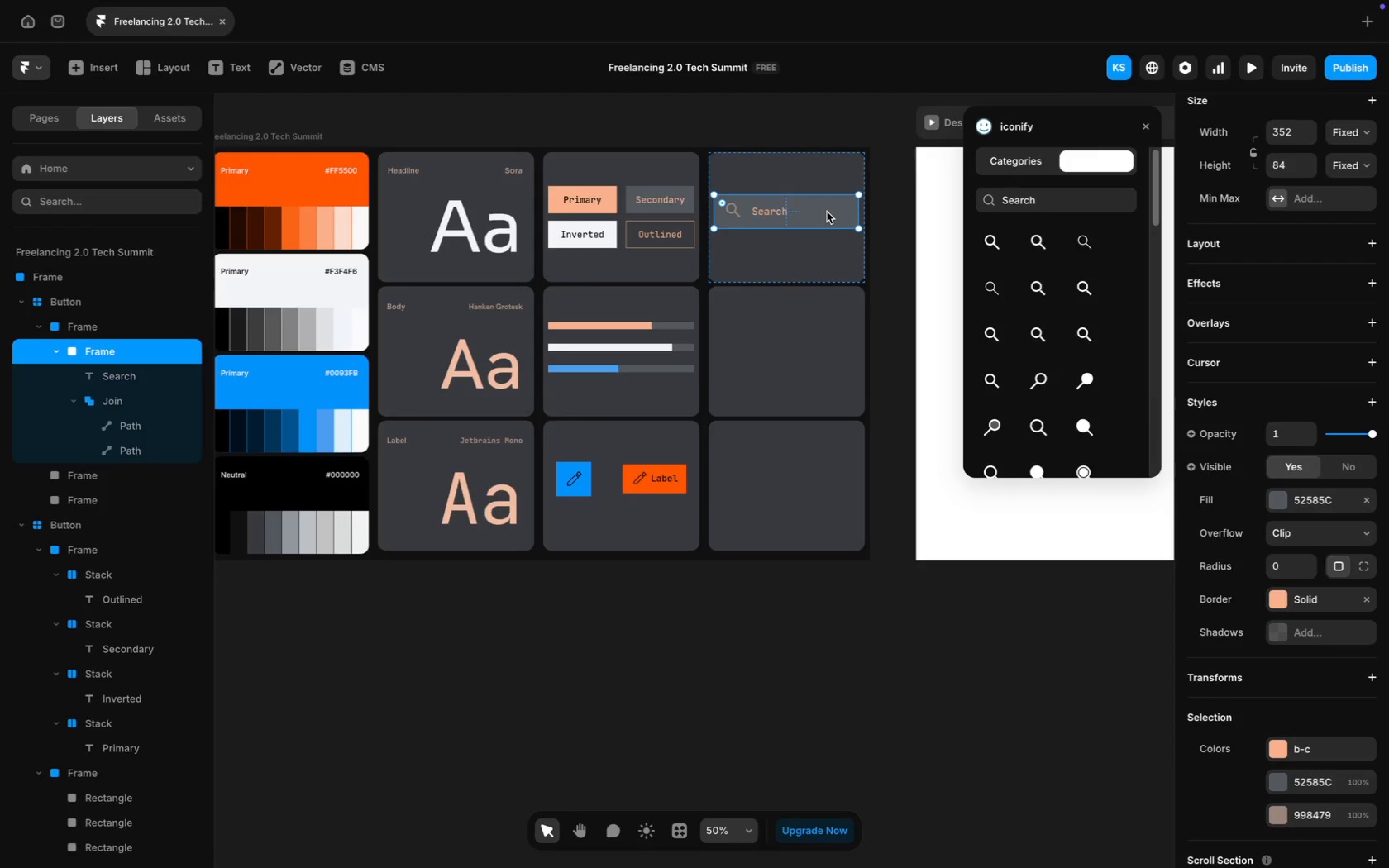 
key(Meta+D)
 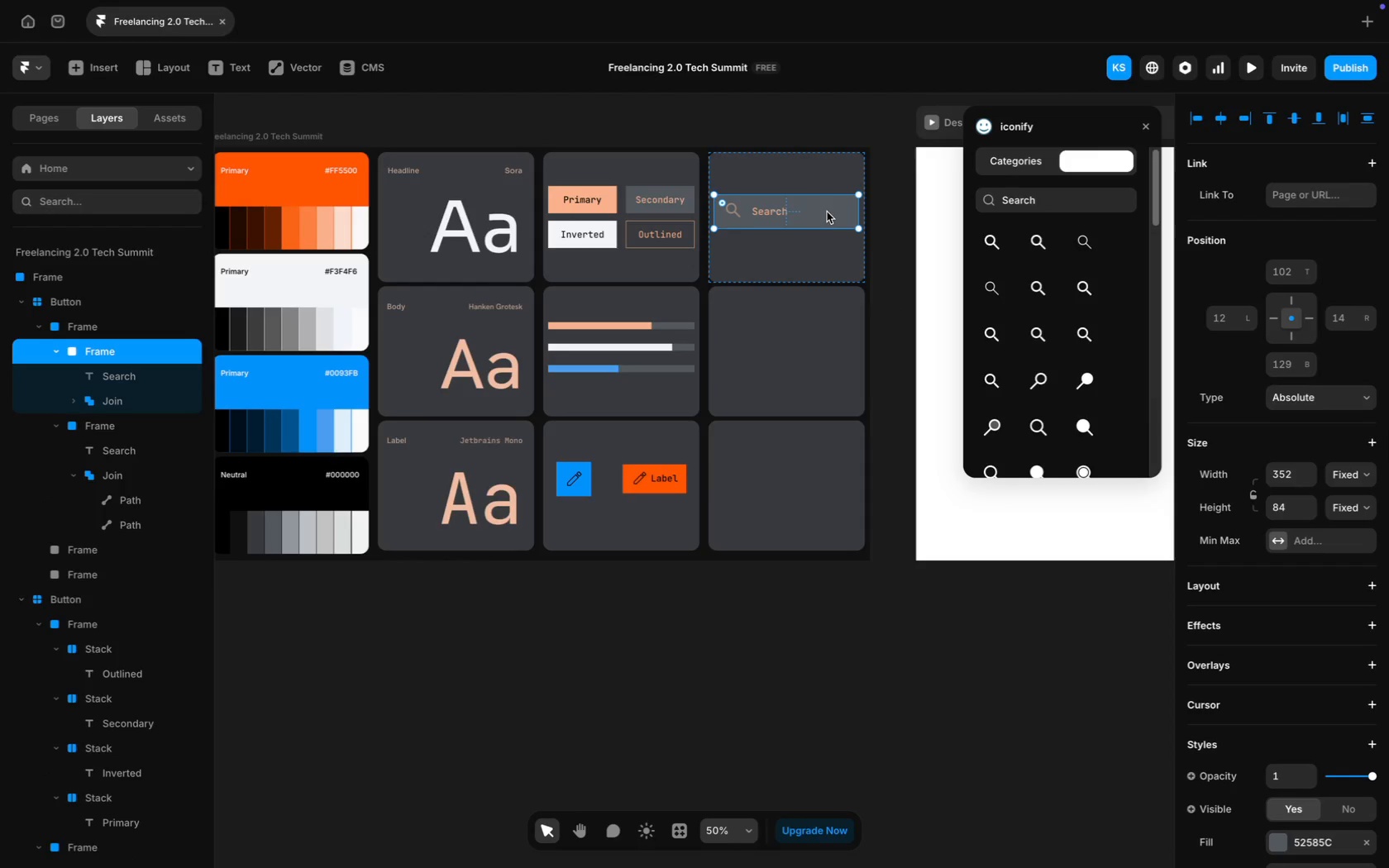 
left_click_drag(start_coordinate=[827, 212], to_coordinate=[828, 351])
 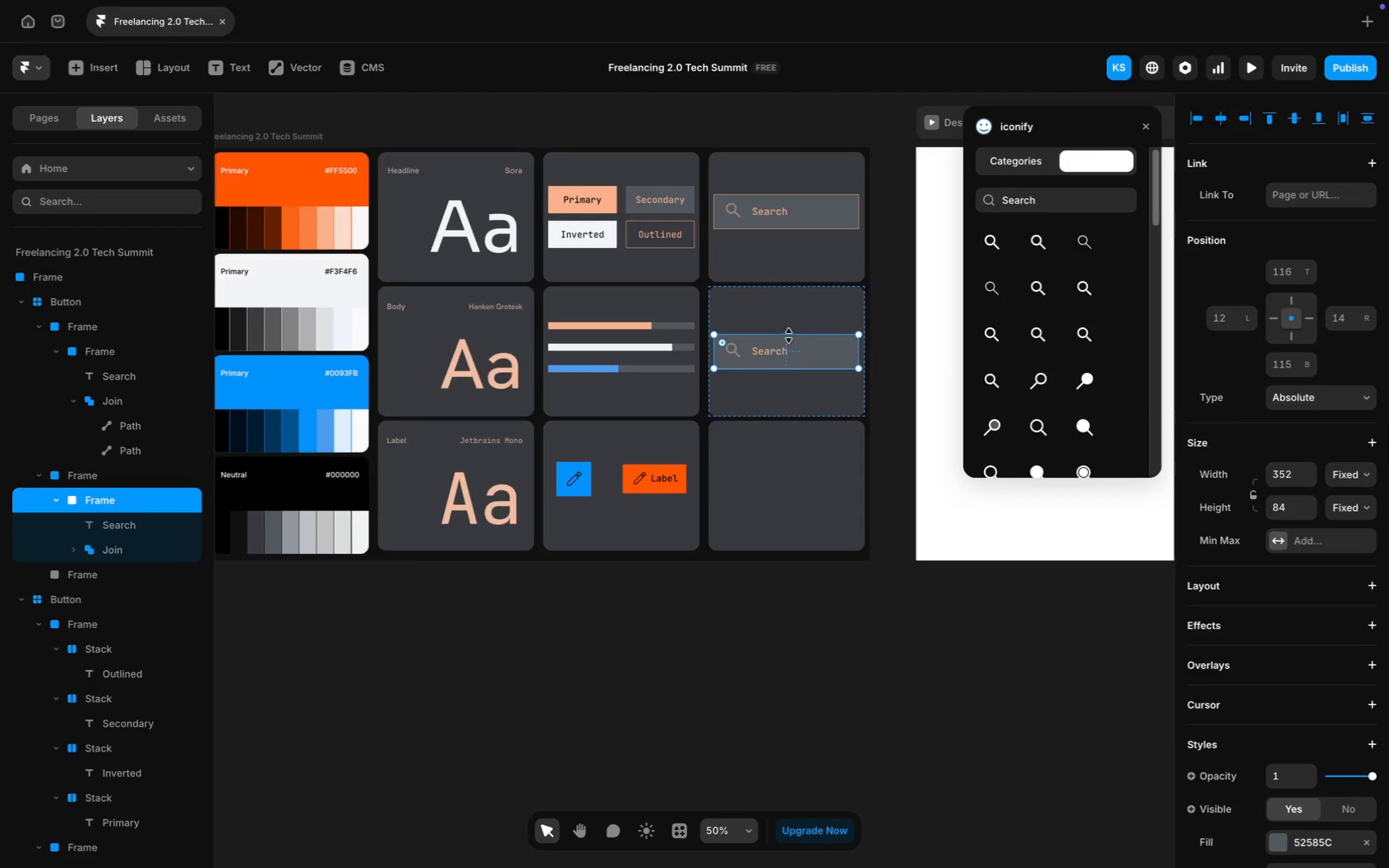 
left_click([787, 313])
 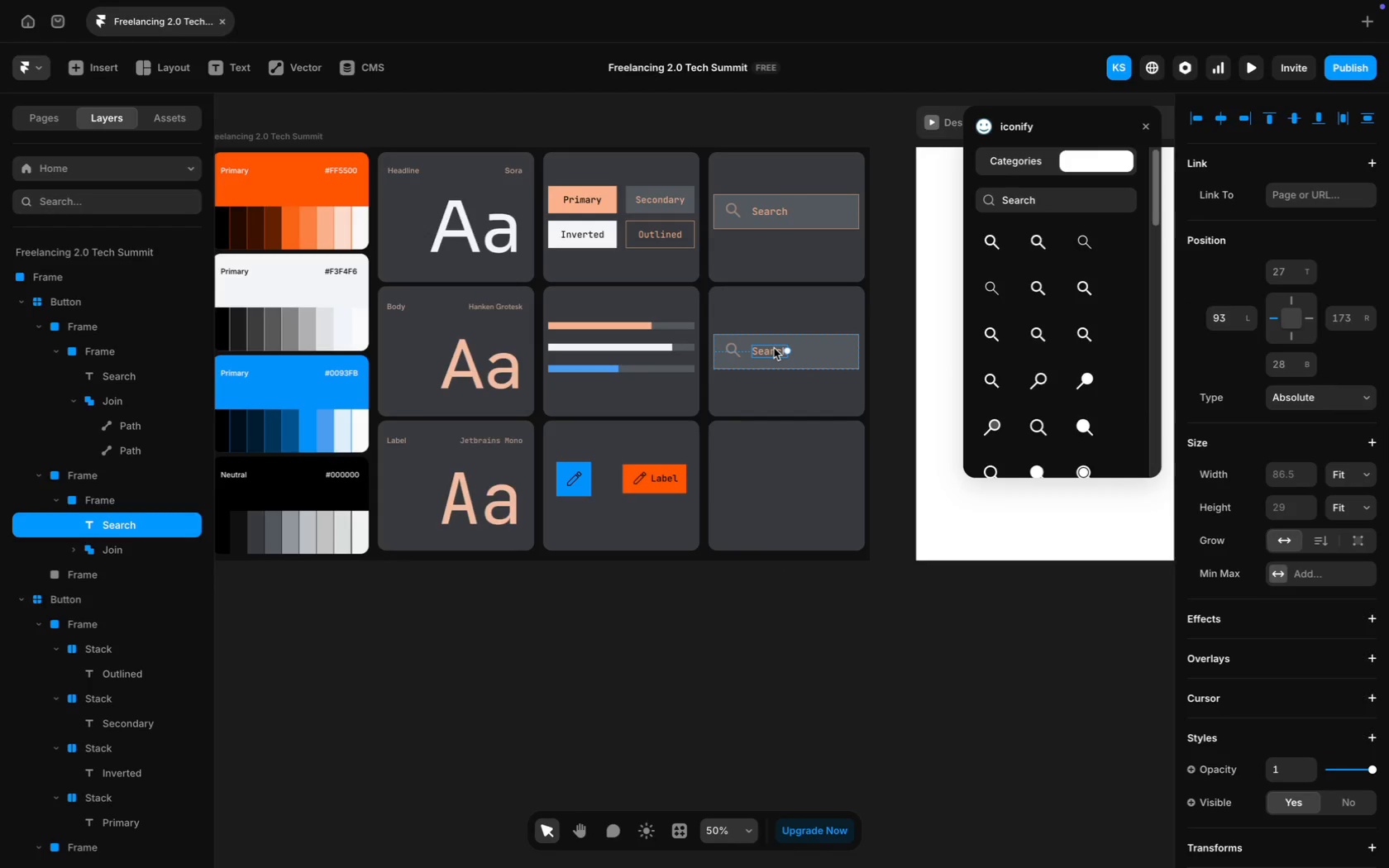 
key(Backspace)
 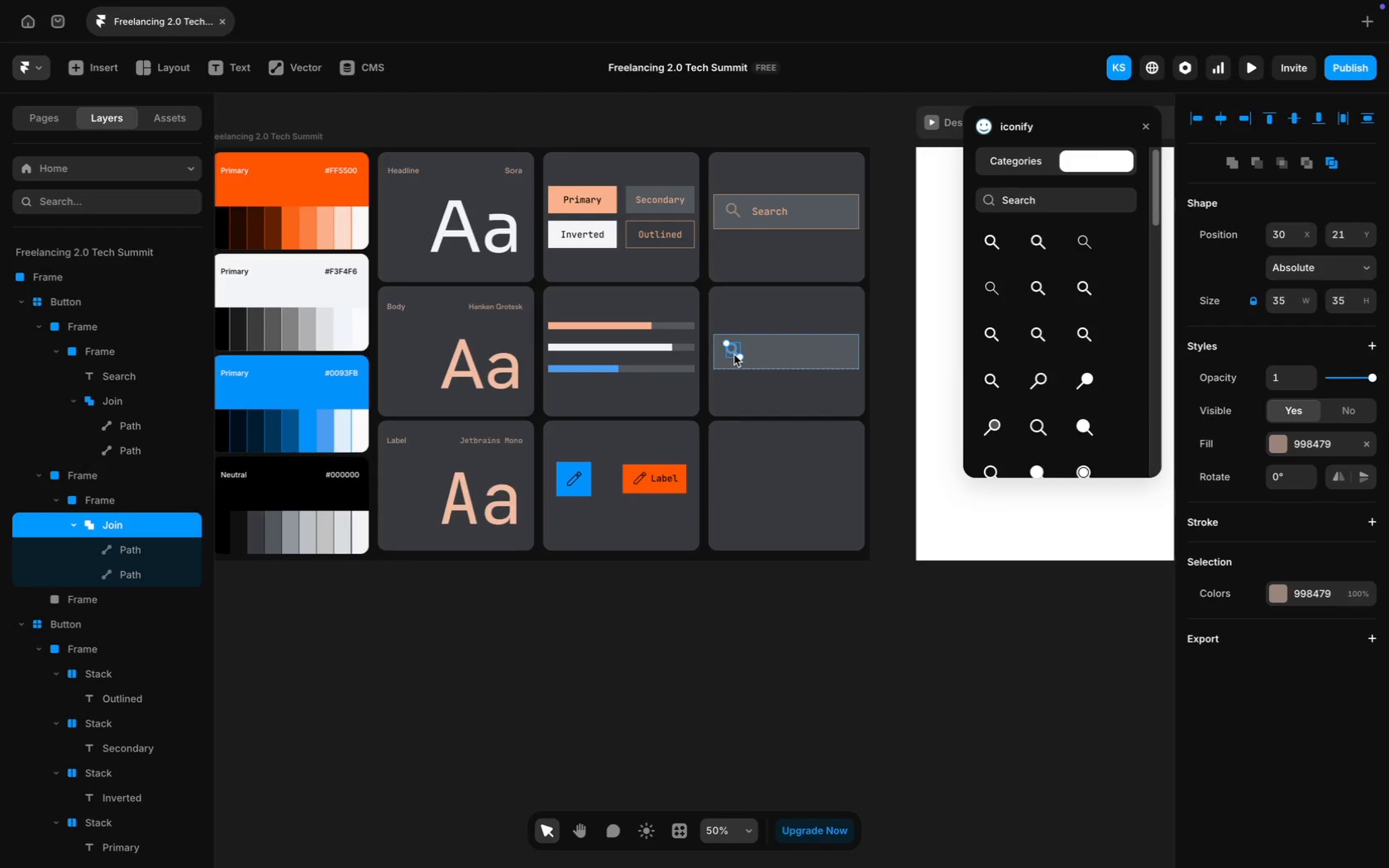 
key(Backspace)
 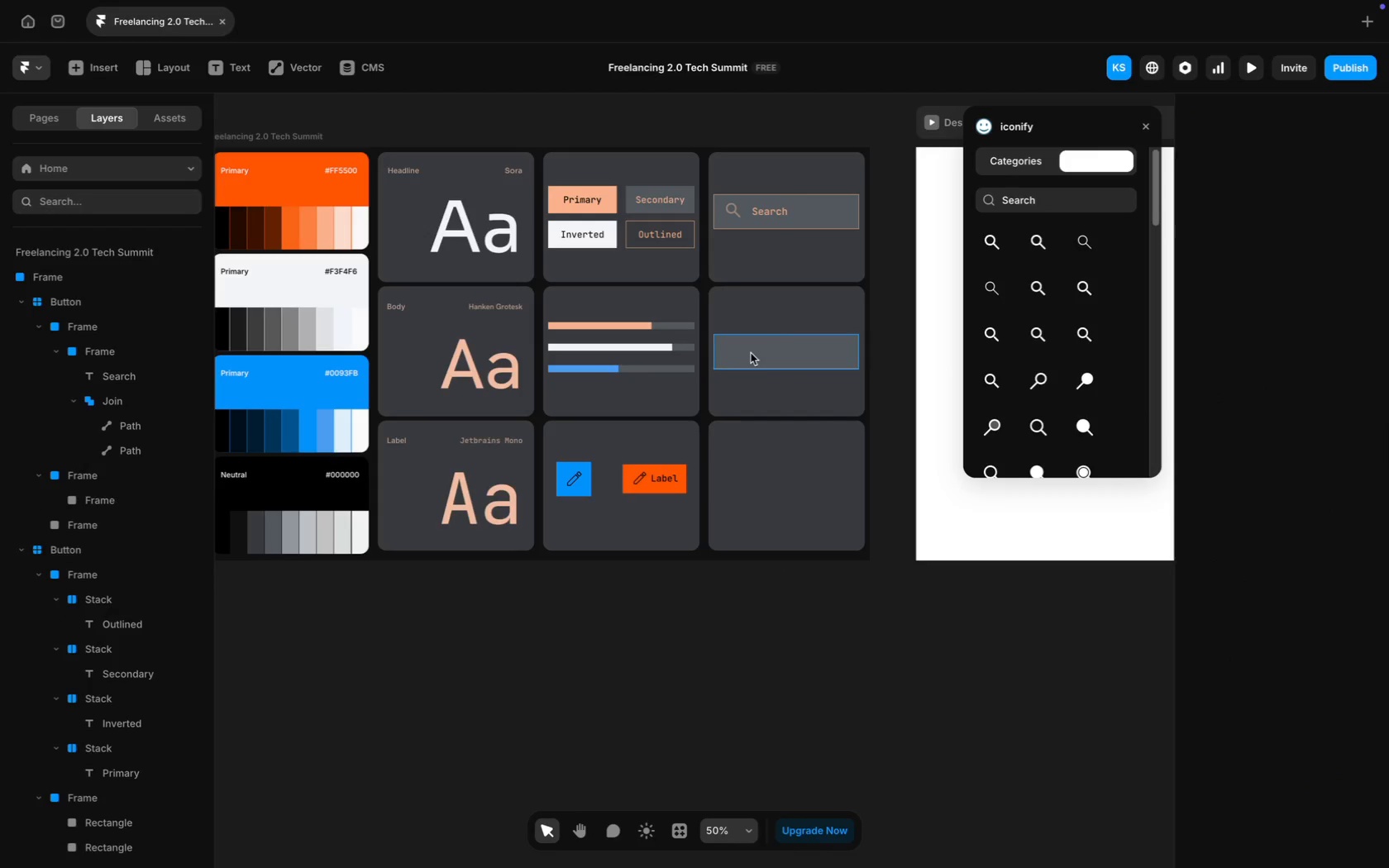 
left_click([751, 353])
 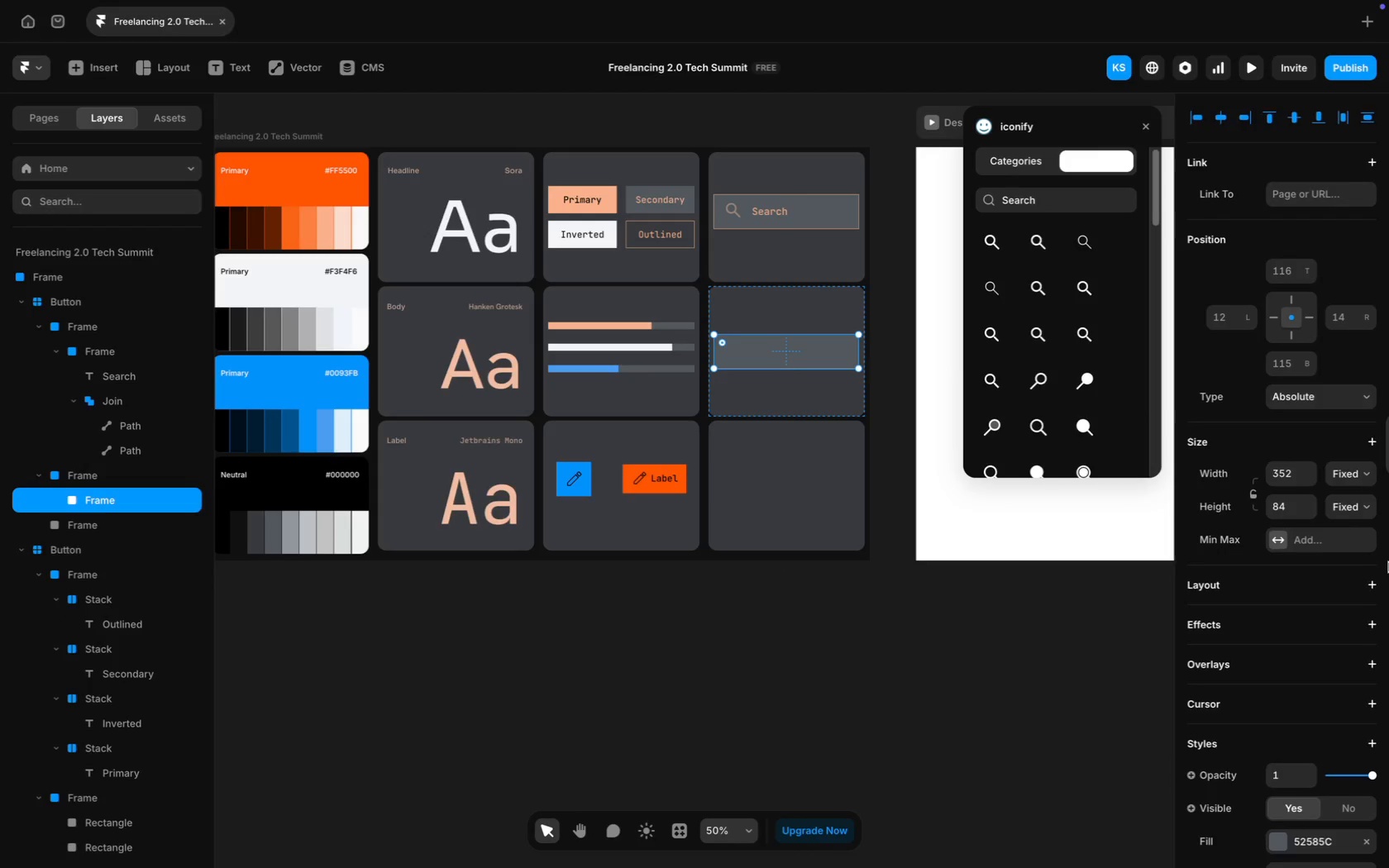 
scroll: coordinate [1388, 562], scroll_direction: down, amount: 27.0
 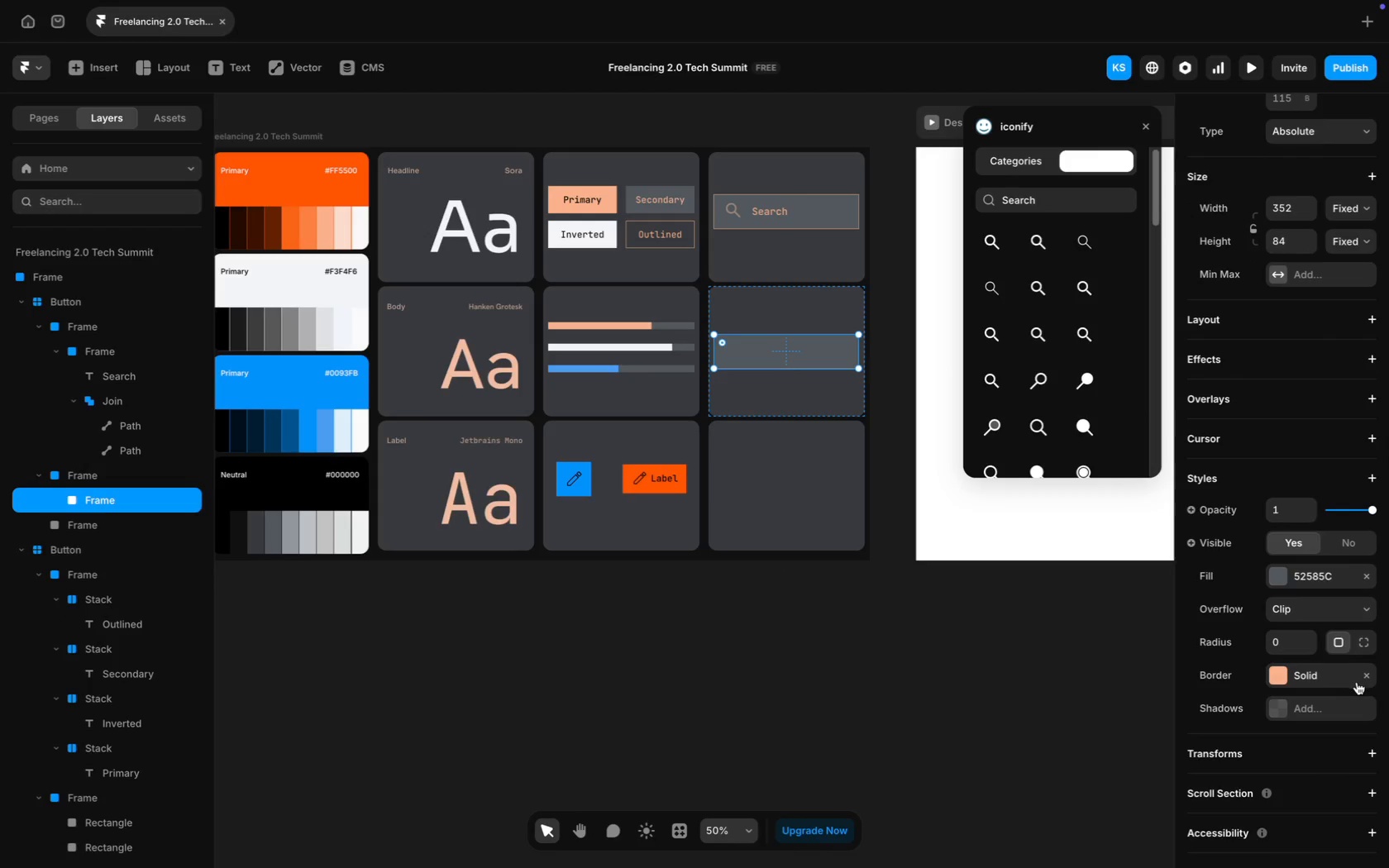 
left_click([1364, 677])
 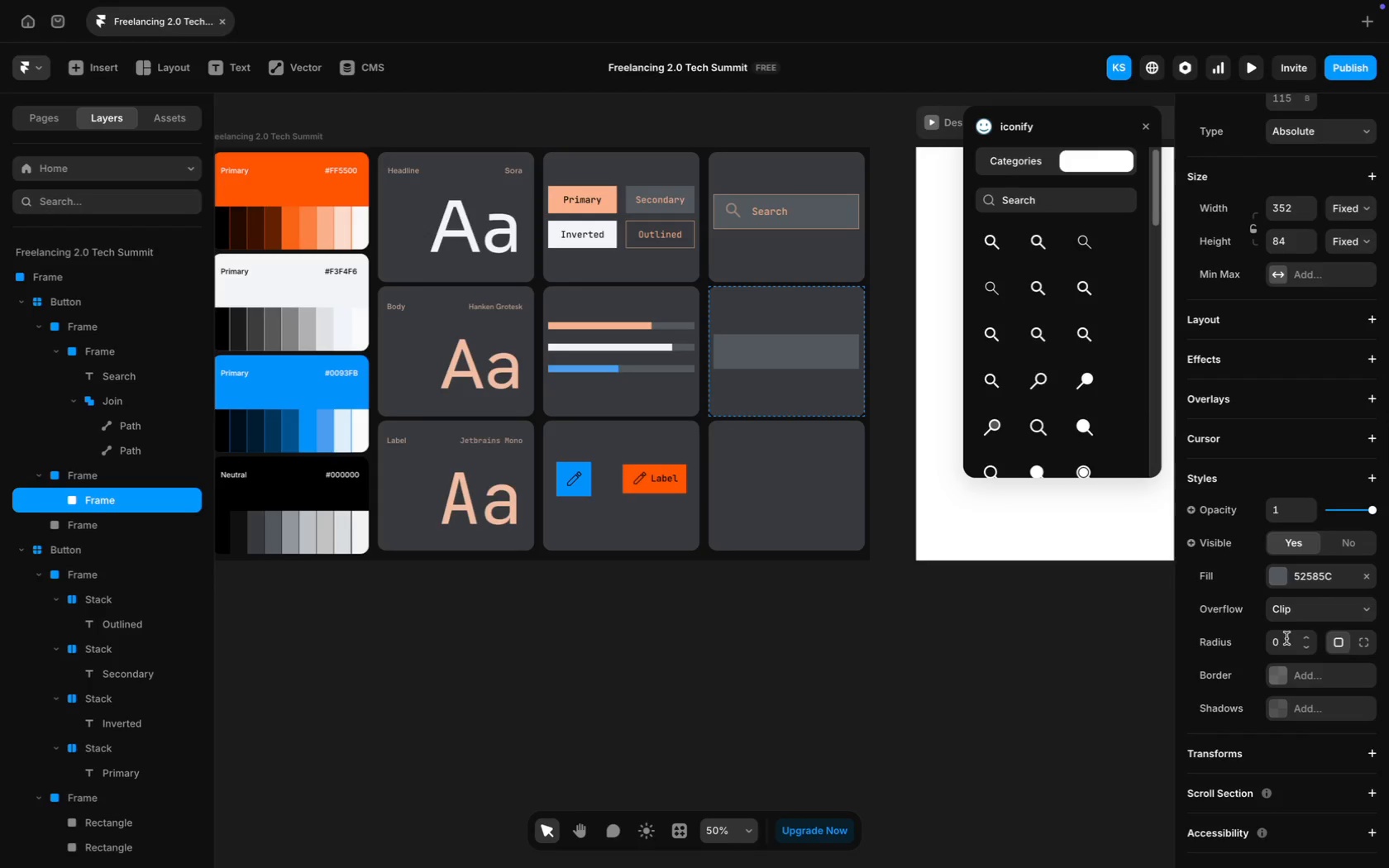 
left_click([1286, 638])
 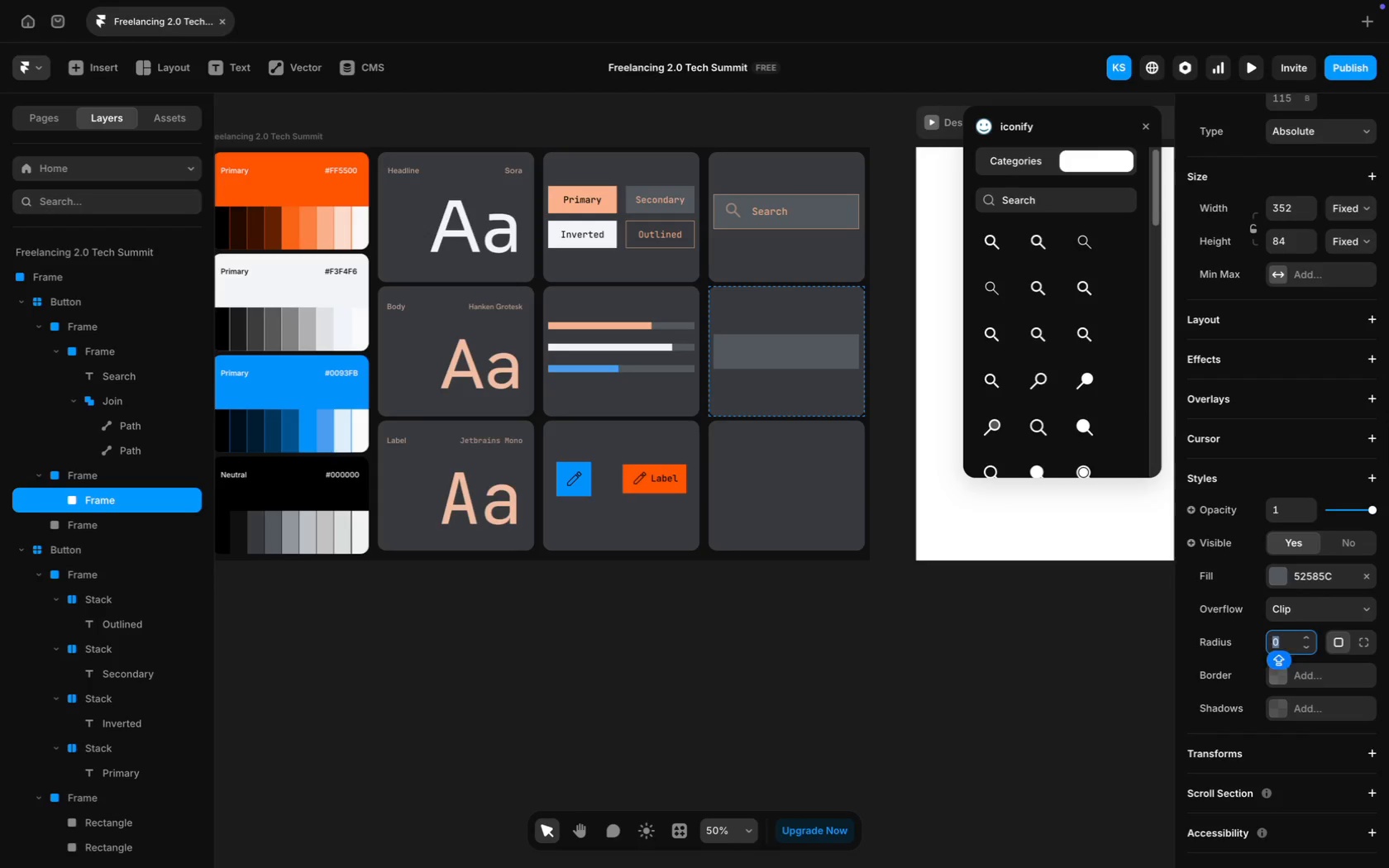 
type(20)
 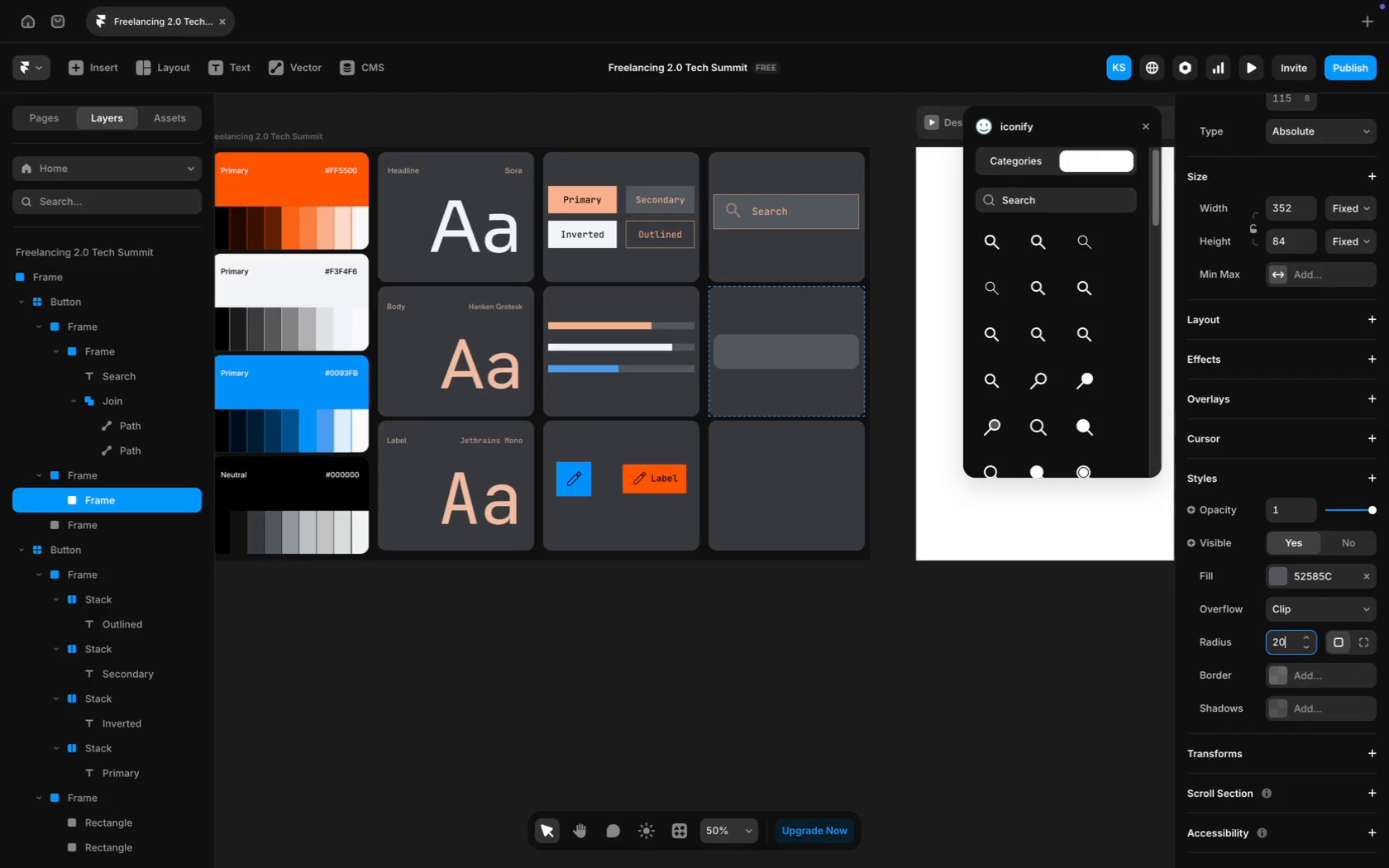 
key(Enter)
 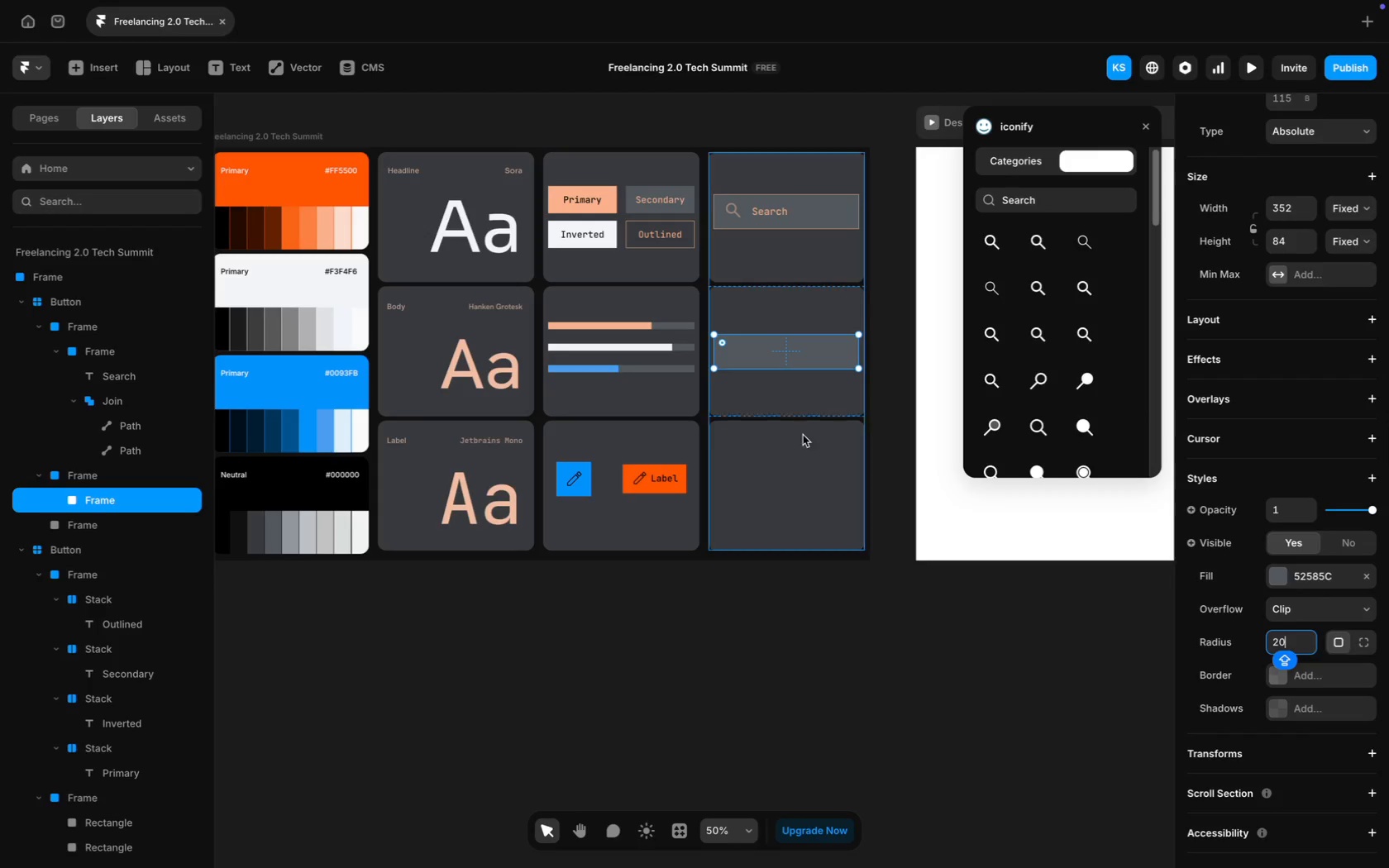 
left_click([811, 455])
 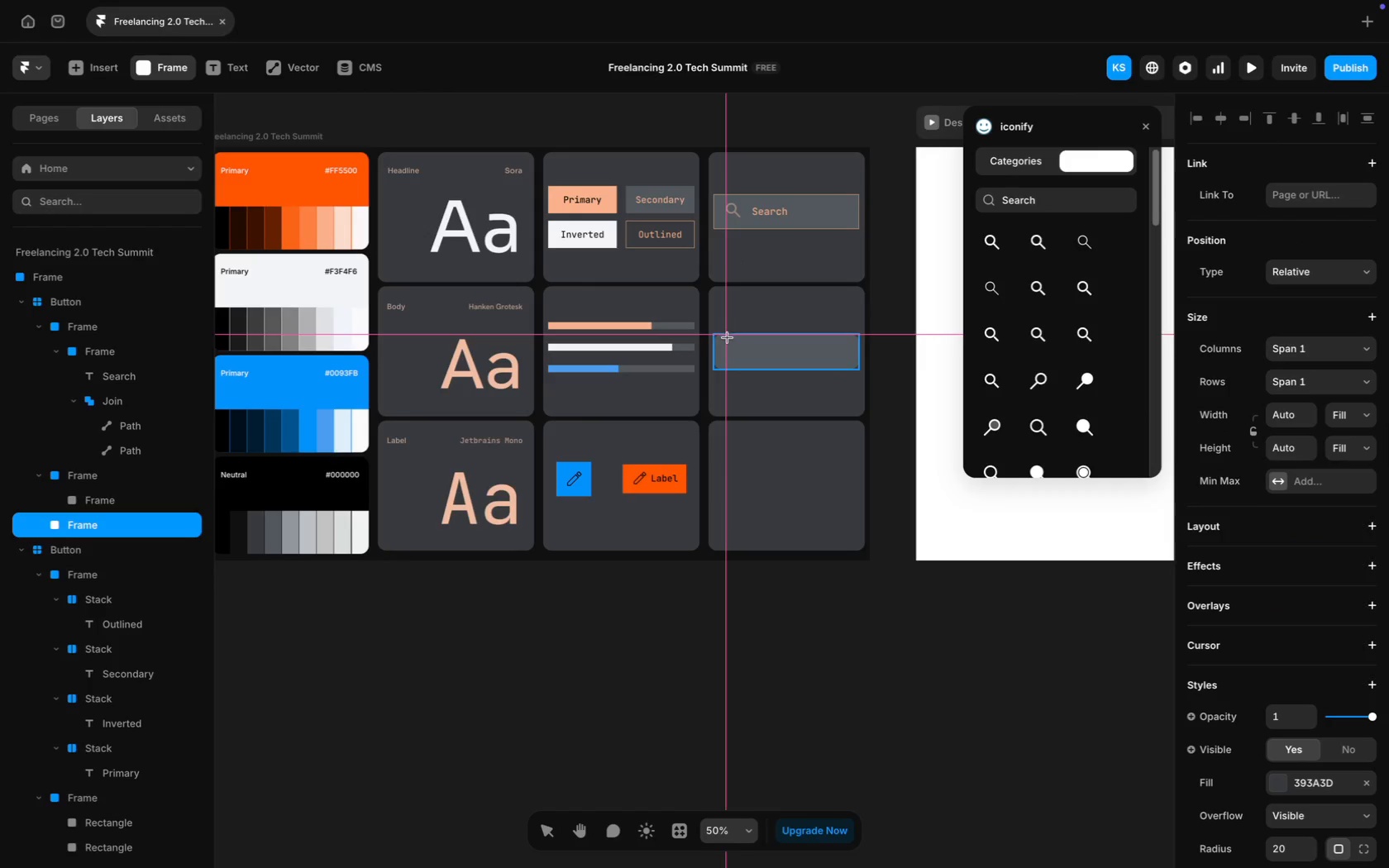 
wait(10.64)
 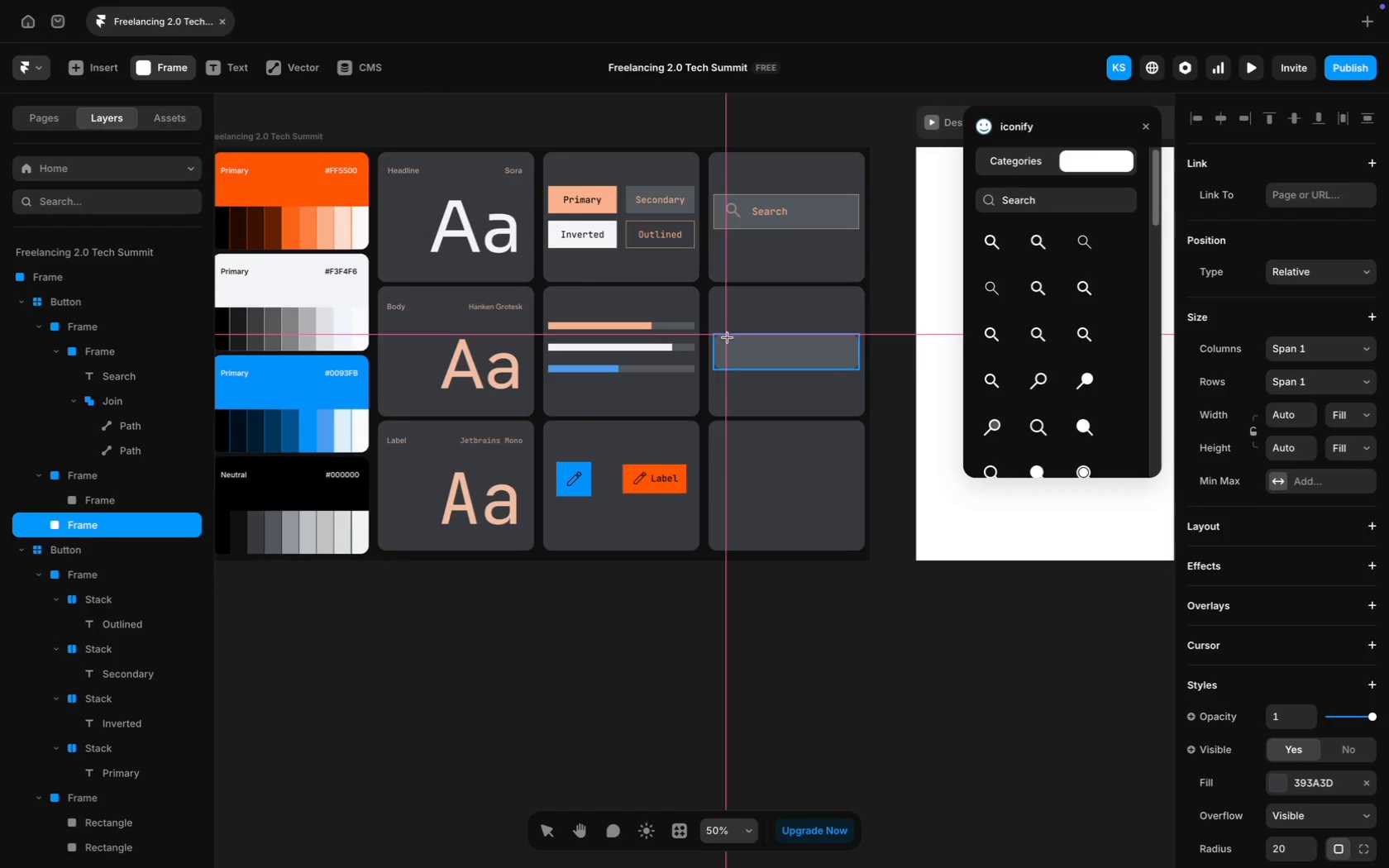 
left_click_drag(start_coordinate=[728, 337], to_coordinate=[757, 363])
 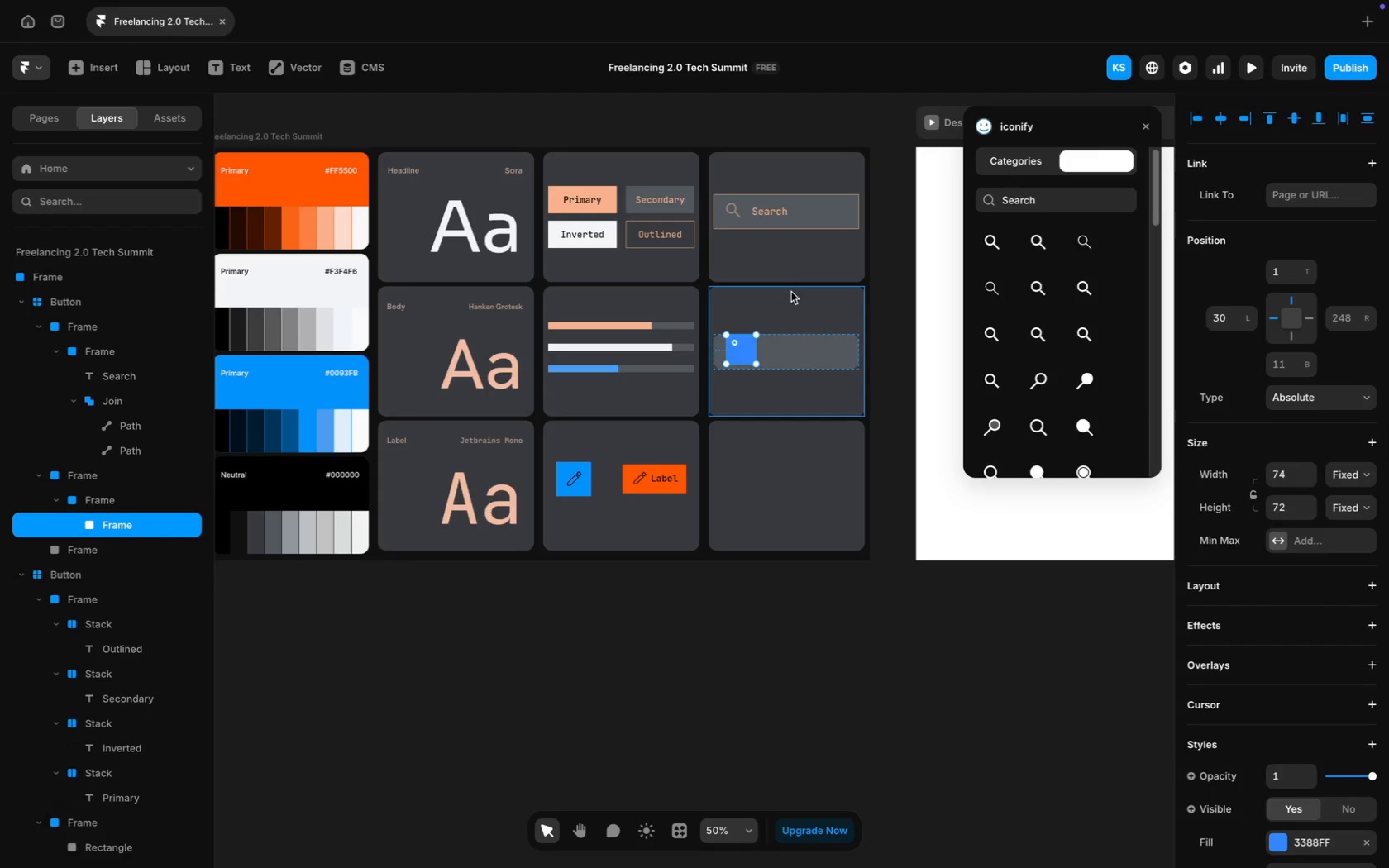 
left_click([791, 292])
 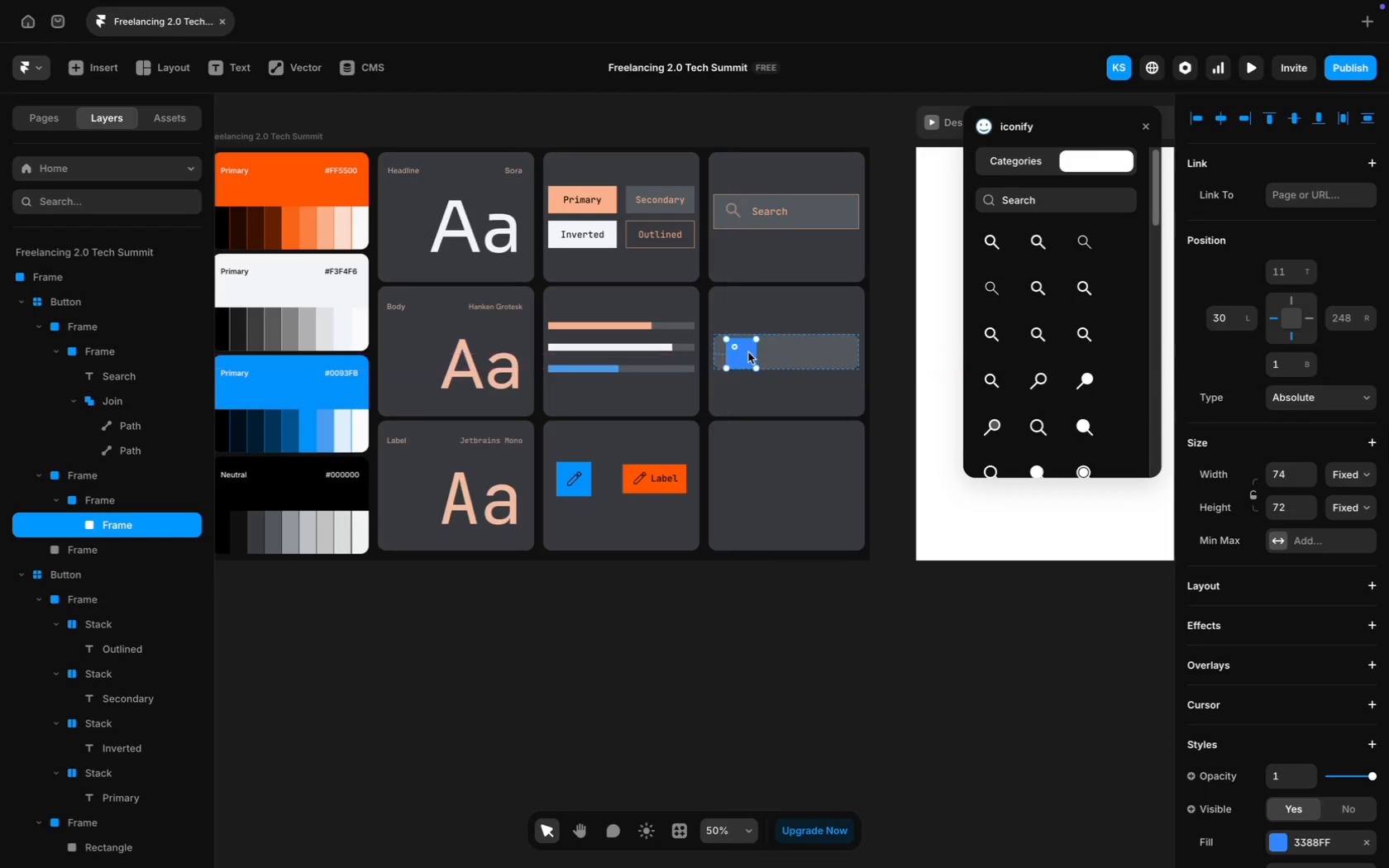 
key(ArrowUp)
 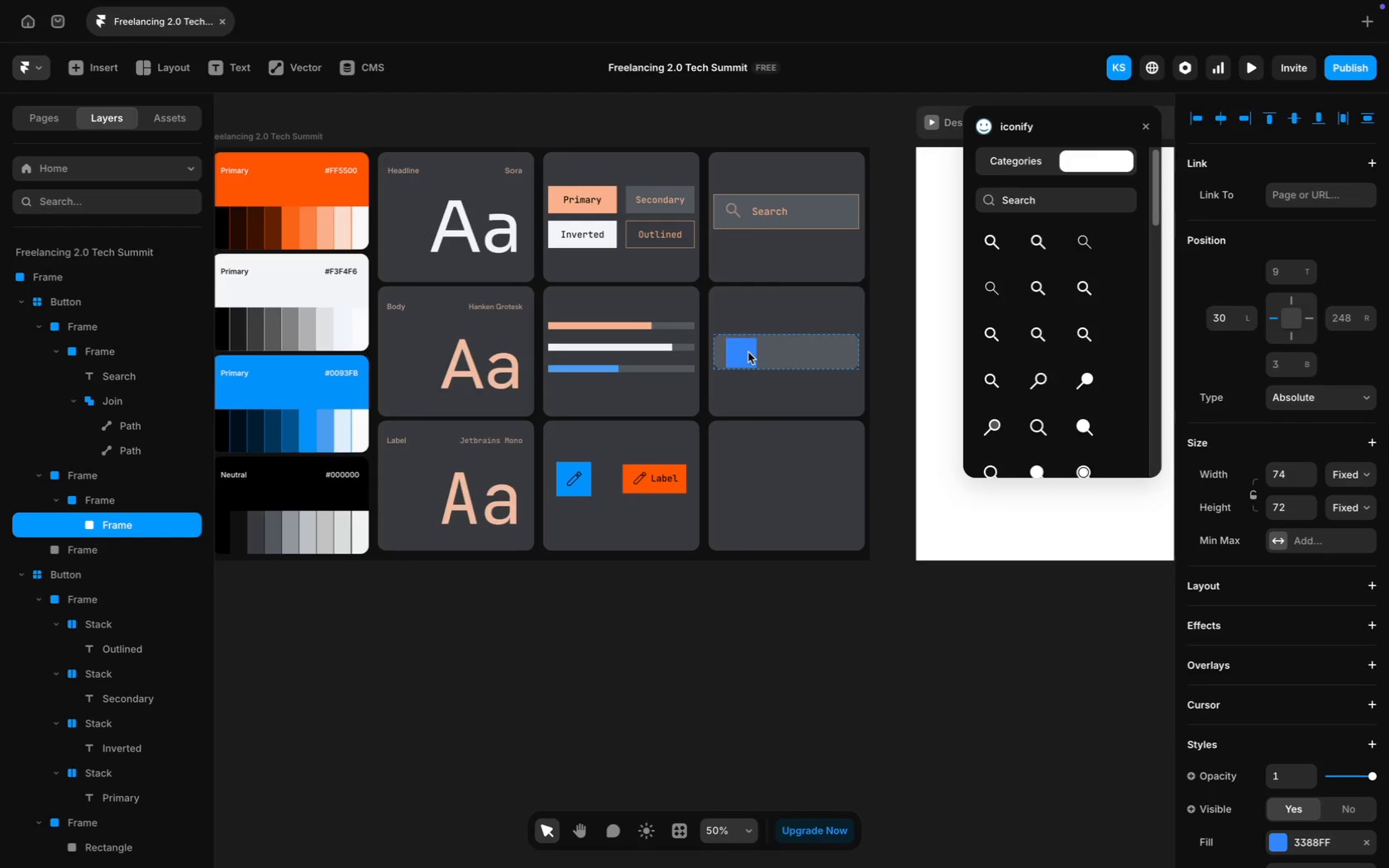 
key(ArrowUp)
 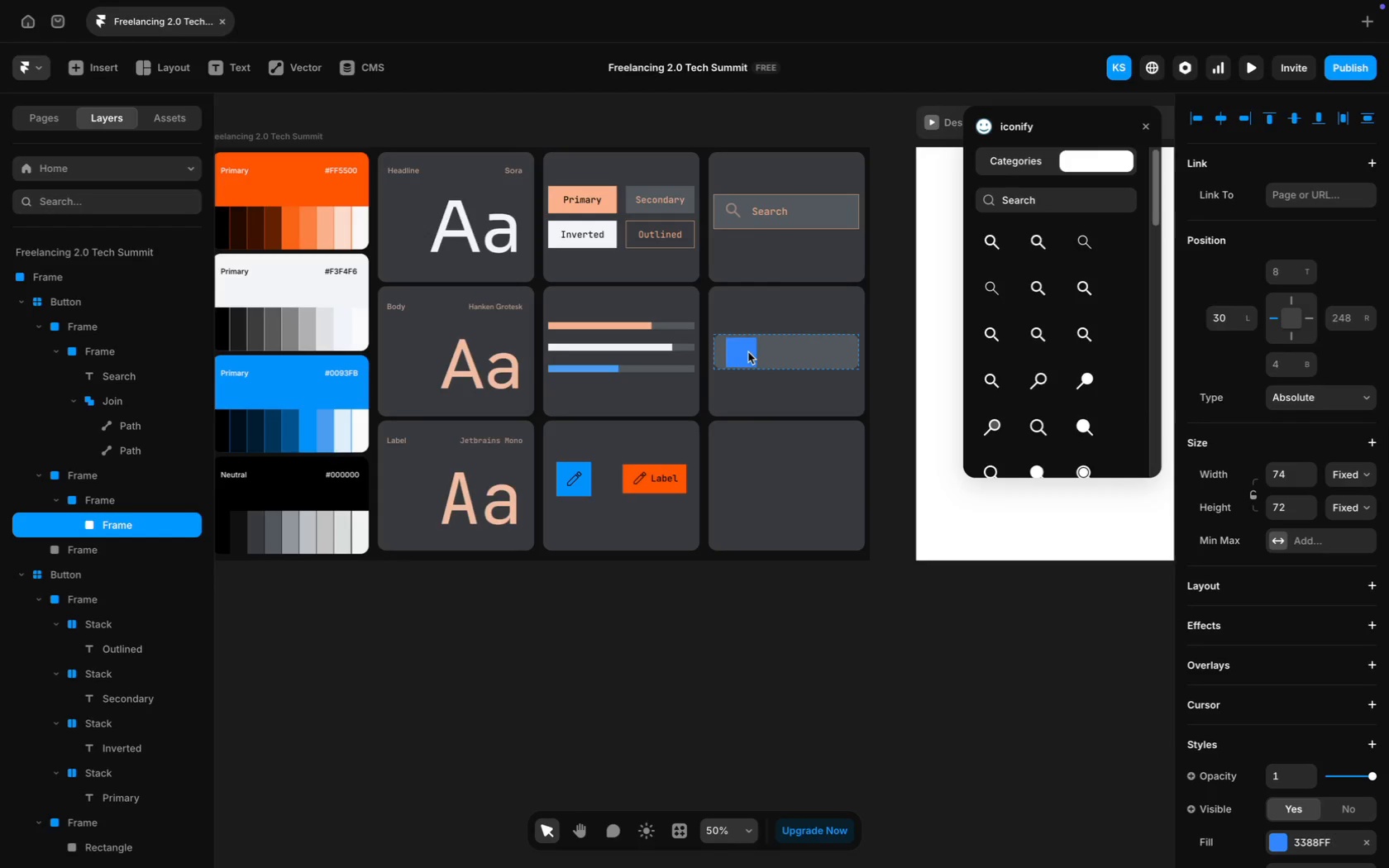 
key(ArrowUp)
 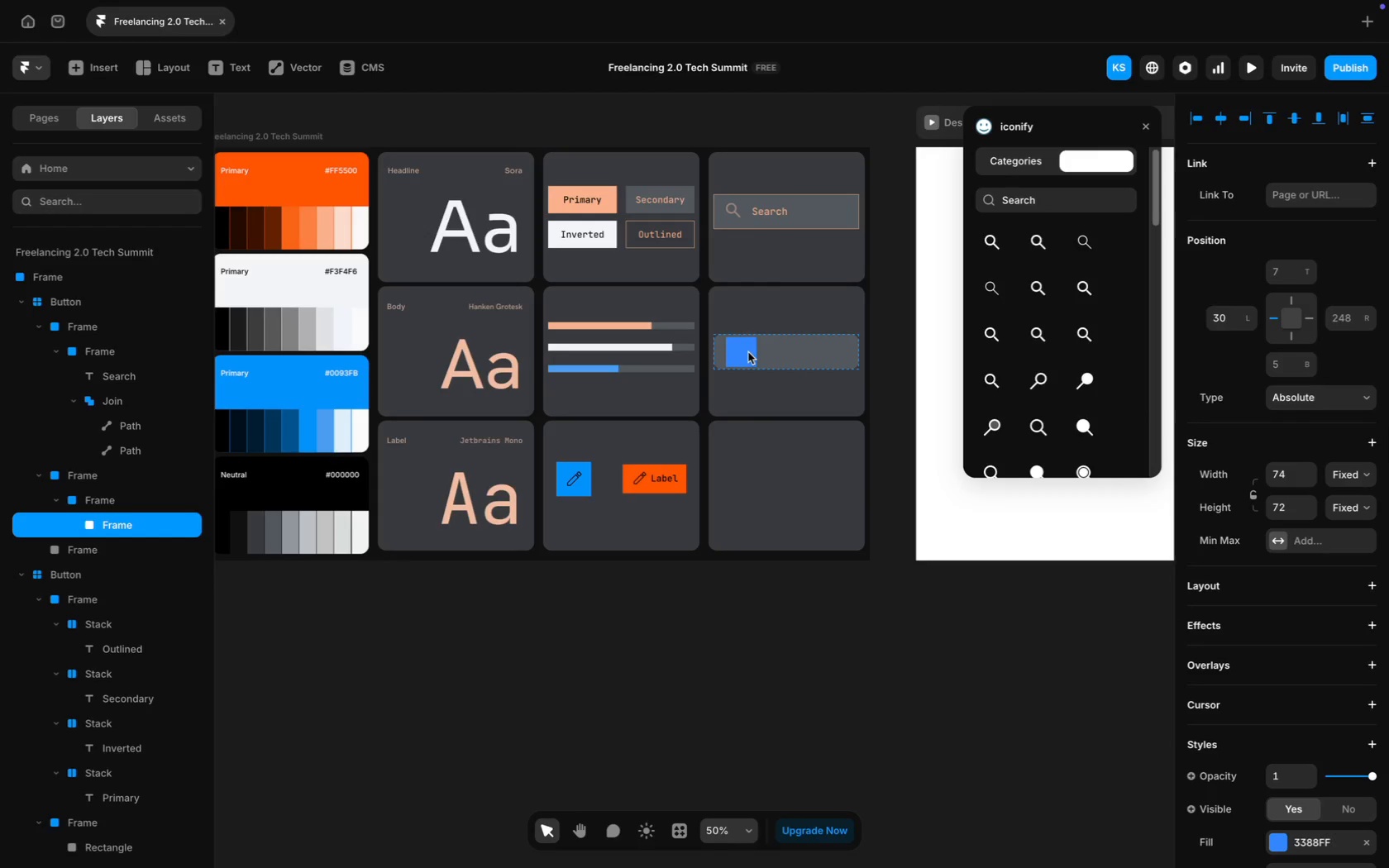 
key(ArrowUp)
 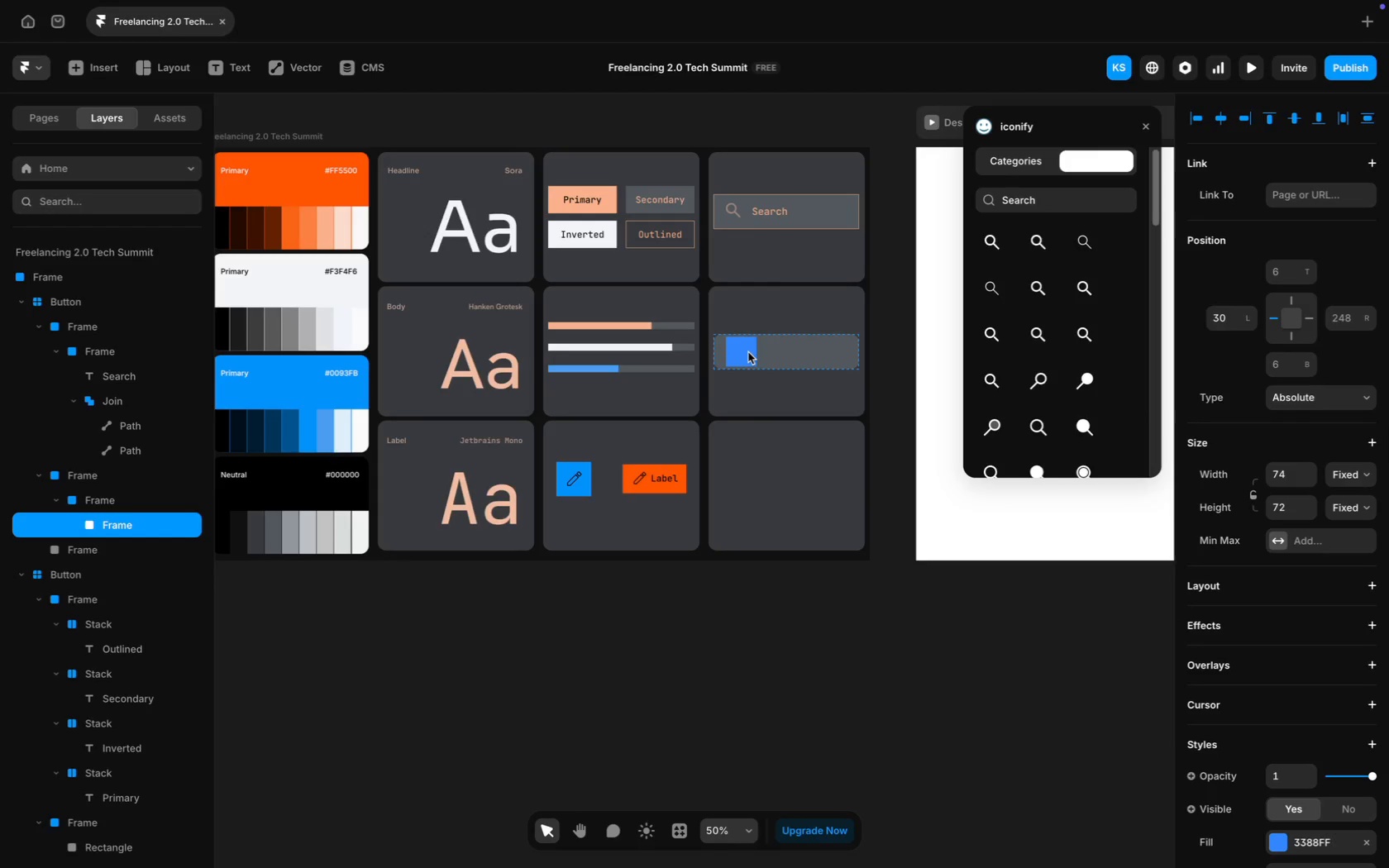 
key(ArrowUp)
 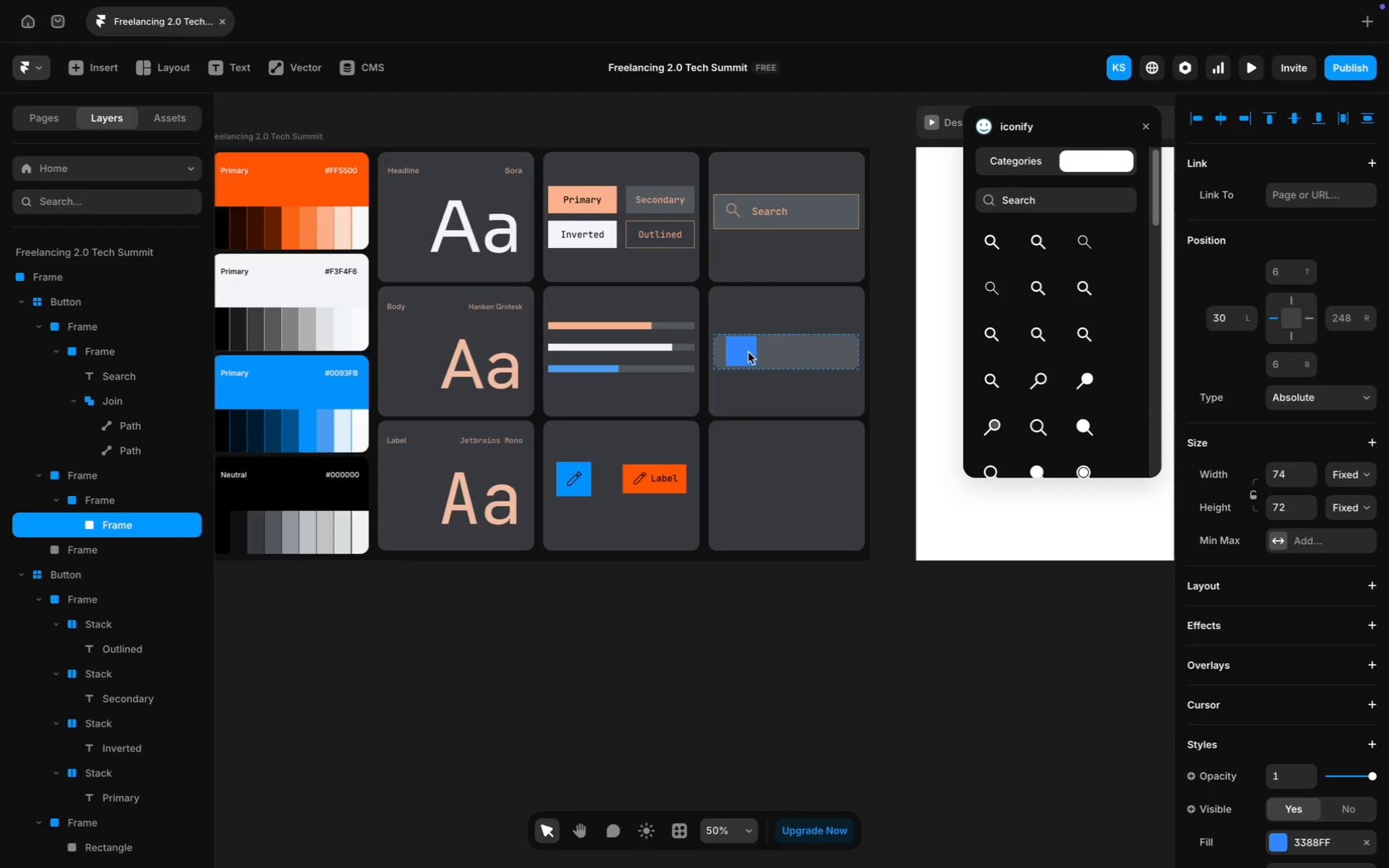 
key(ArrowUp)
 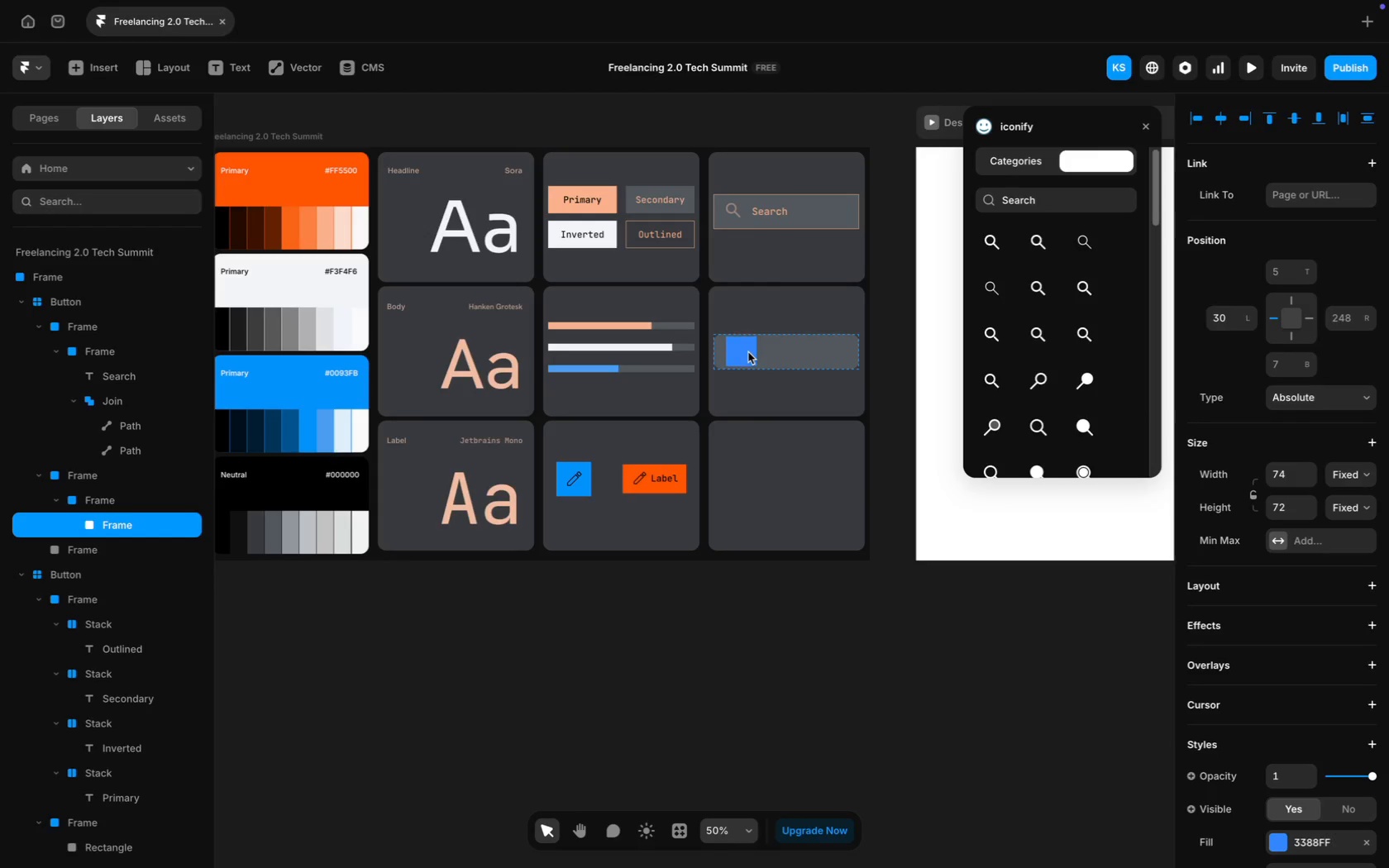 
key(ArrowDown)
 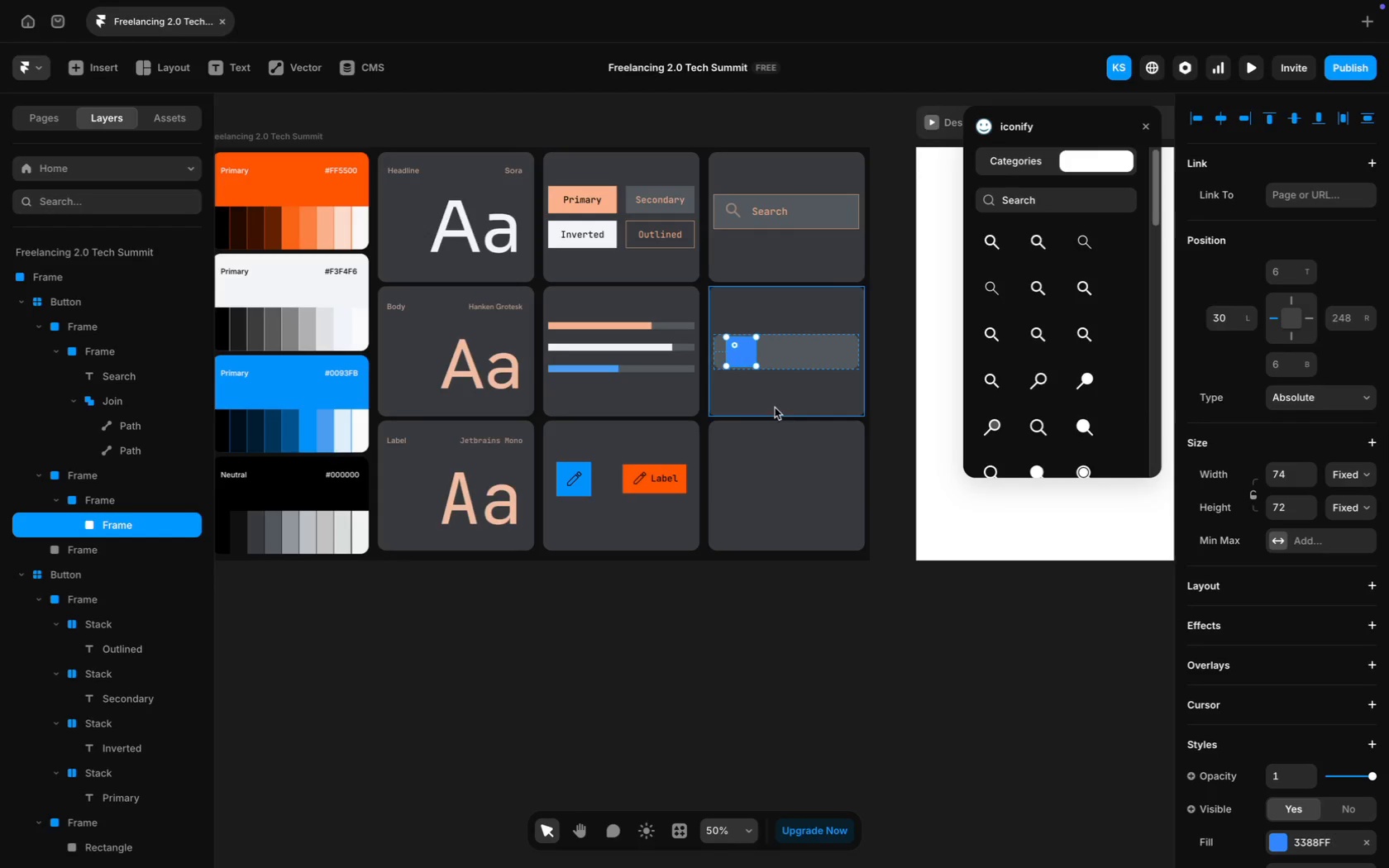 
scroll: coordinate [1205, 699], scroll_direction: down, amount: 23.0
 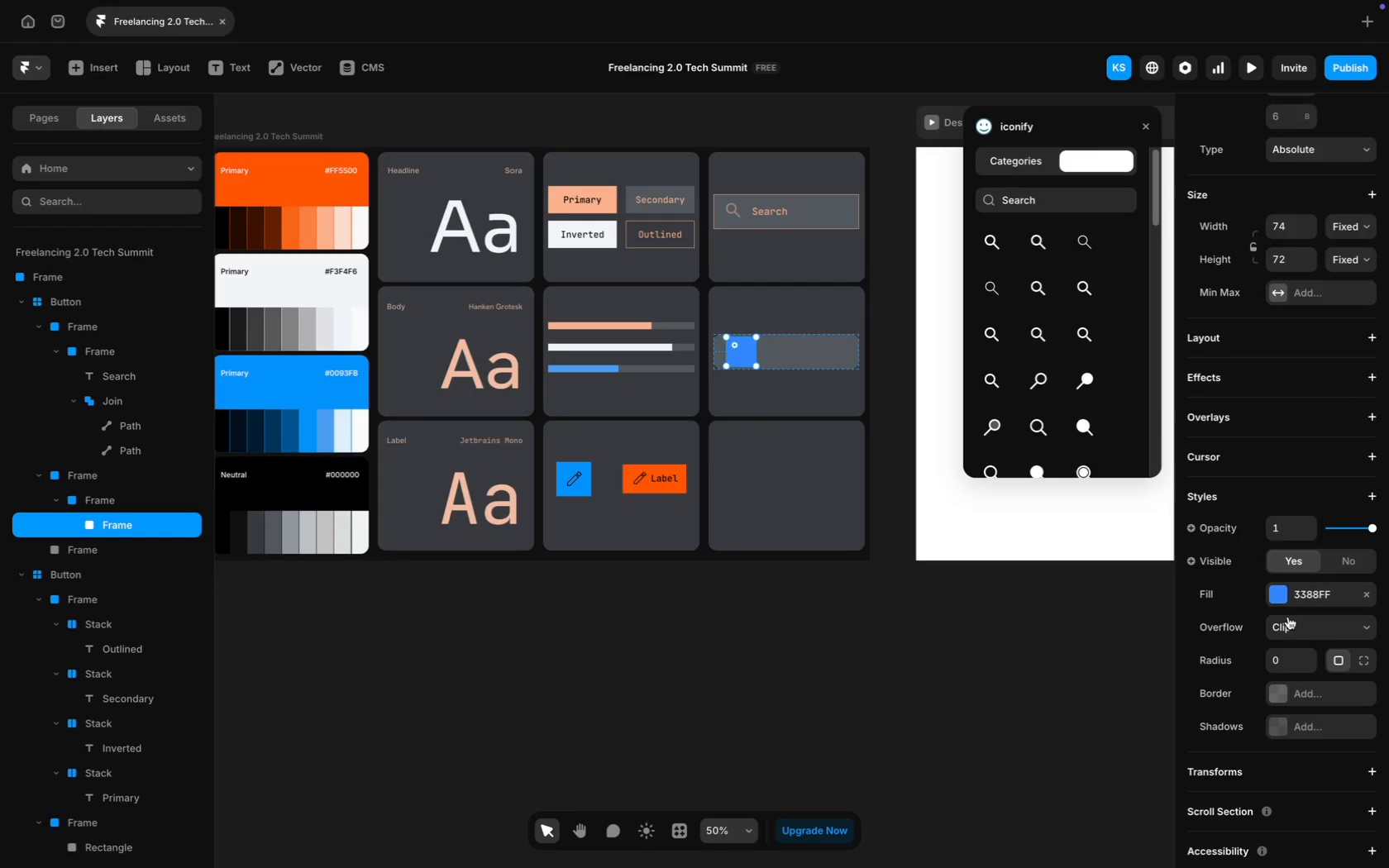 
left_click([1294, 605])
 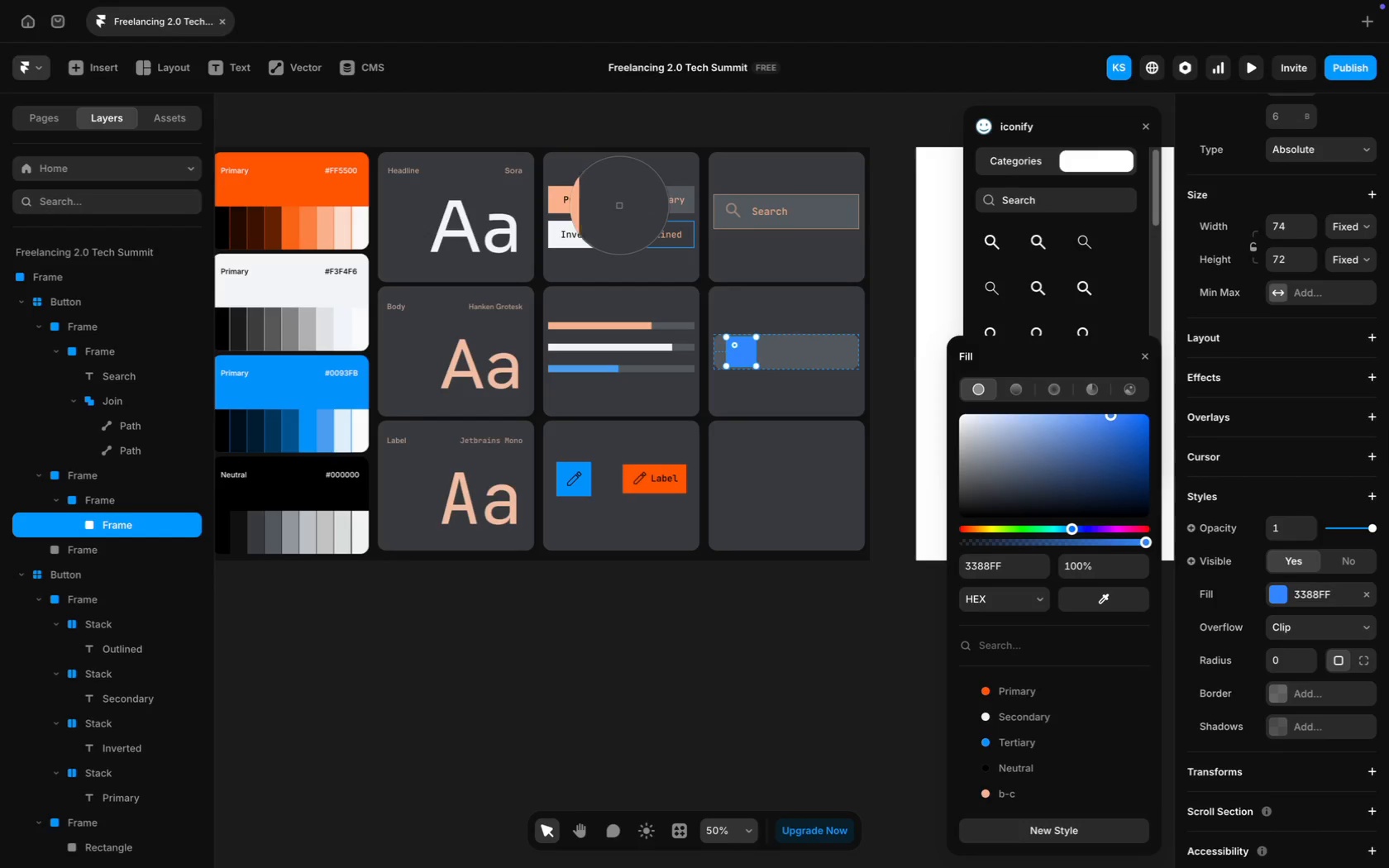 
left_click([608, 204])
 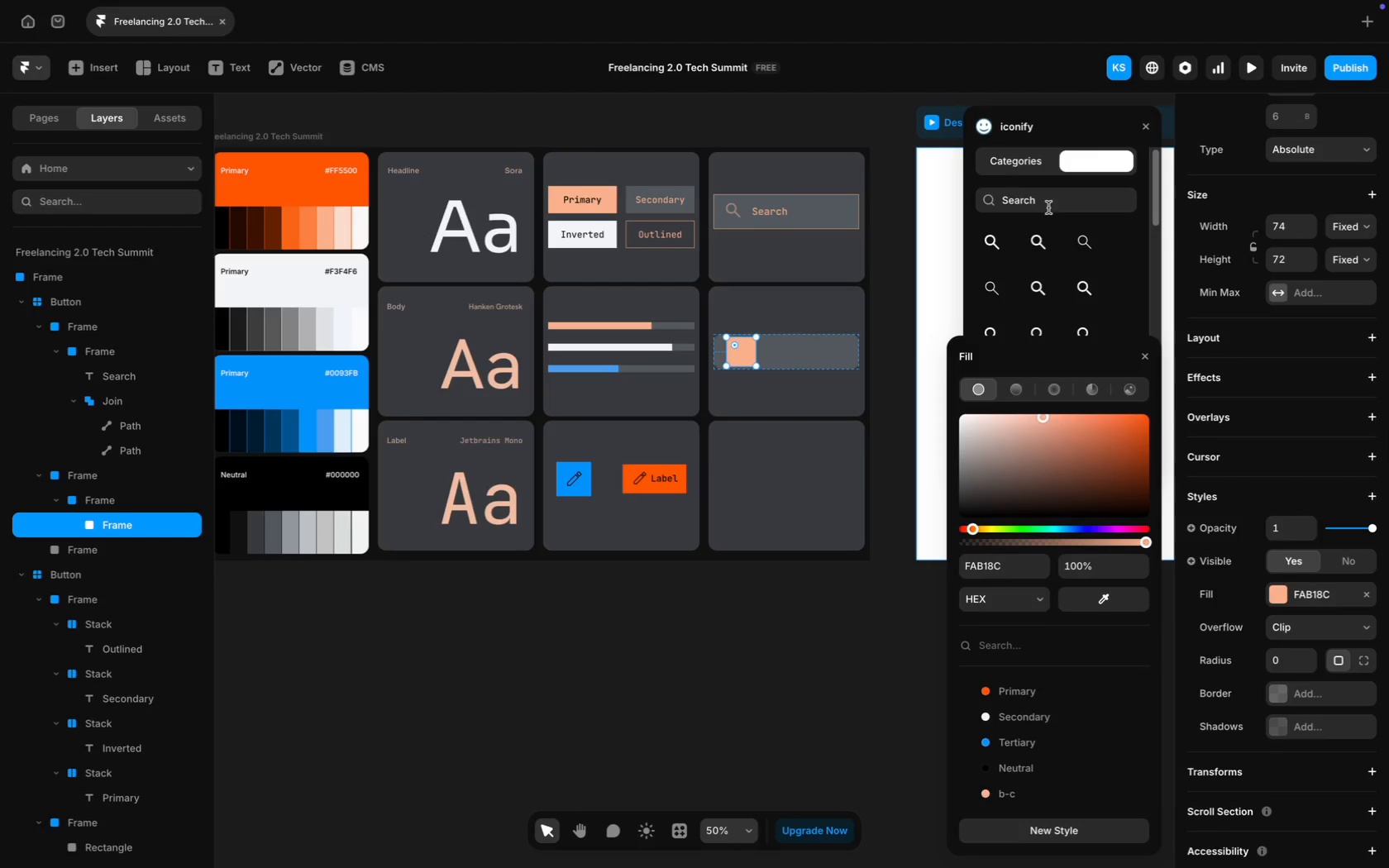 
key(Meta+A)
 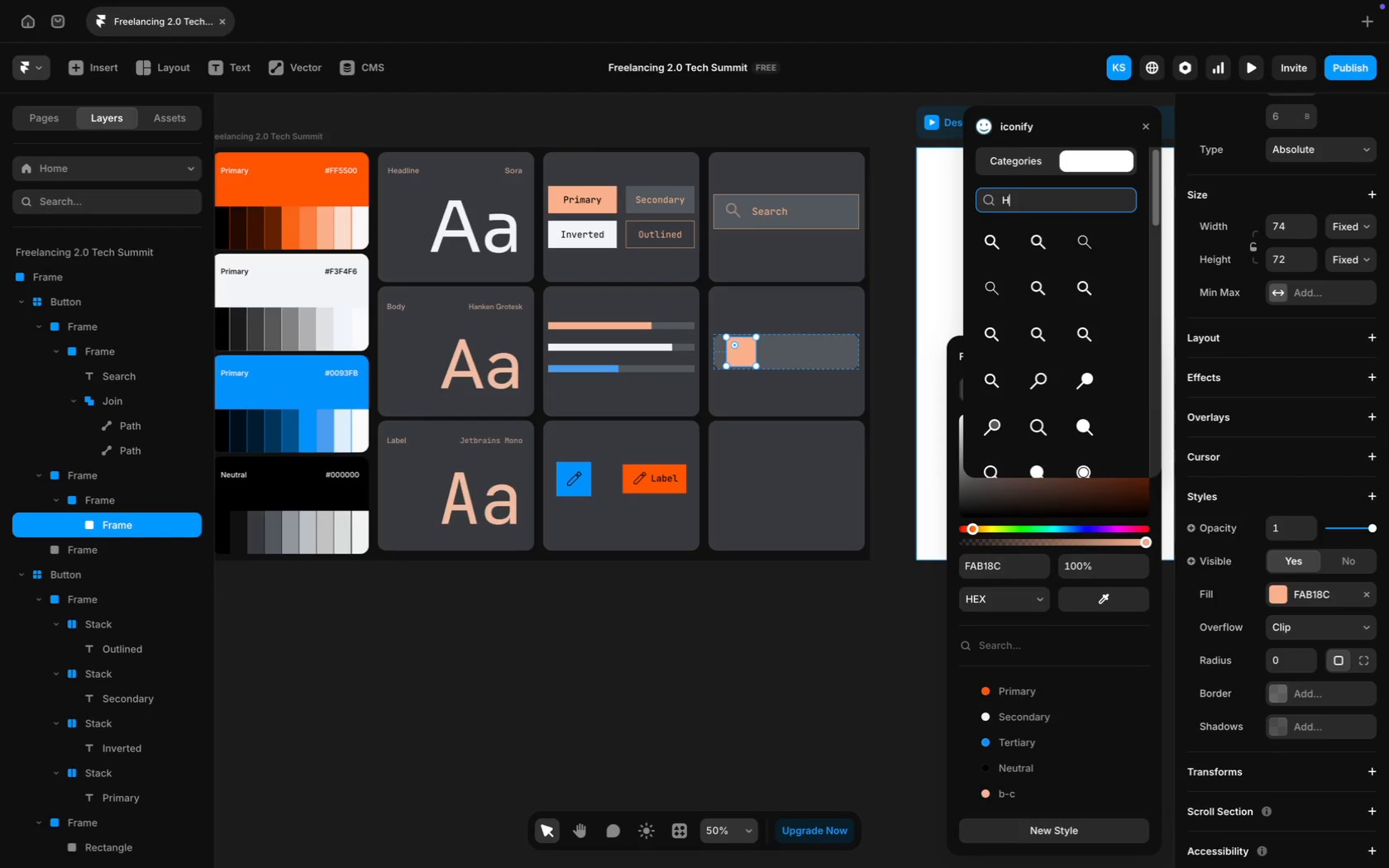 
type(HOME)
 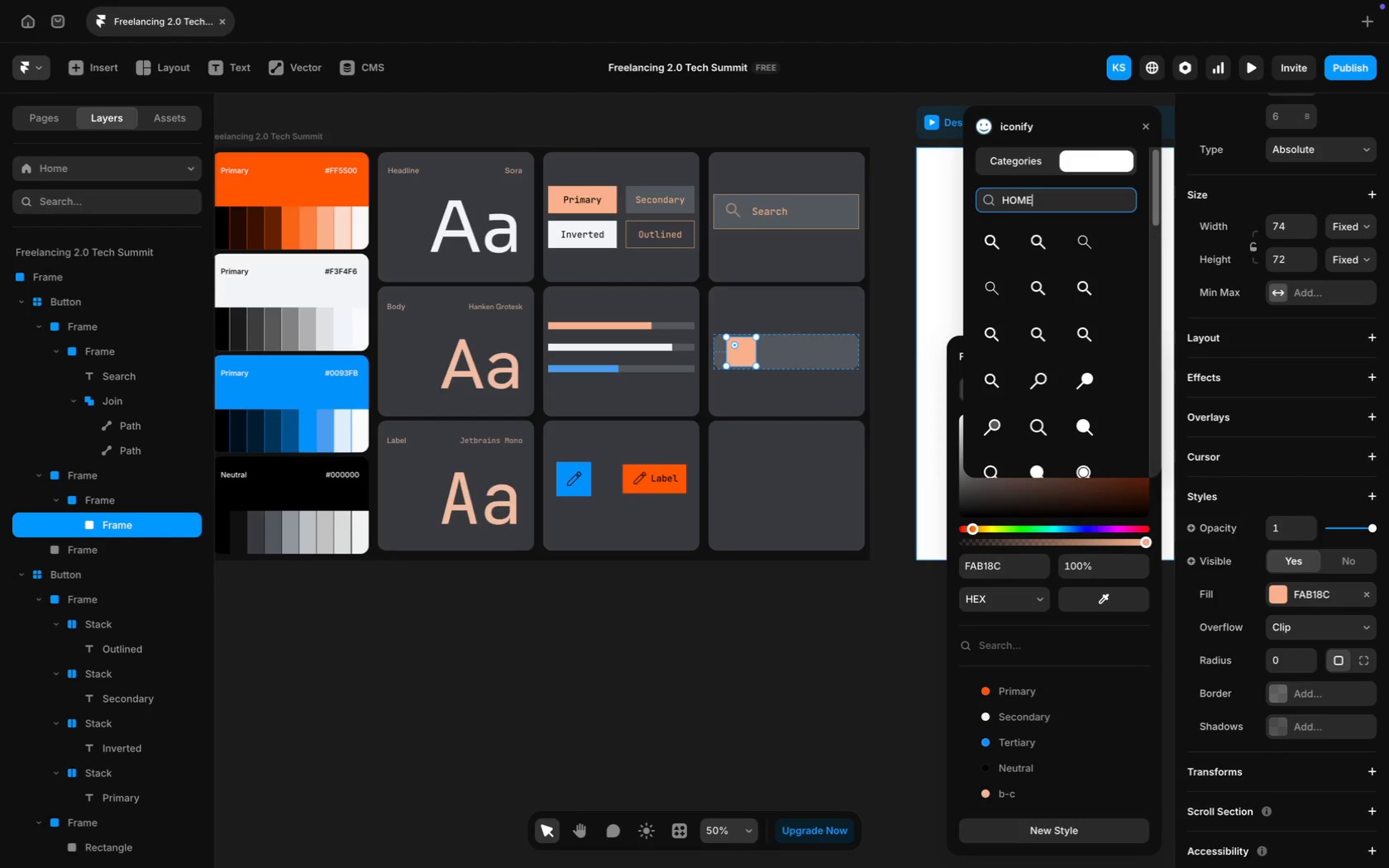 
key(Enter)
 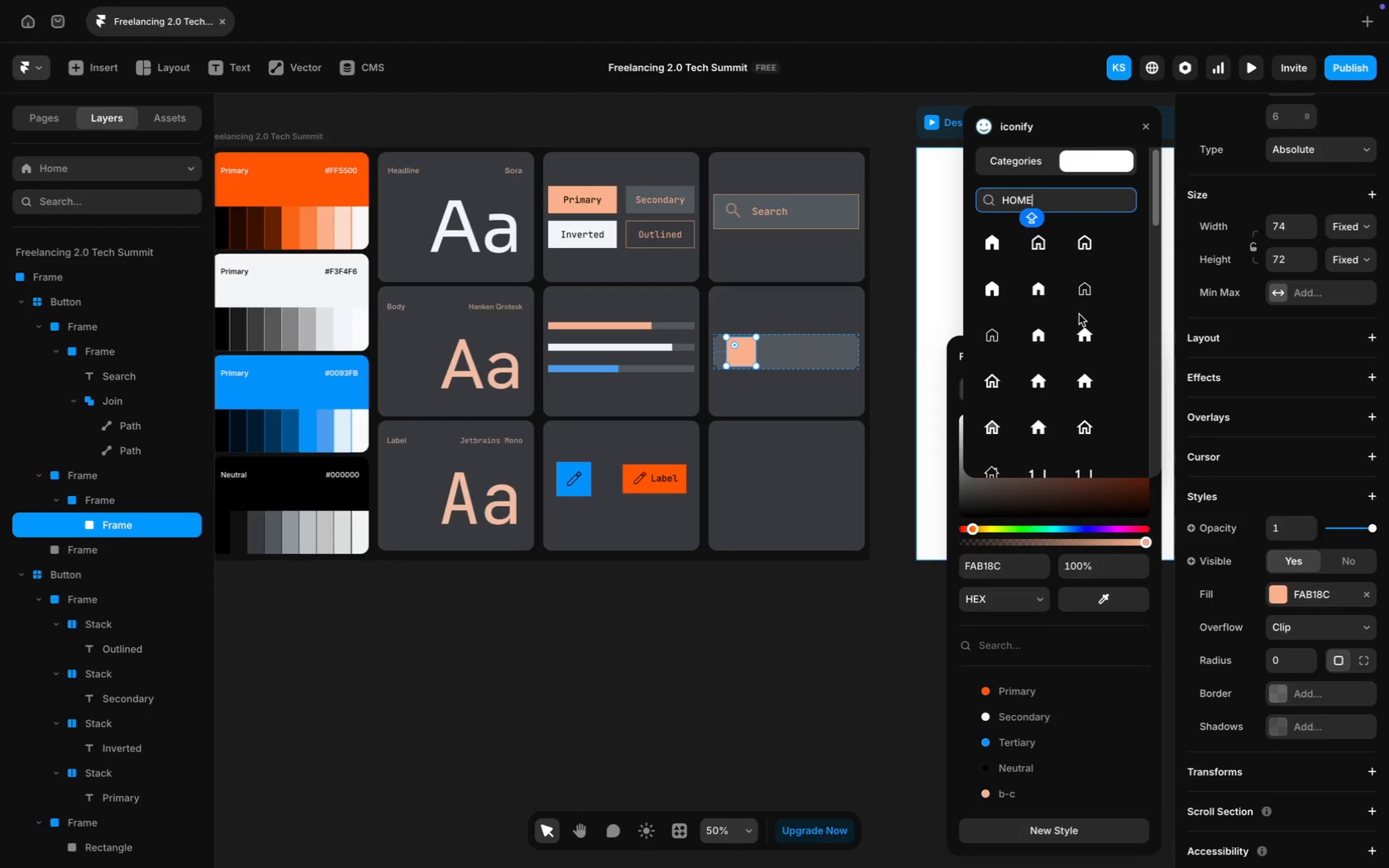 
left_click([1083, 301])
 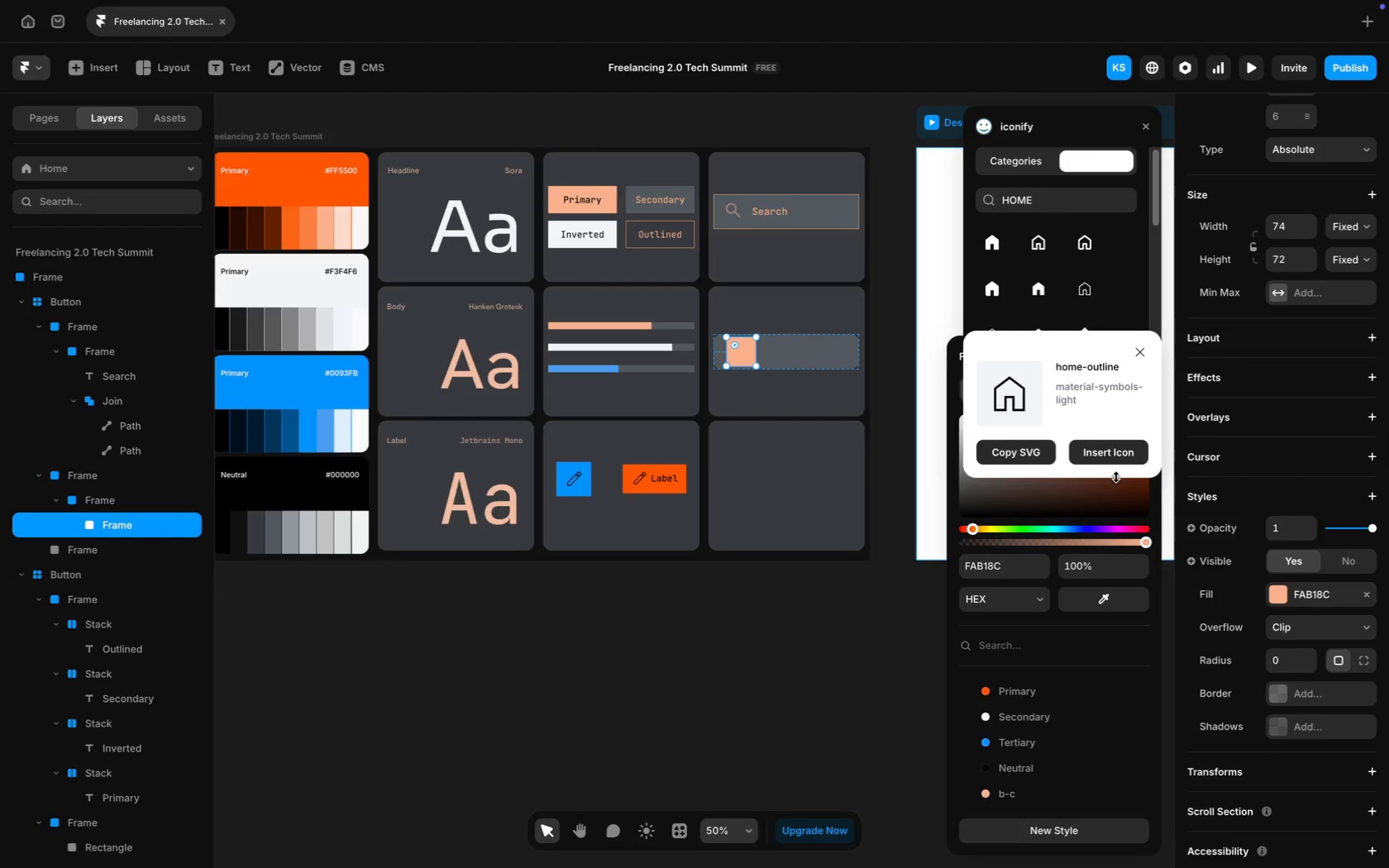 
left_click([1116, 477])
 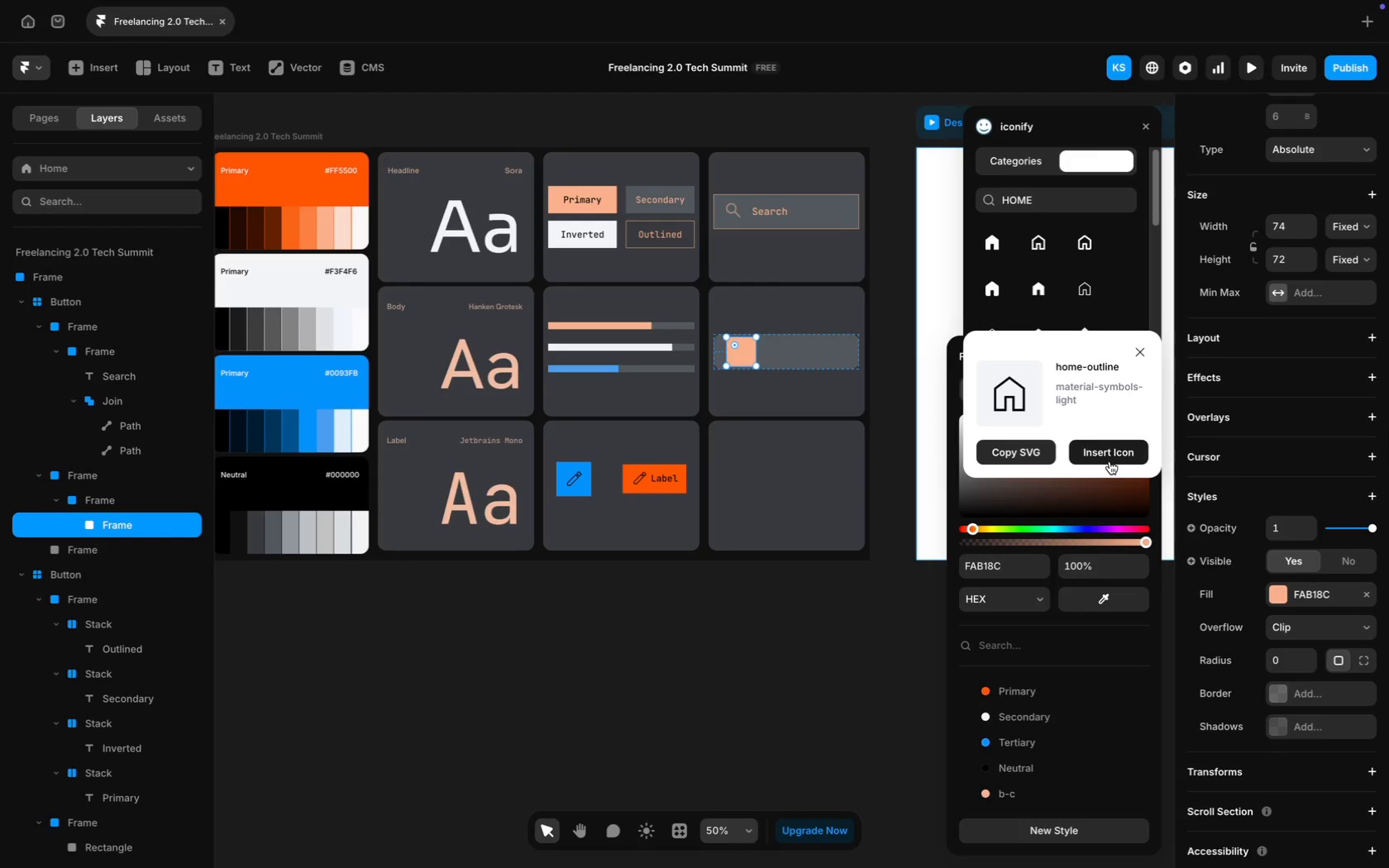 
left_click([1105, 460])
 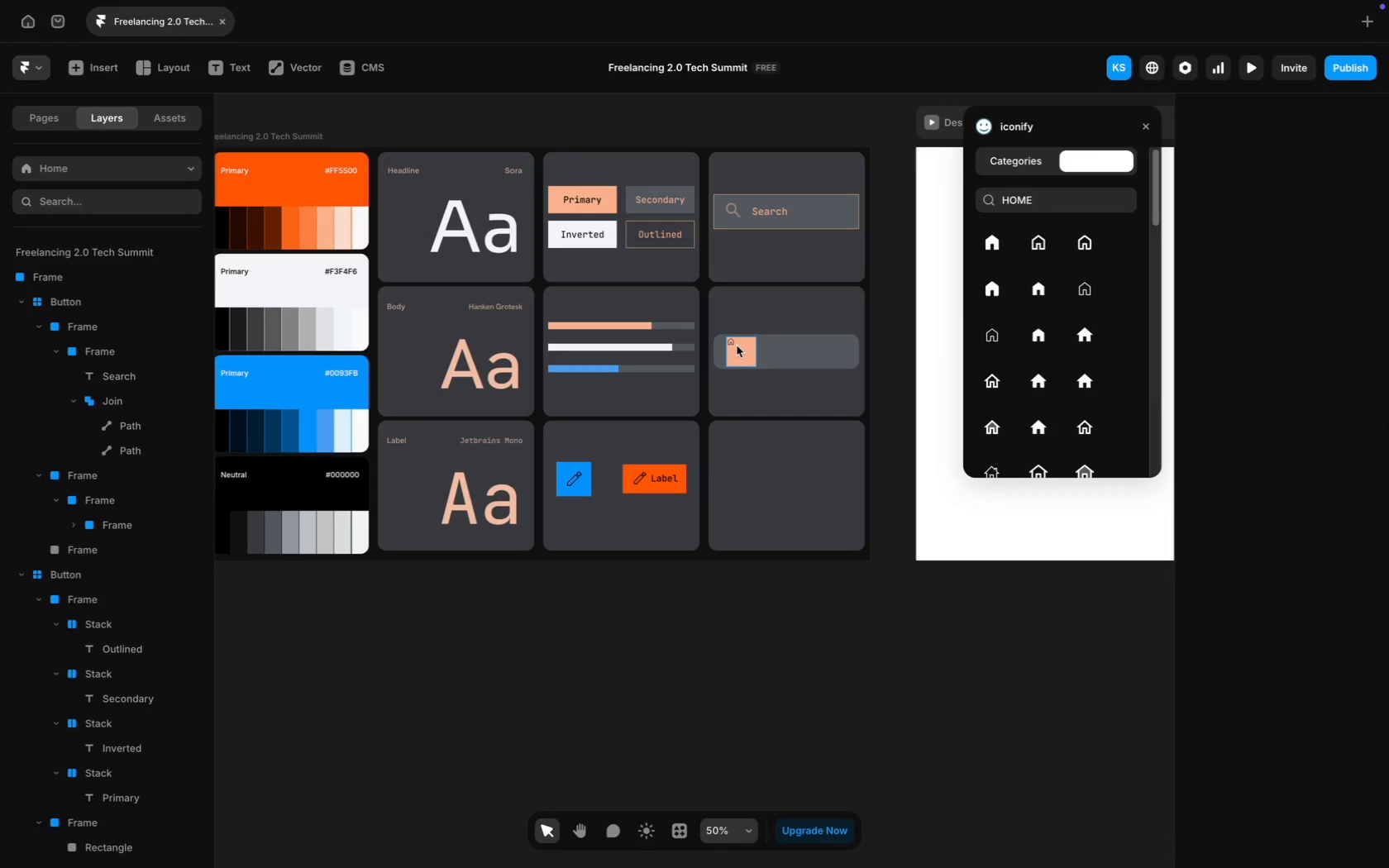 
left_click([732, 345])
 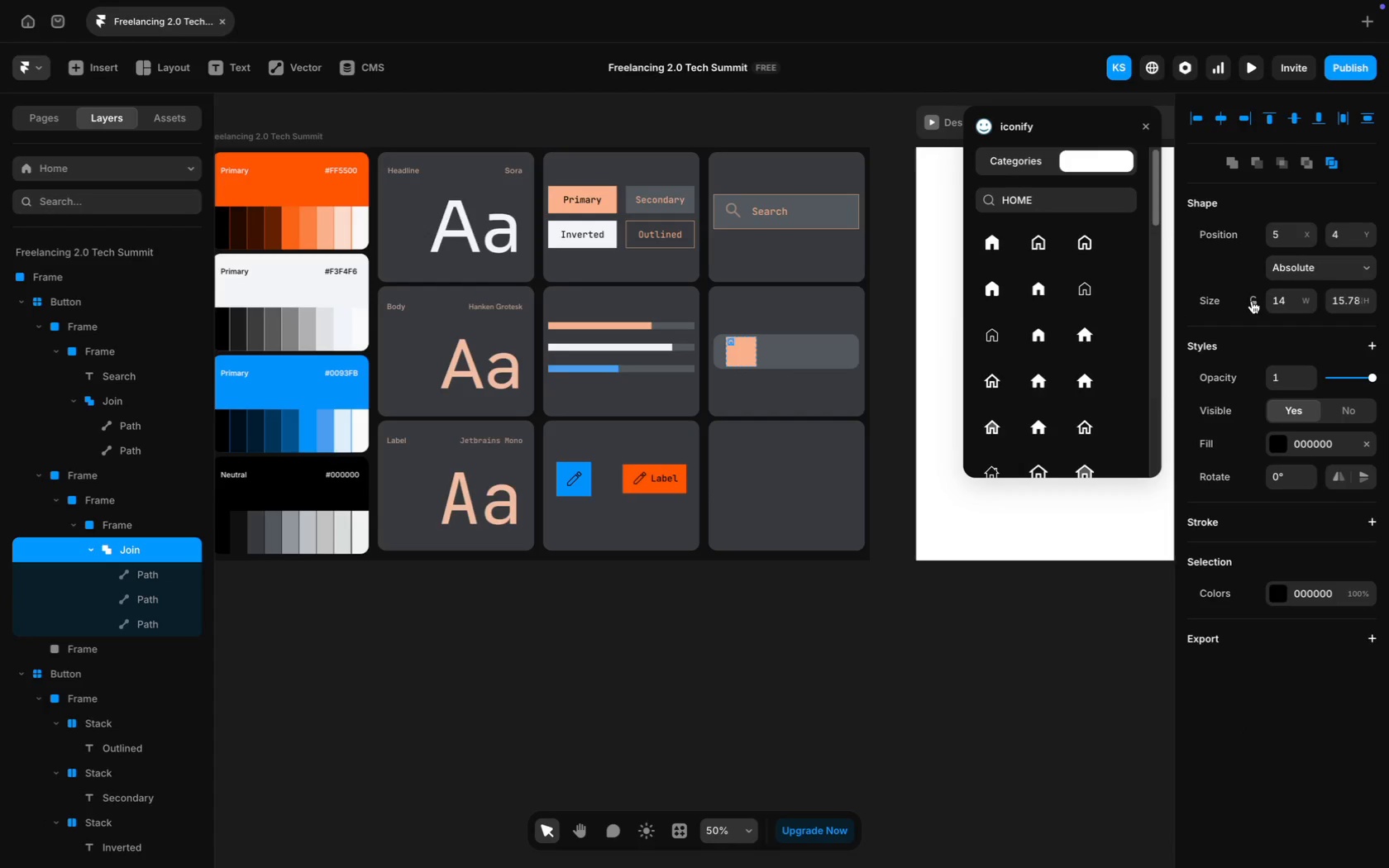 
double_click([1295, 312])
 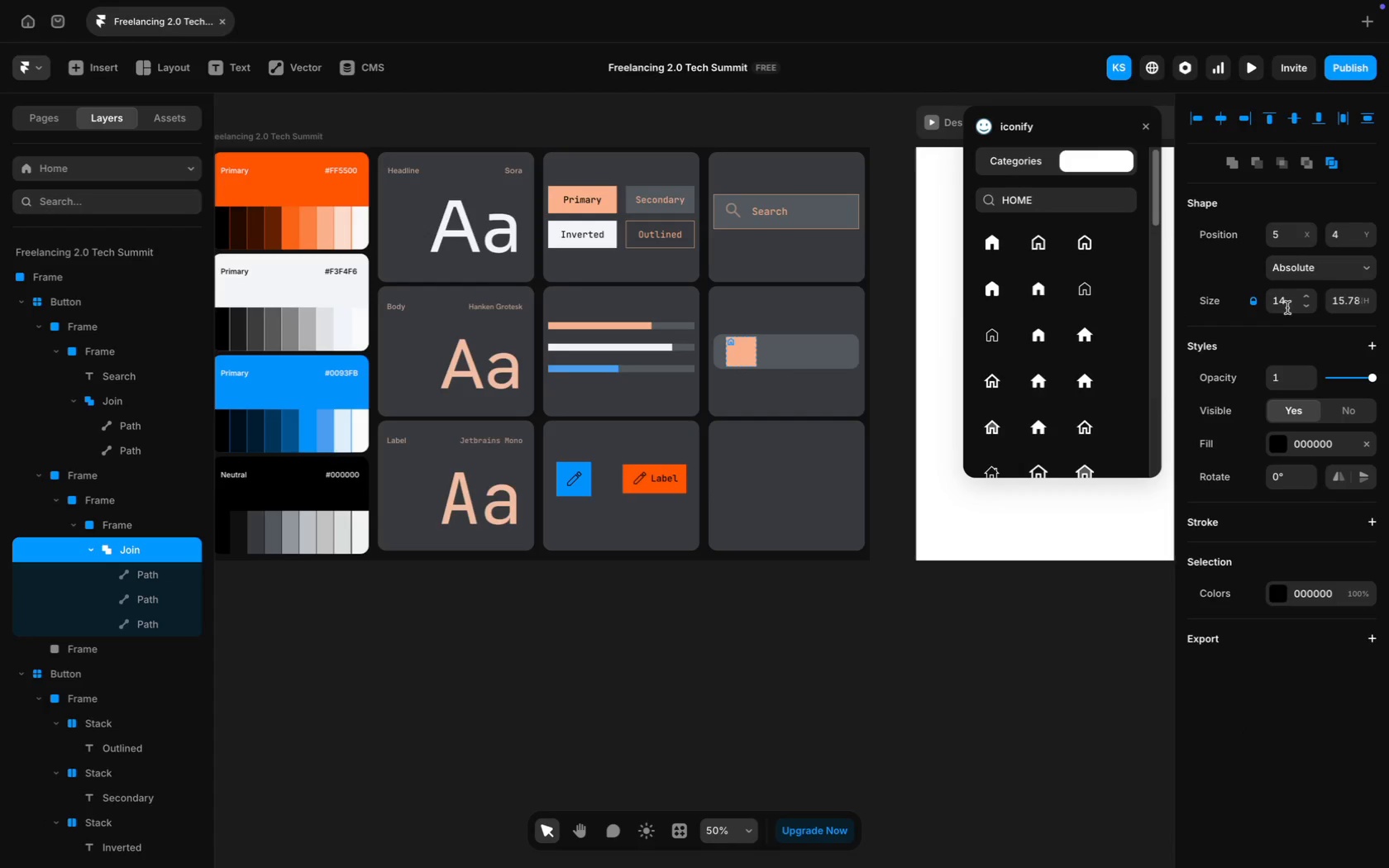 
left_click([1286, 307])
 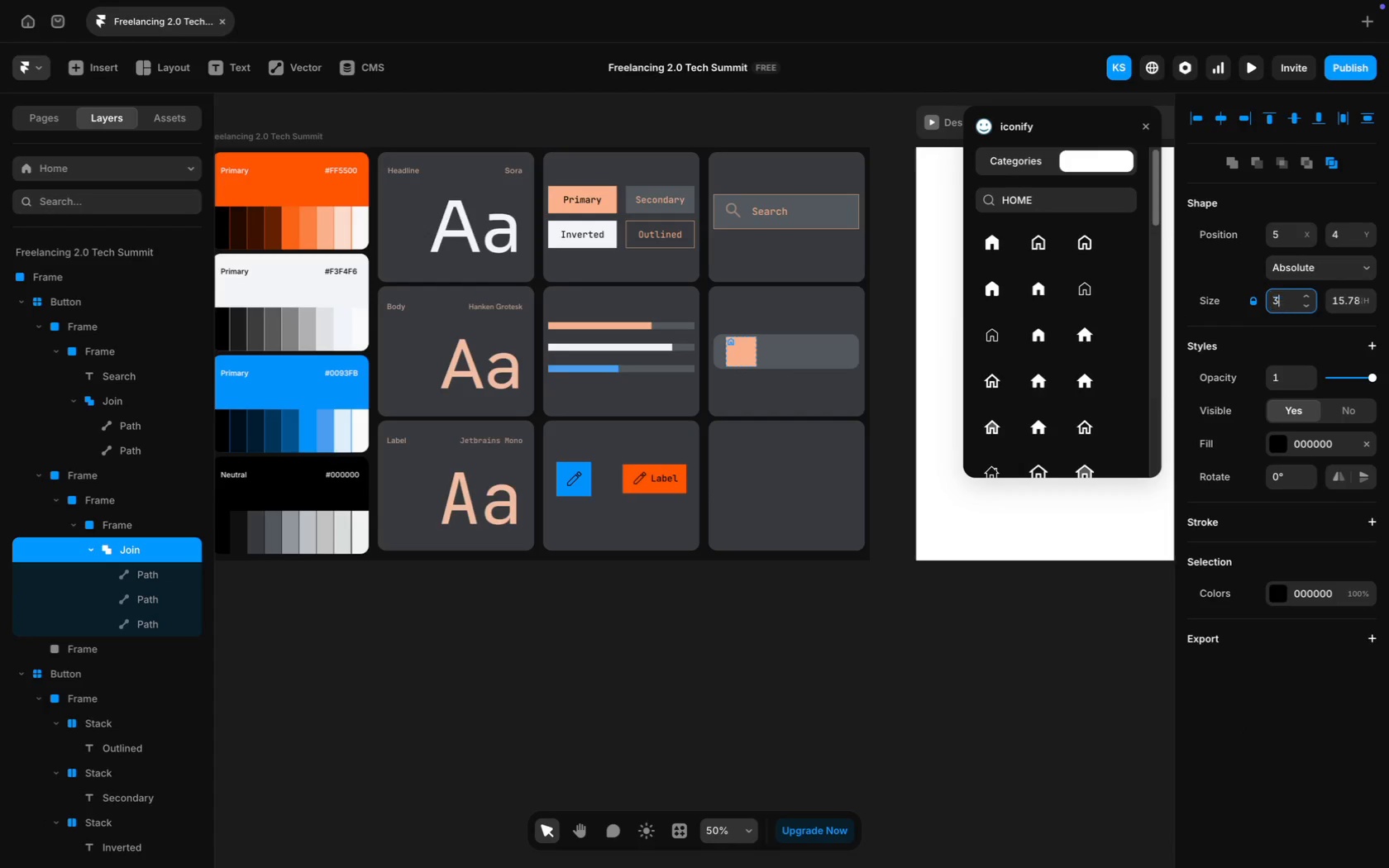 
type(30)
 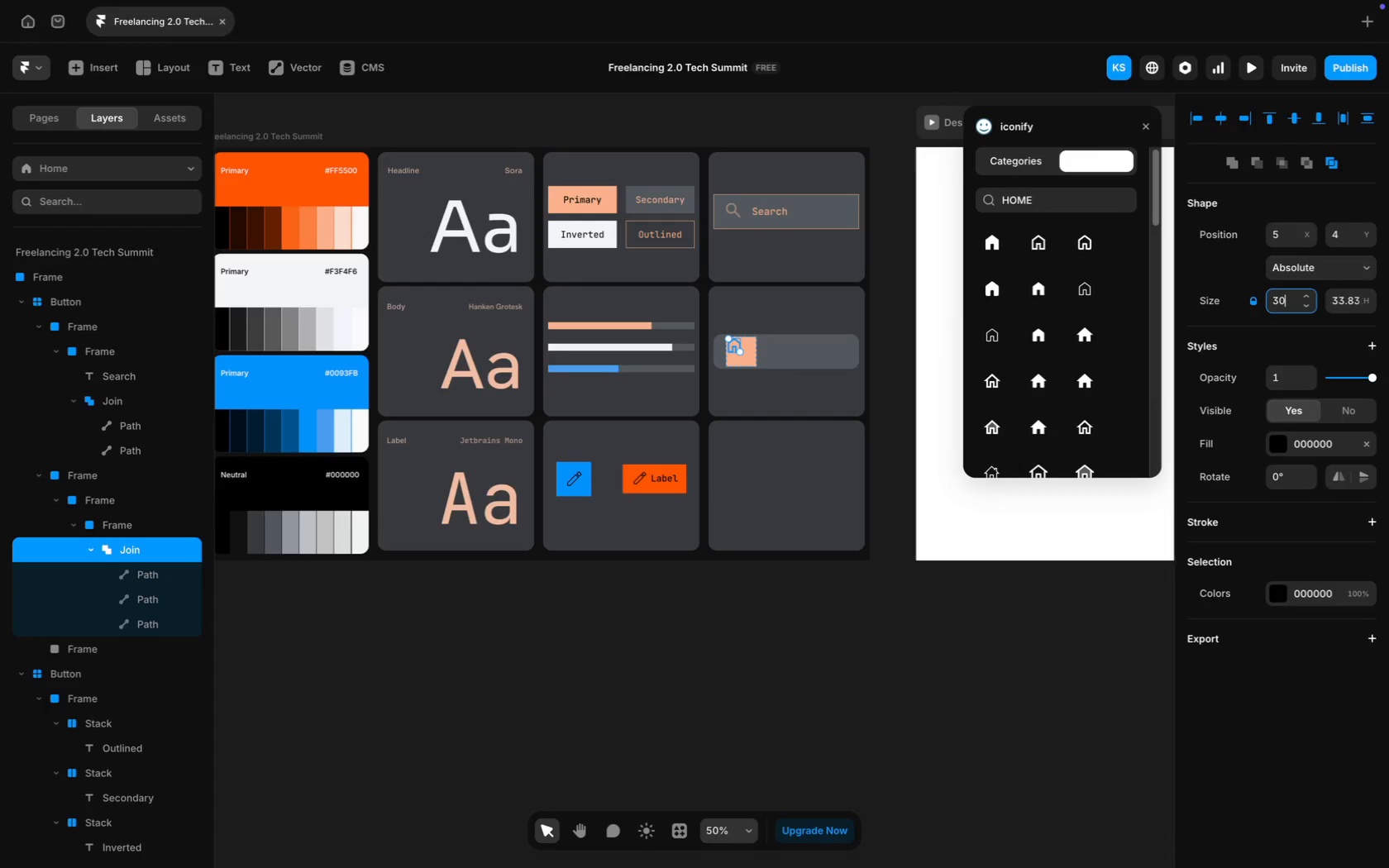 
key(Enter)
 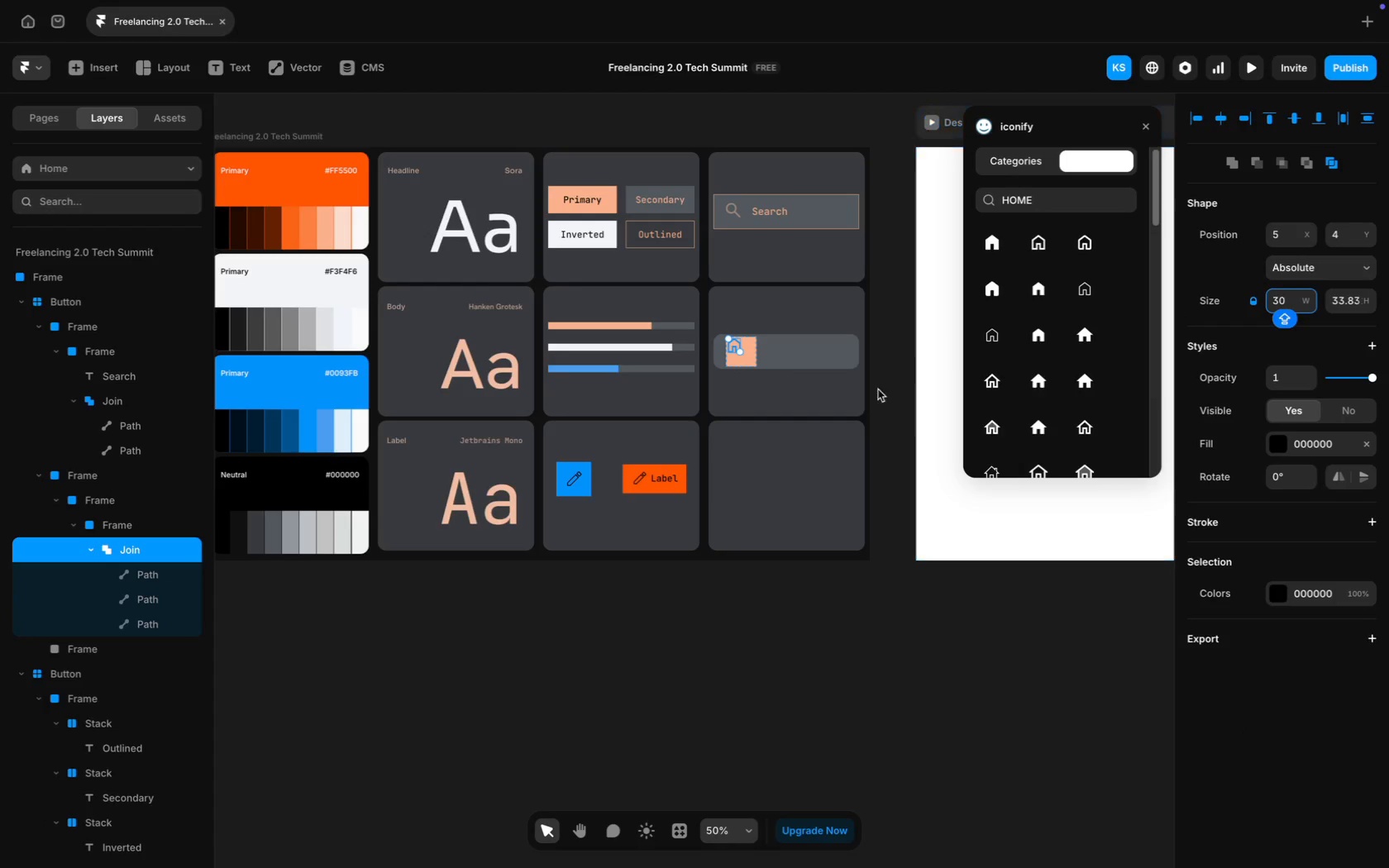 
left_click([850, 454])
 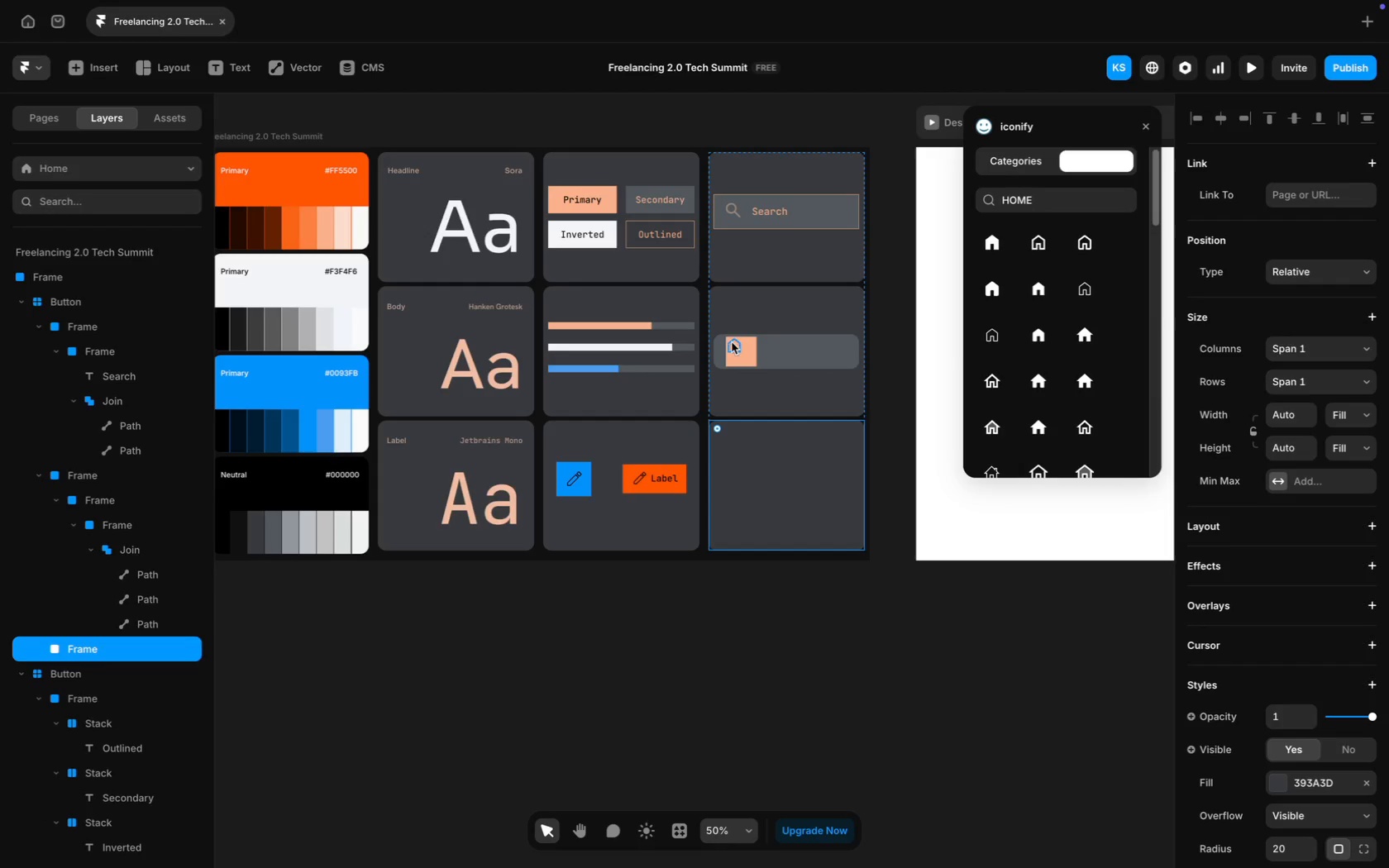 
left_click_drag(start_coordinate=[733, 343], to_coordinate=[740, 348])
 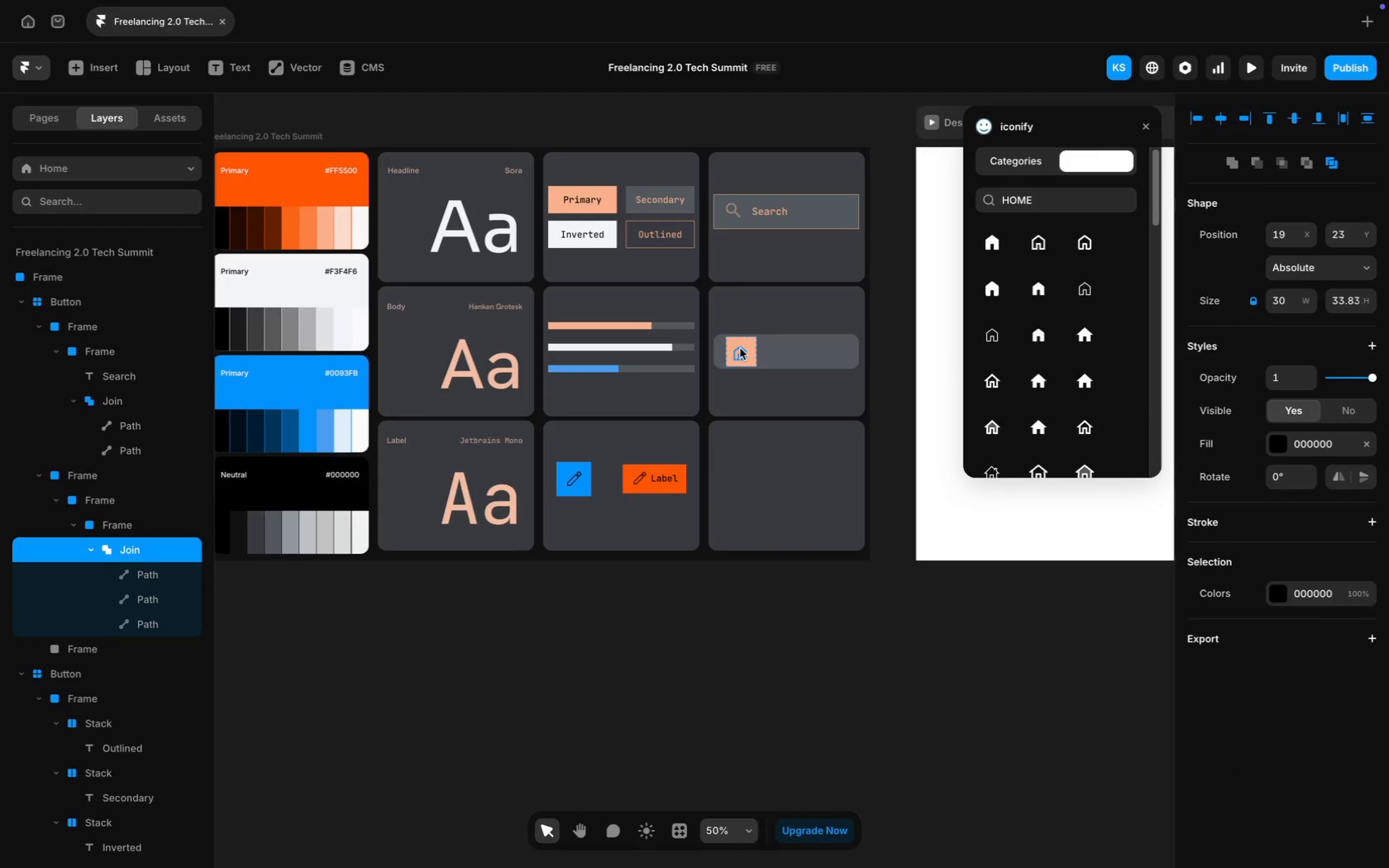 
key(ArrowRight)
 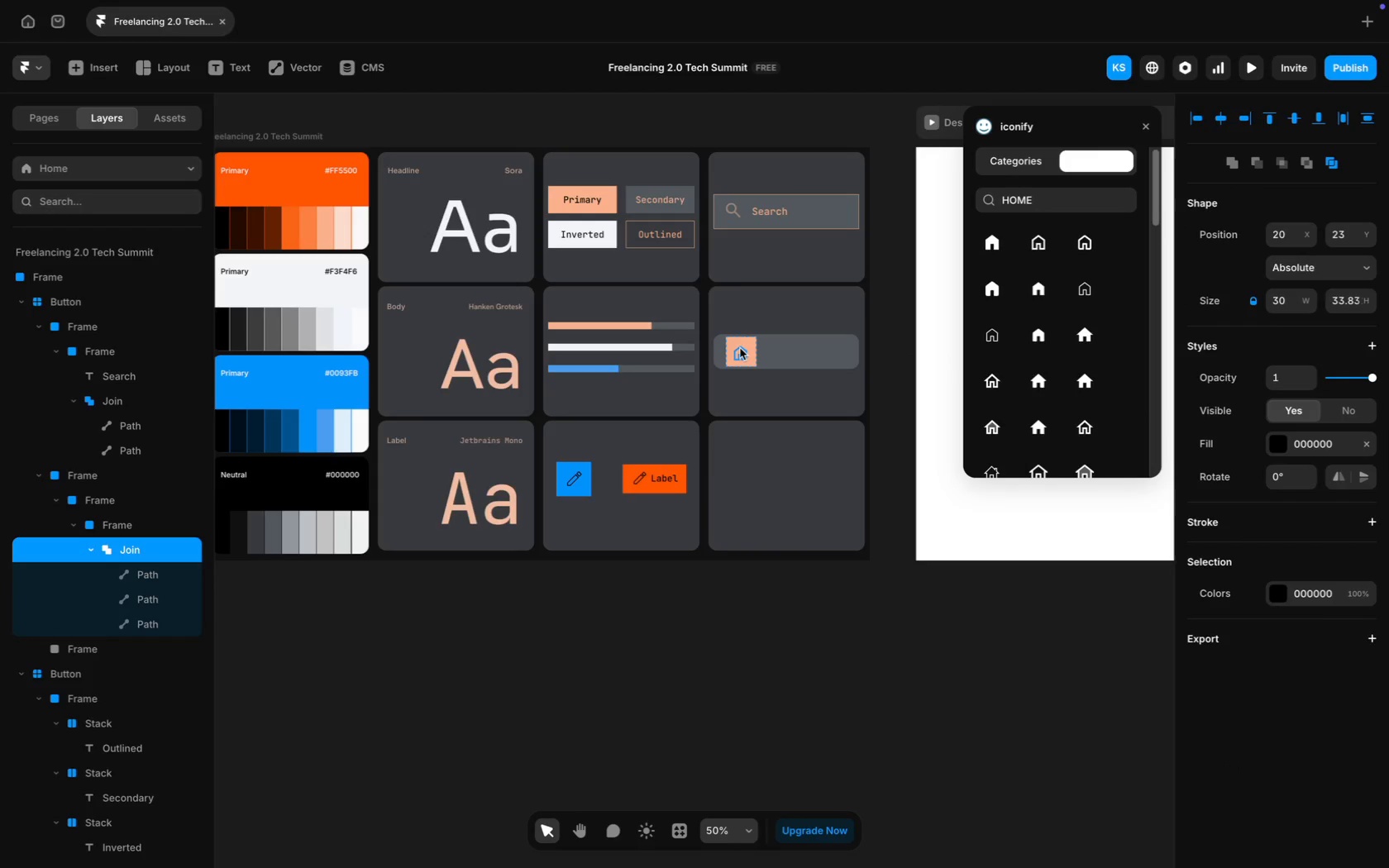 
key(ArrowRight)
 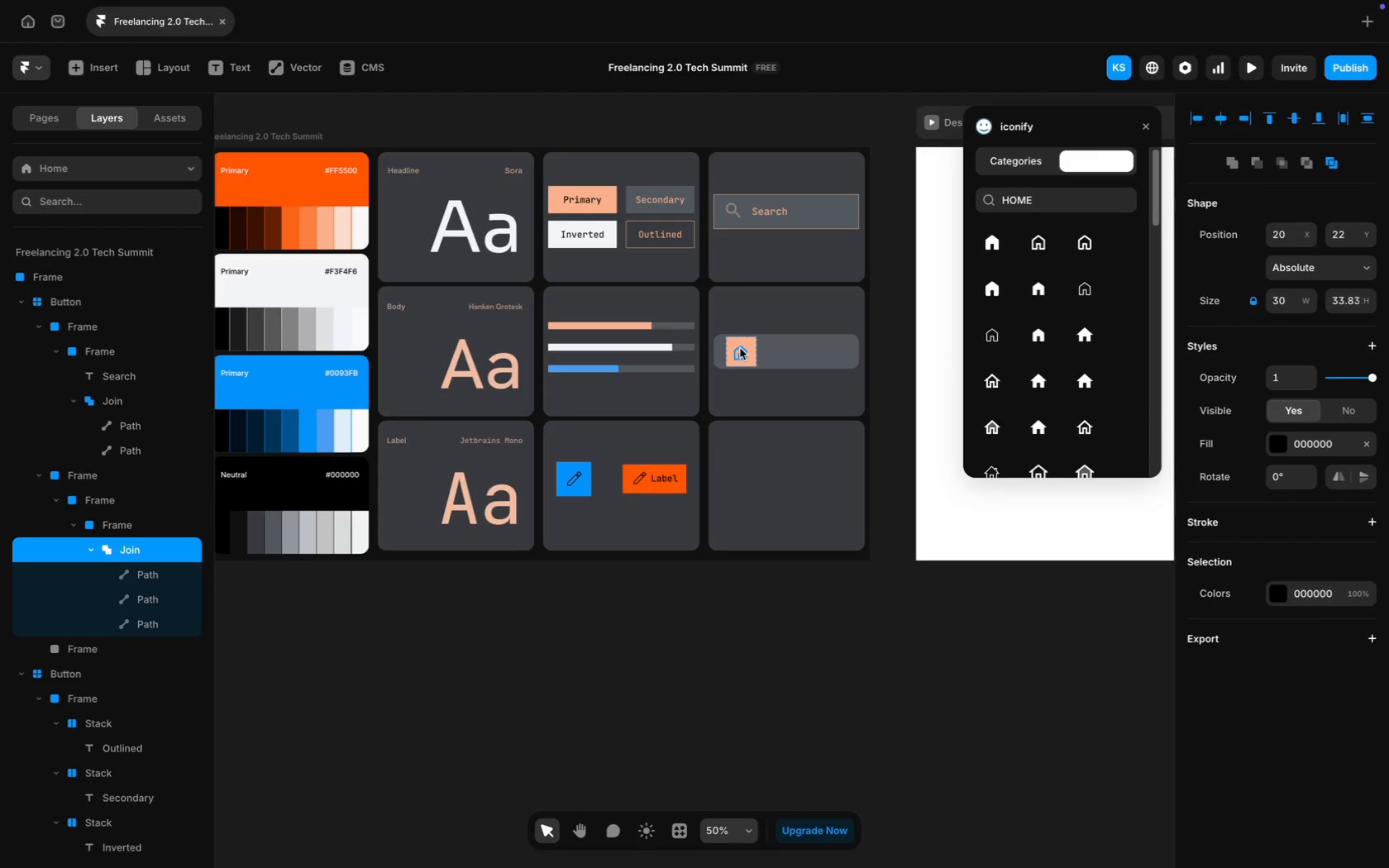 
key(ArrowUp)
 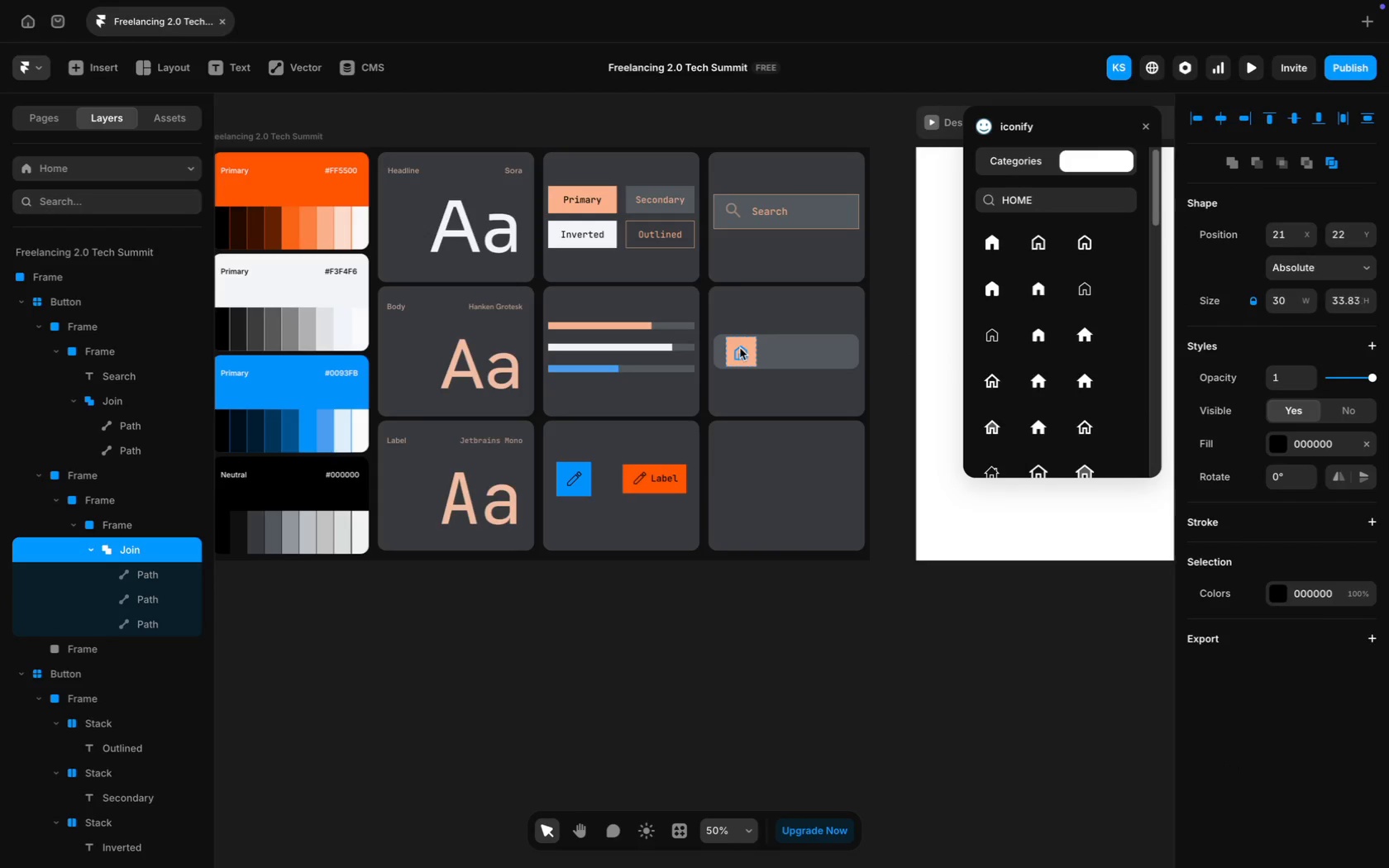 
key(ArrowRight)
 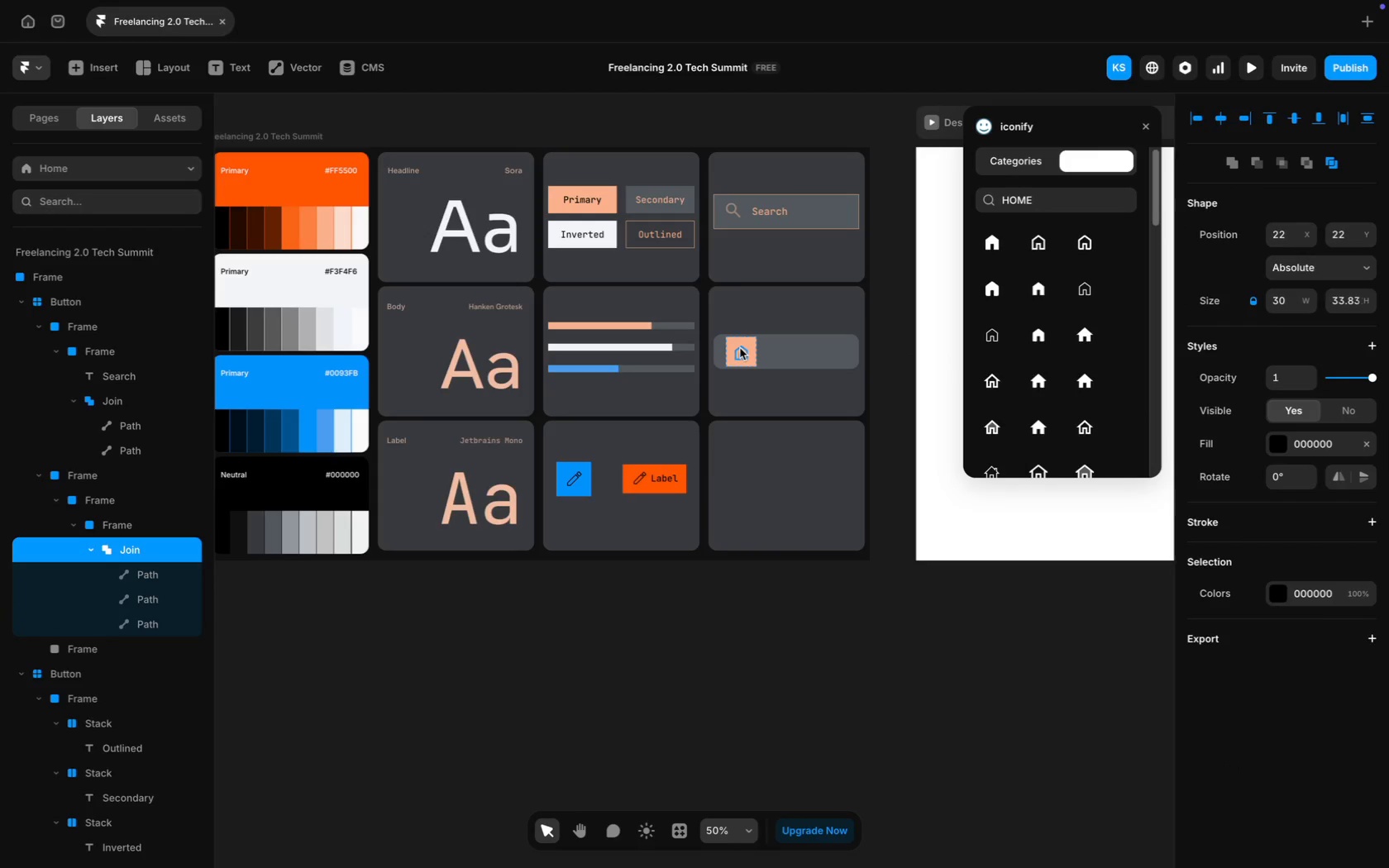 
key(ArrowRight)
 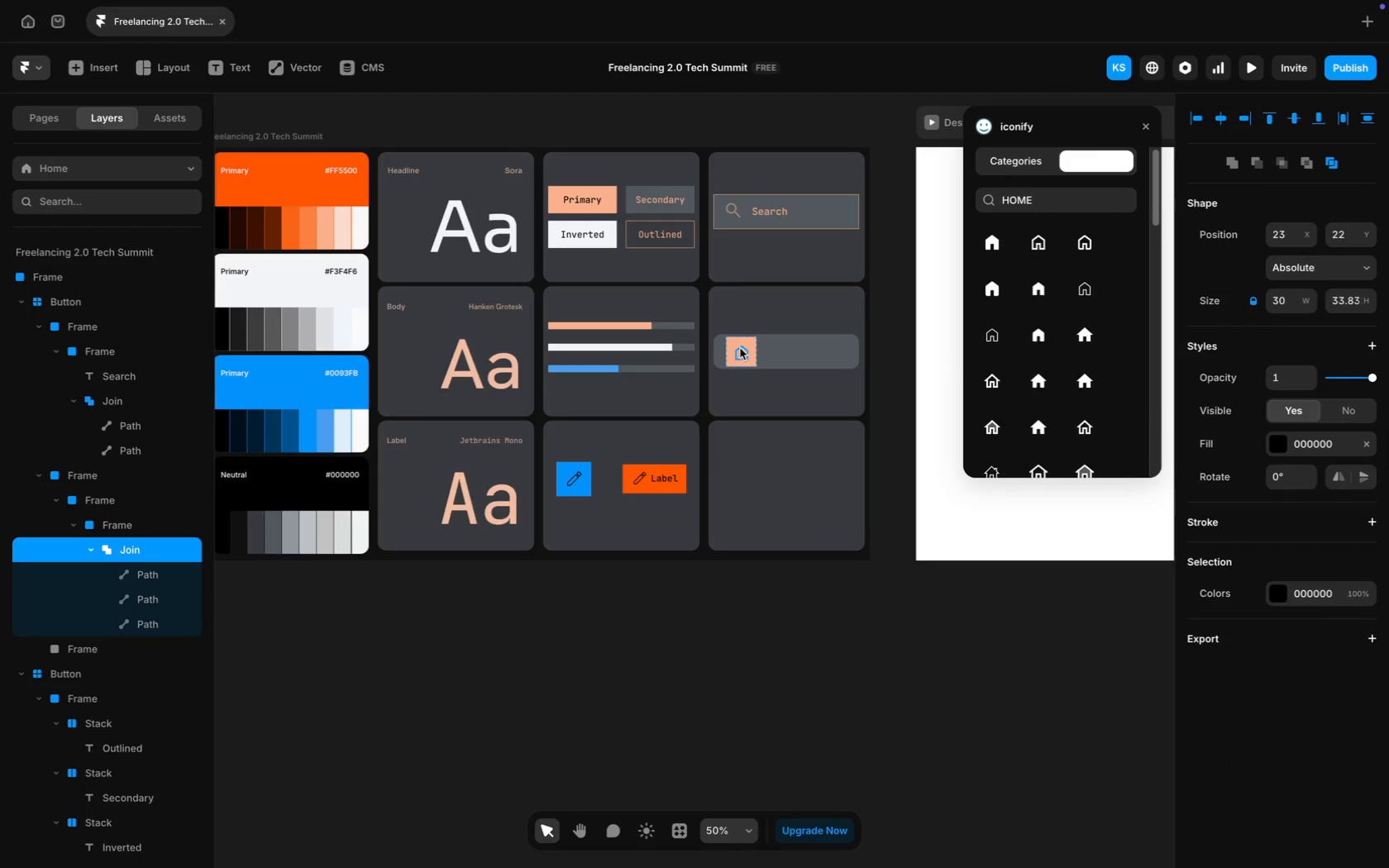 
key(ArrowRight)
 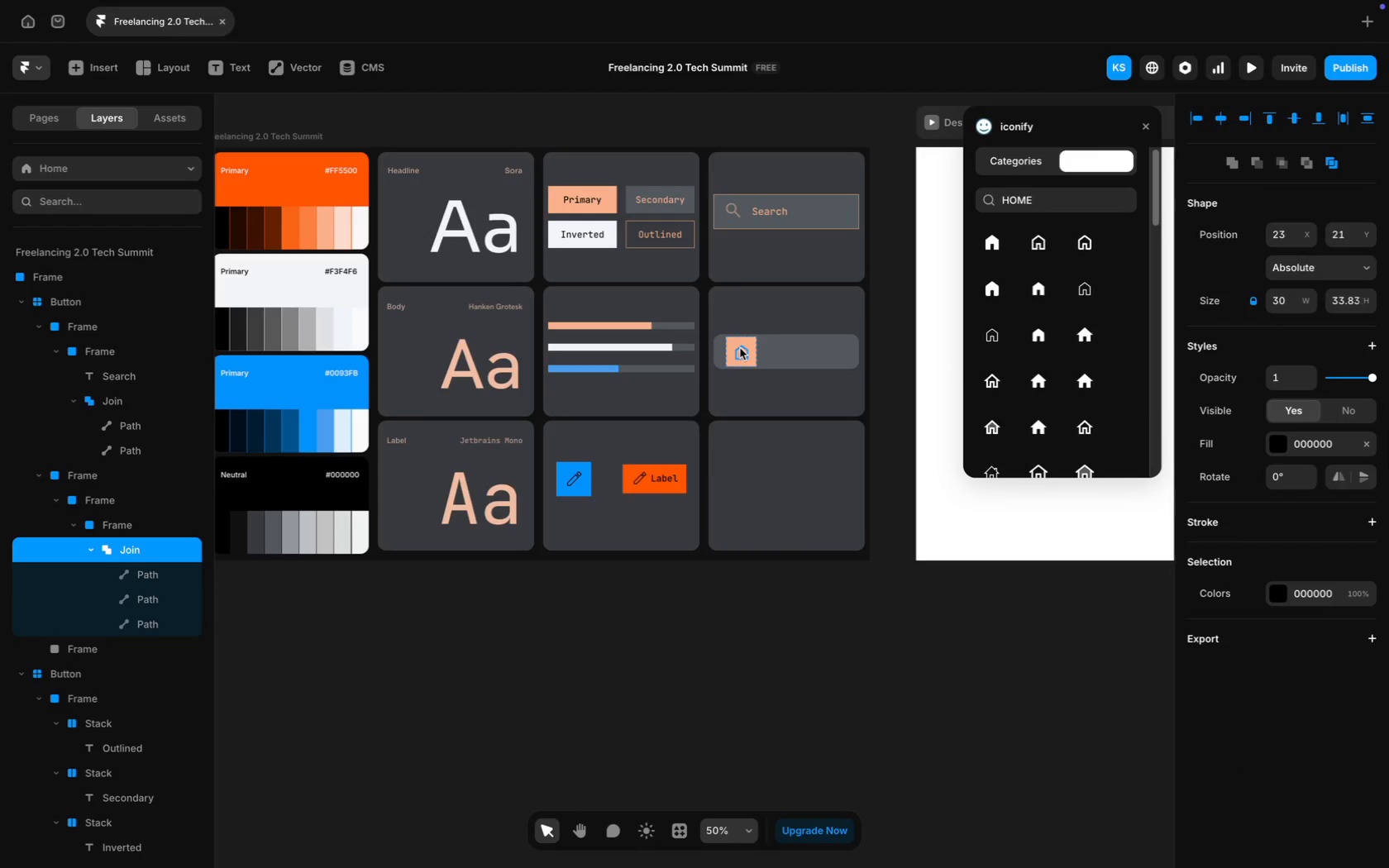 
key(ArrowUp)
 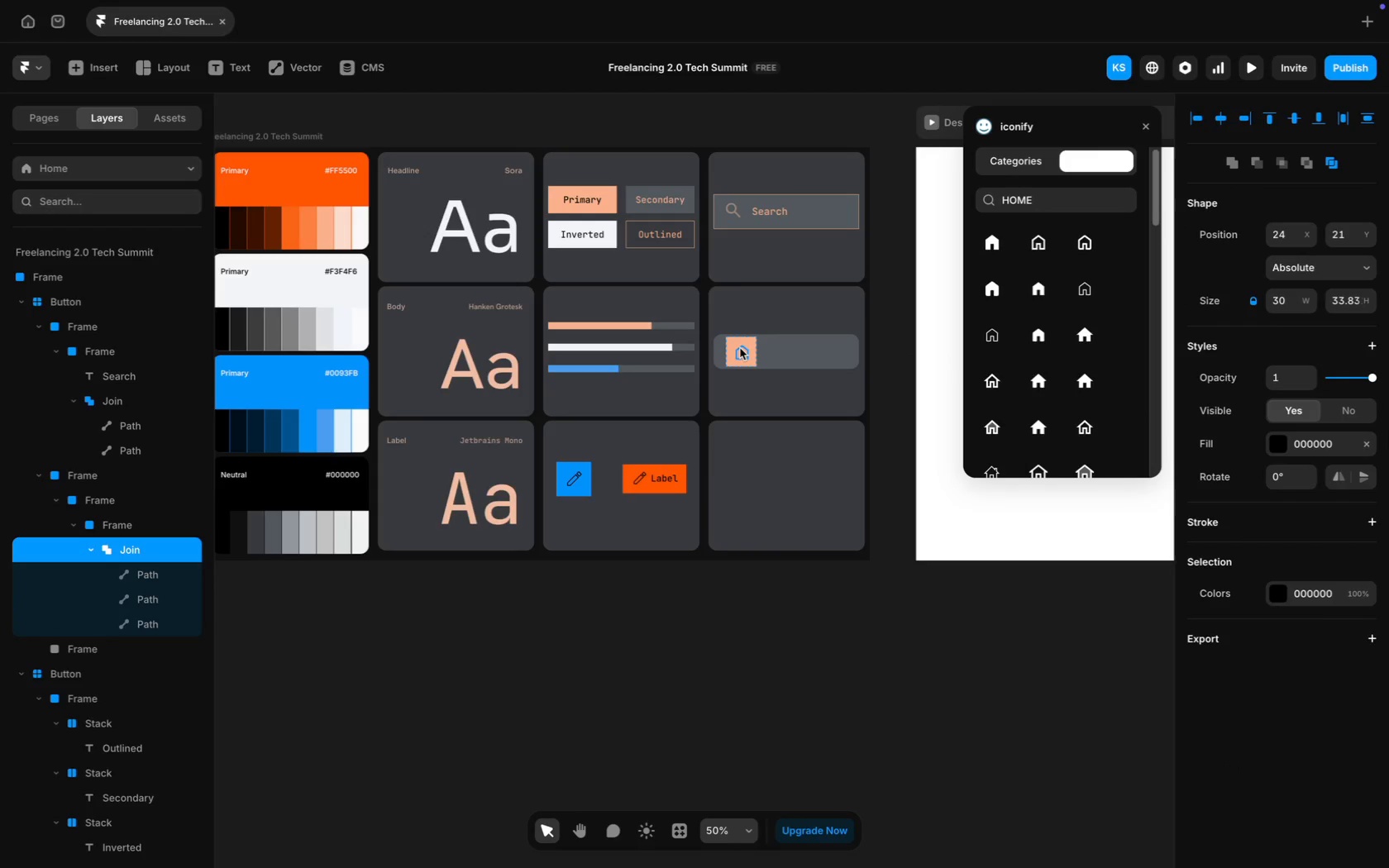 
key(ArrowRight)
 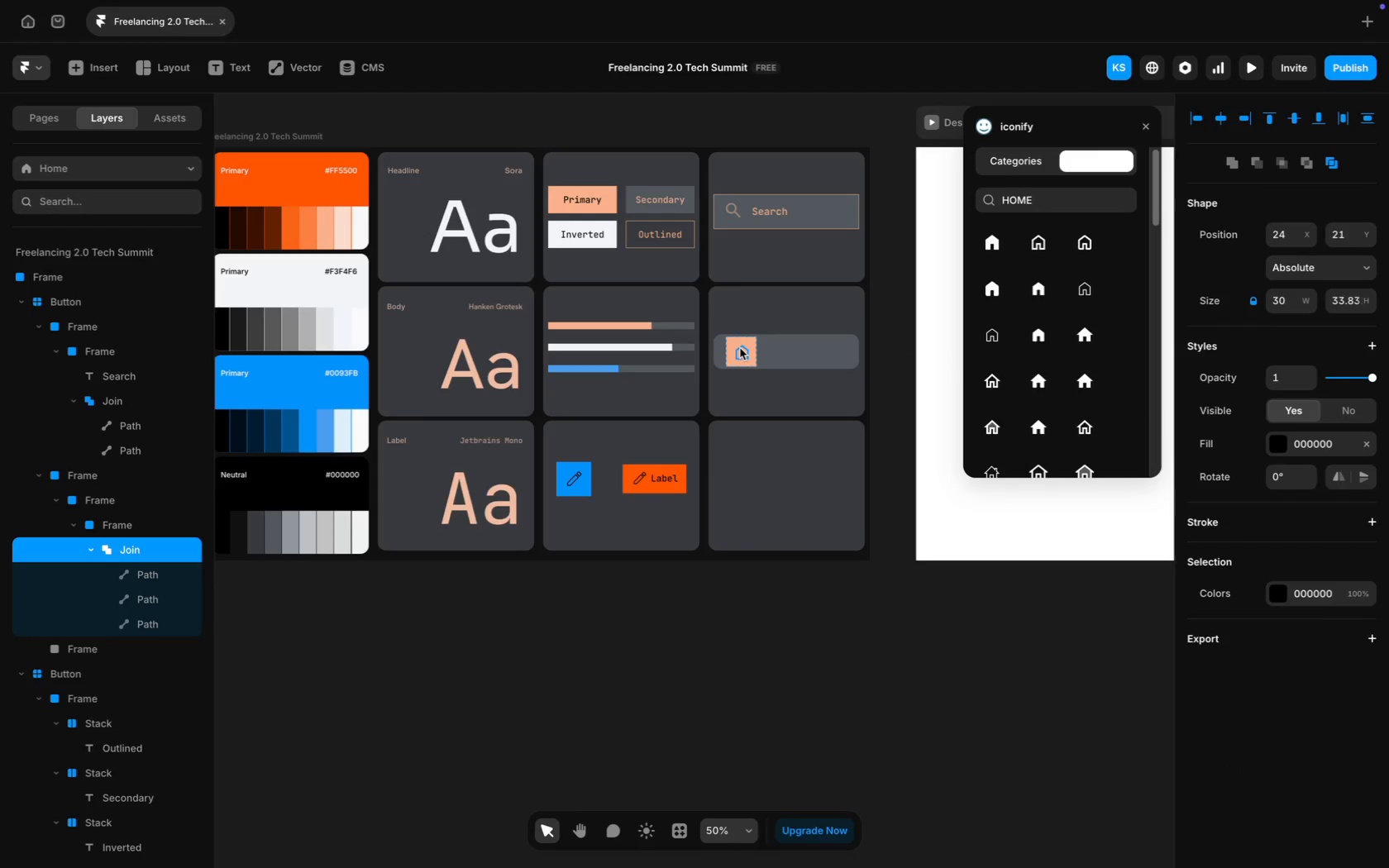 
key(ArrowUp)
 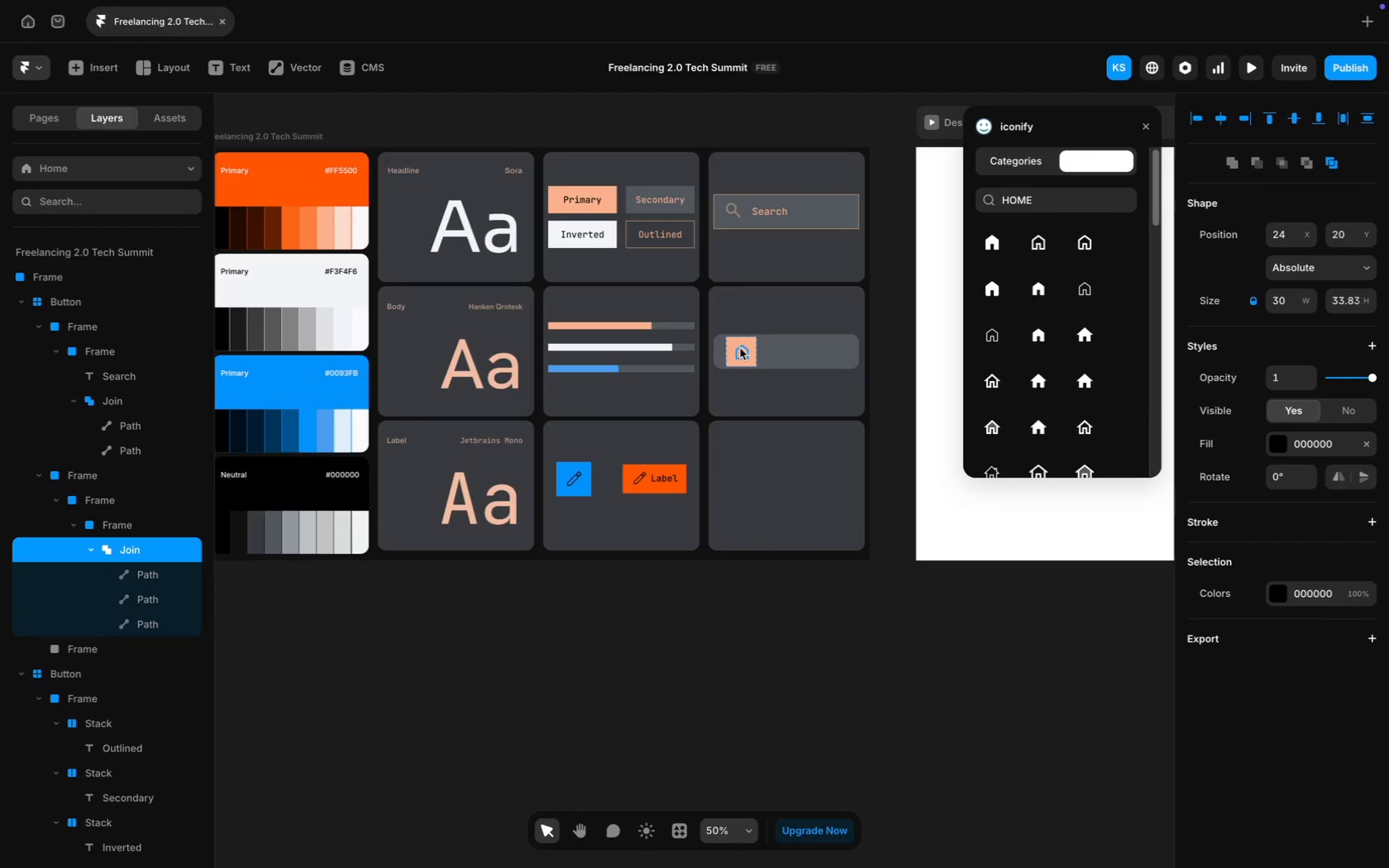 
key(ArrowUp)
 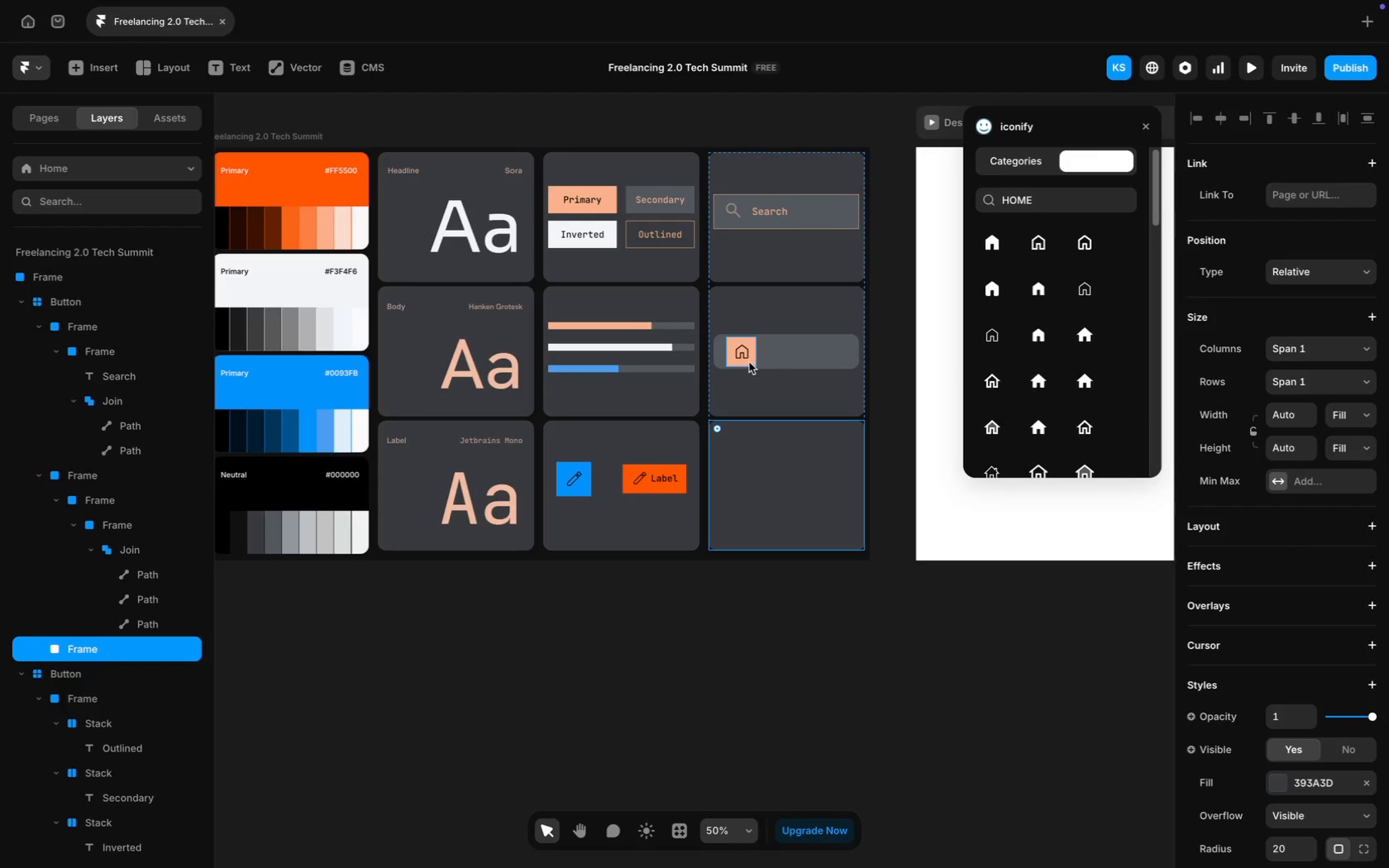 
left_click([746, 356])
 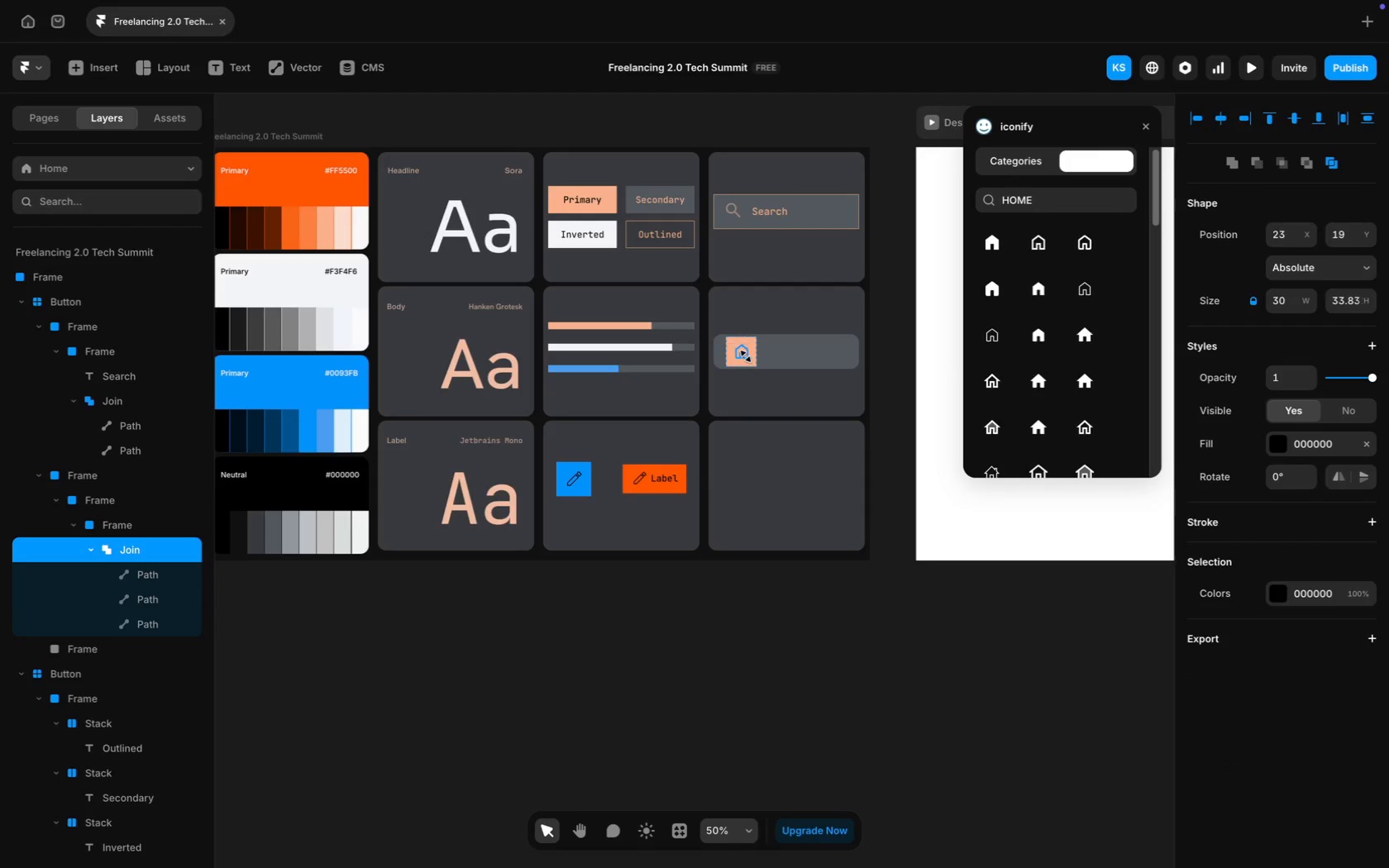 
key(ArrowLeft)
 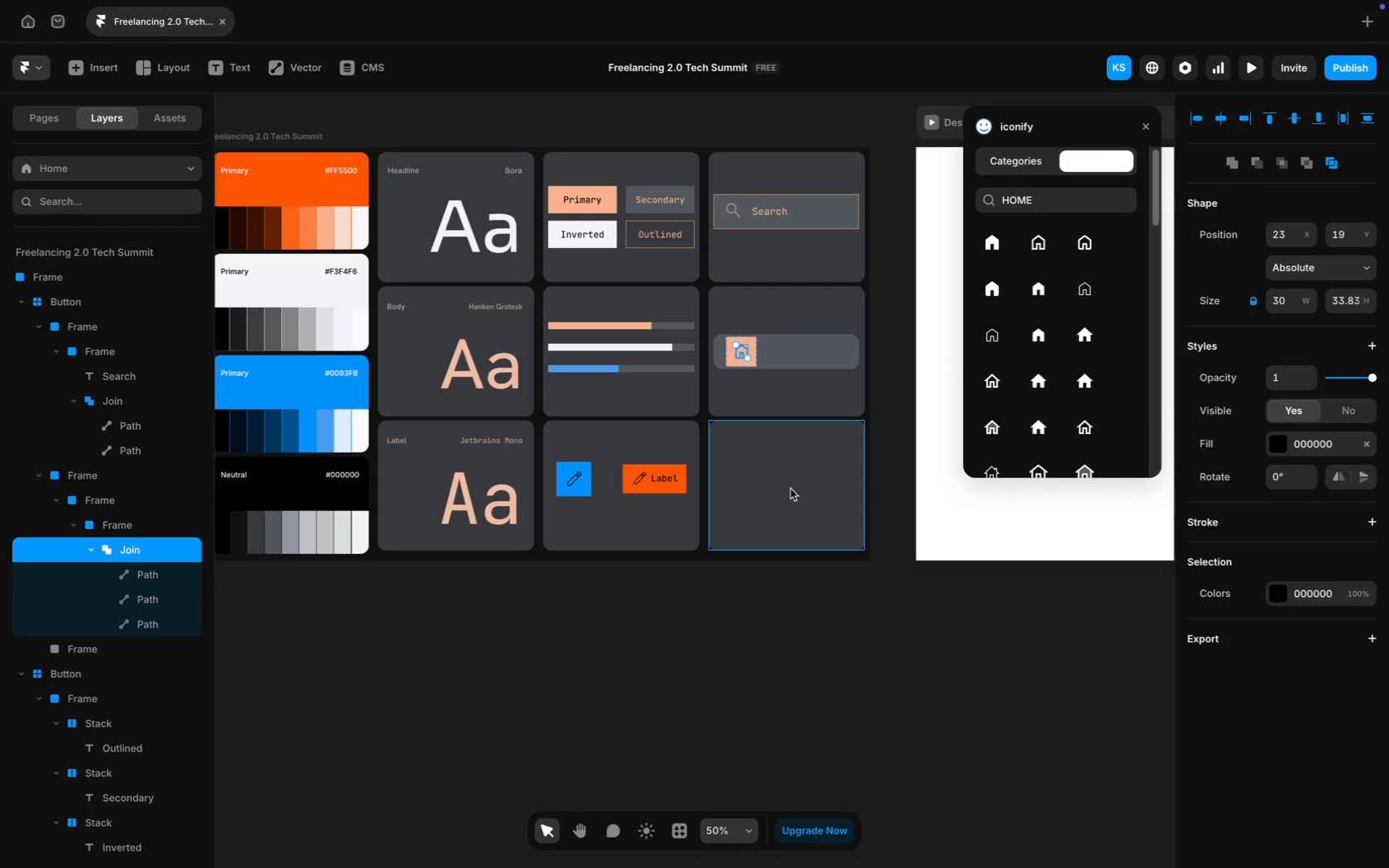 
left_click([792, 490])
 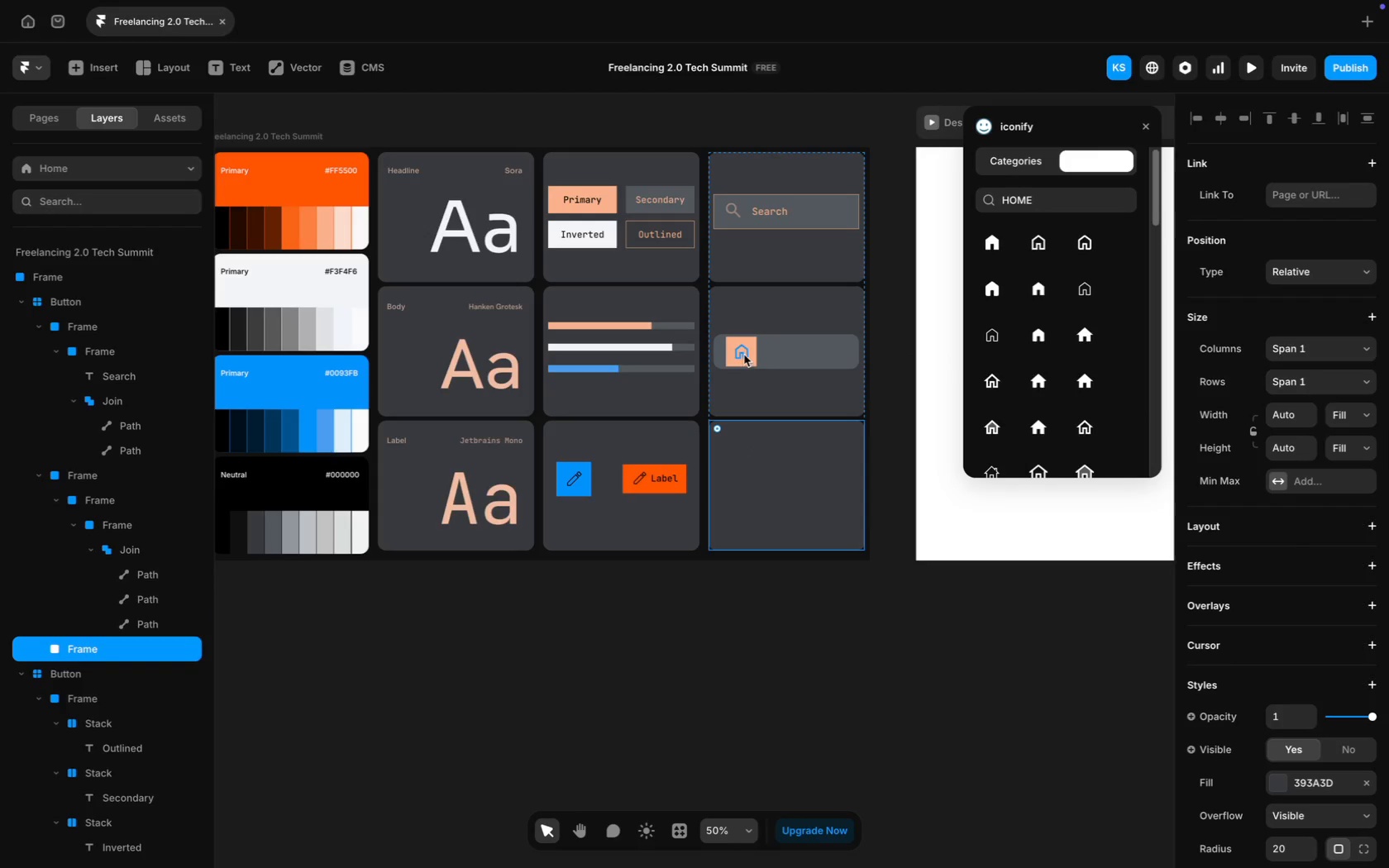 
left_click([743, 353])
 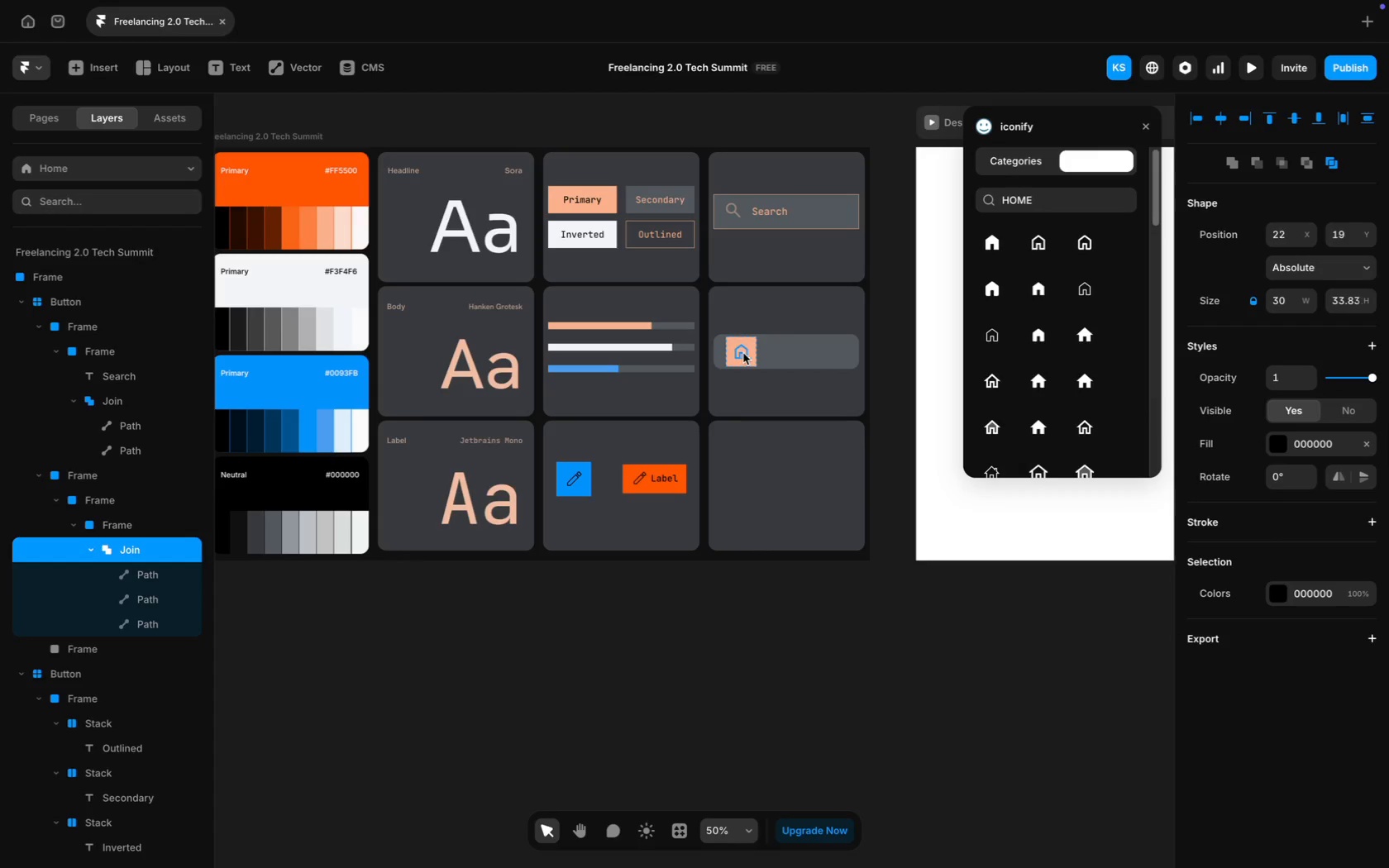 
key(ArrowLeft)
 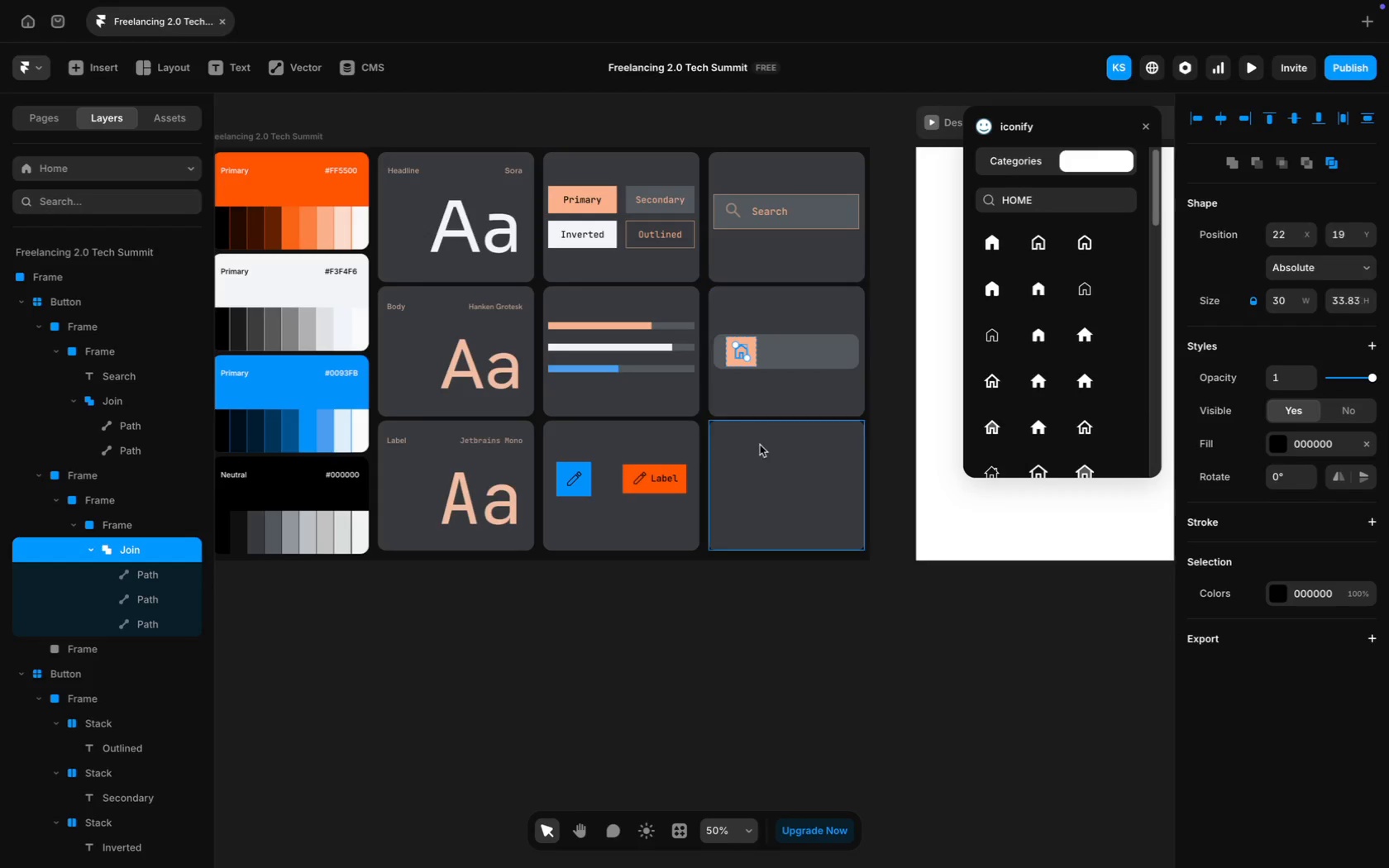 
left_click([761, 446])
 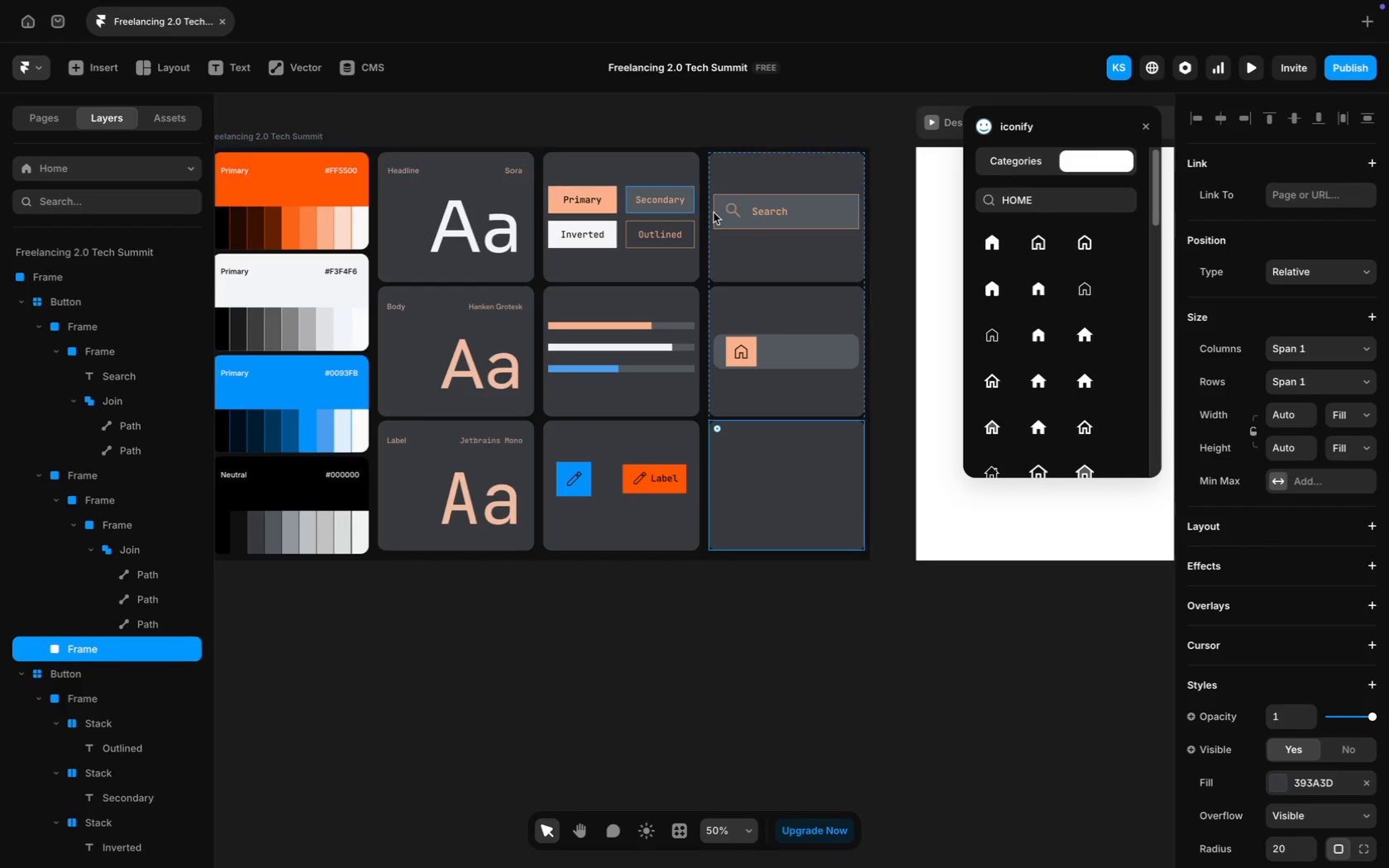 
left_click([734, 212])
 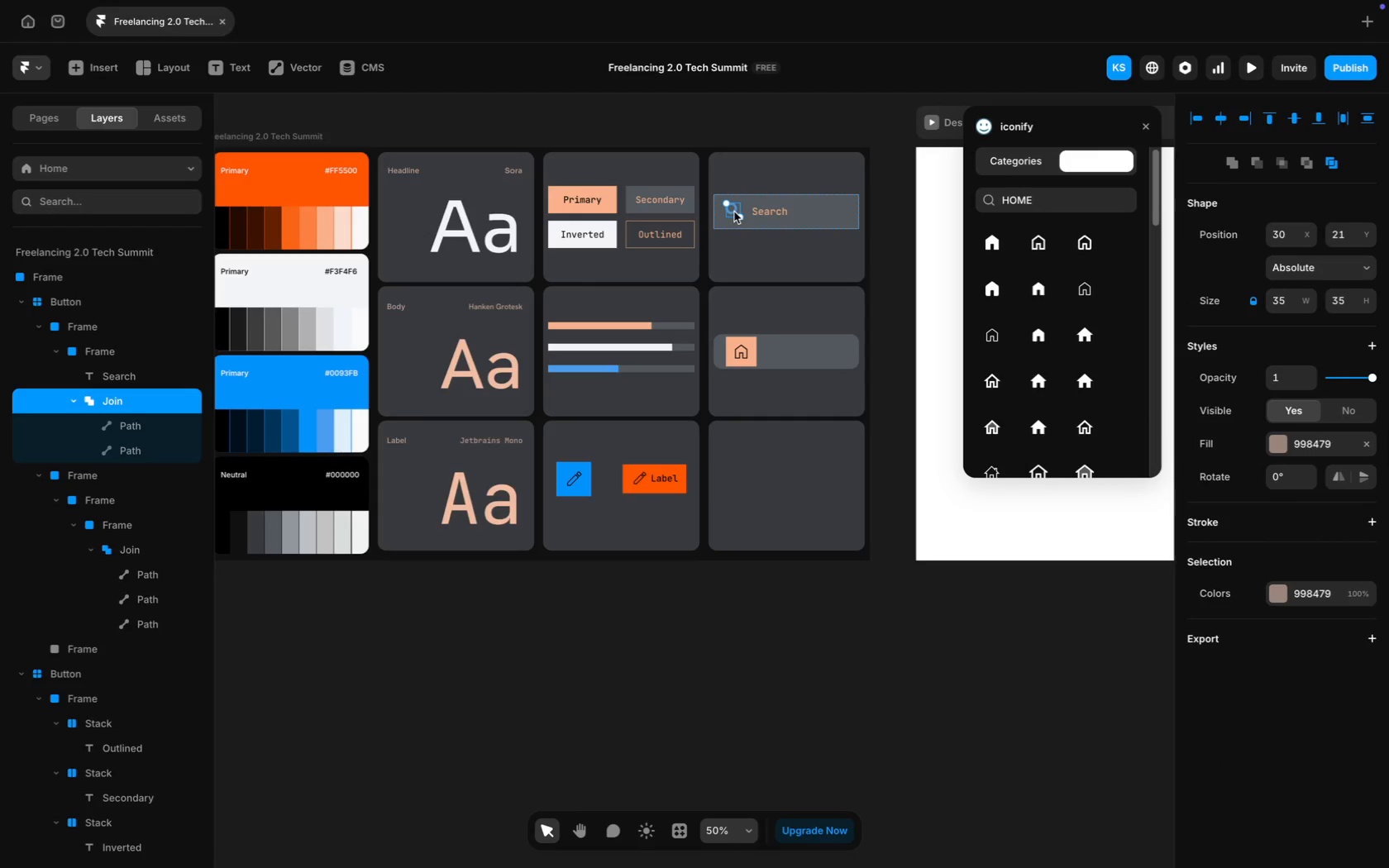 
key(Meta+CommandLeft)
 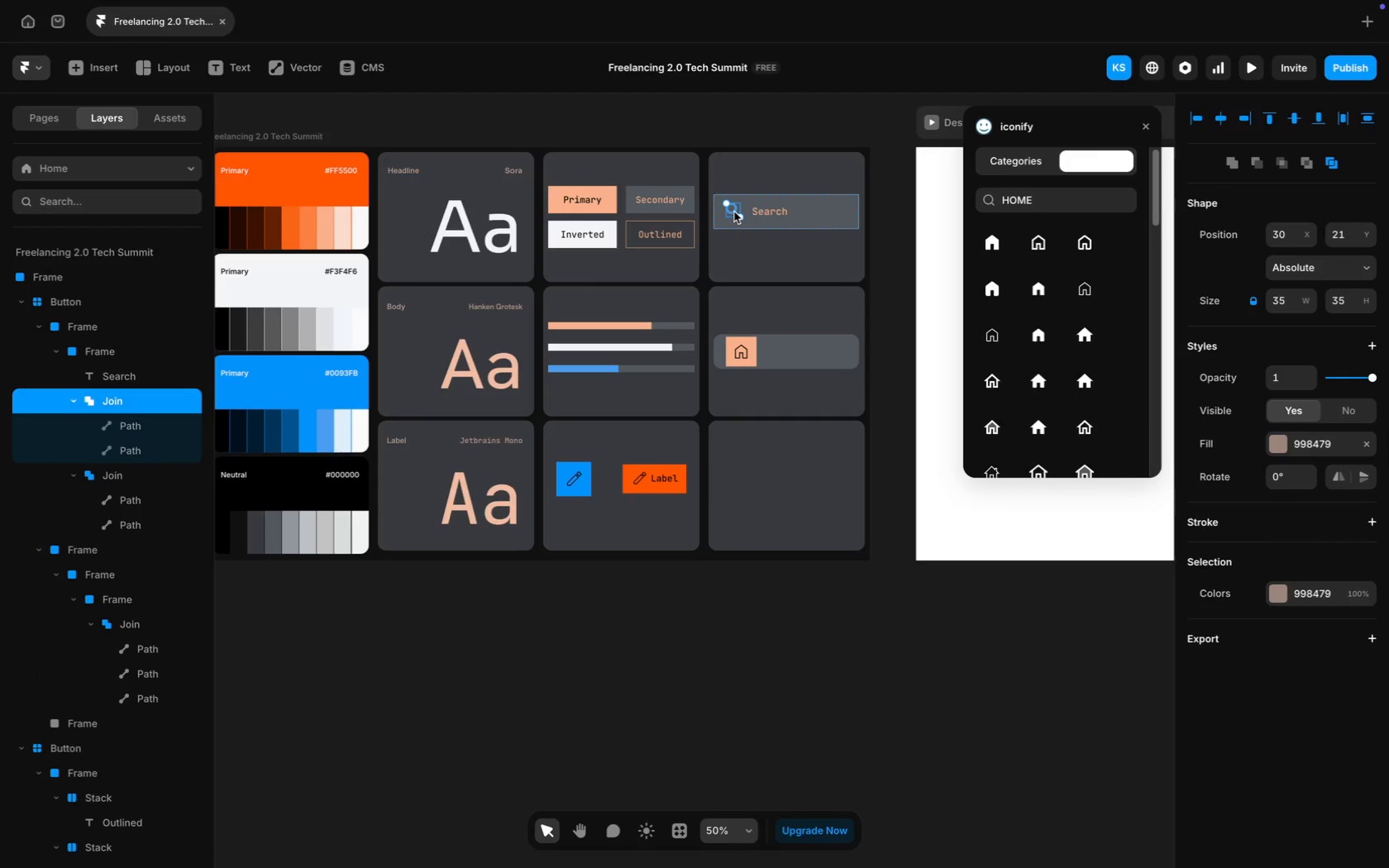 
key(Meta+D)
 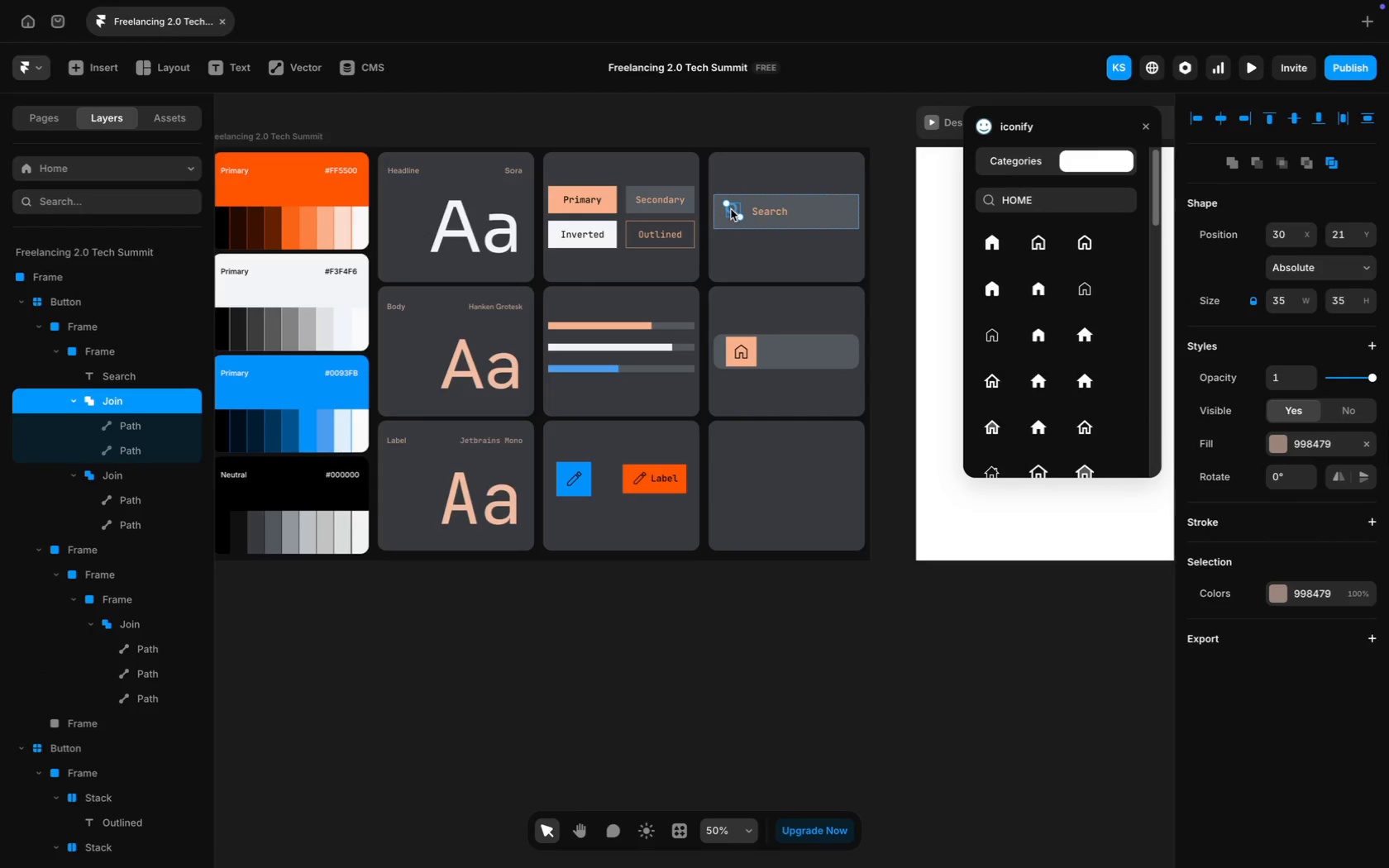 
left_click_drag(start_coordinate=[731, 209], to_coordinate=[781, 351])
 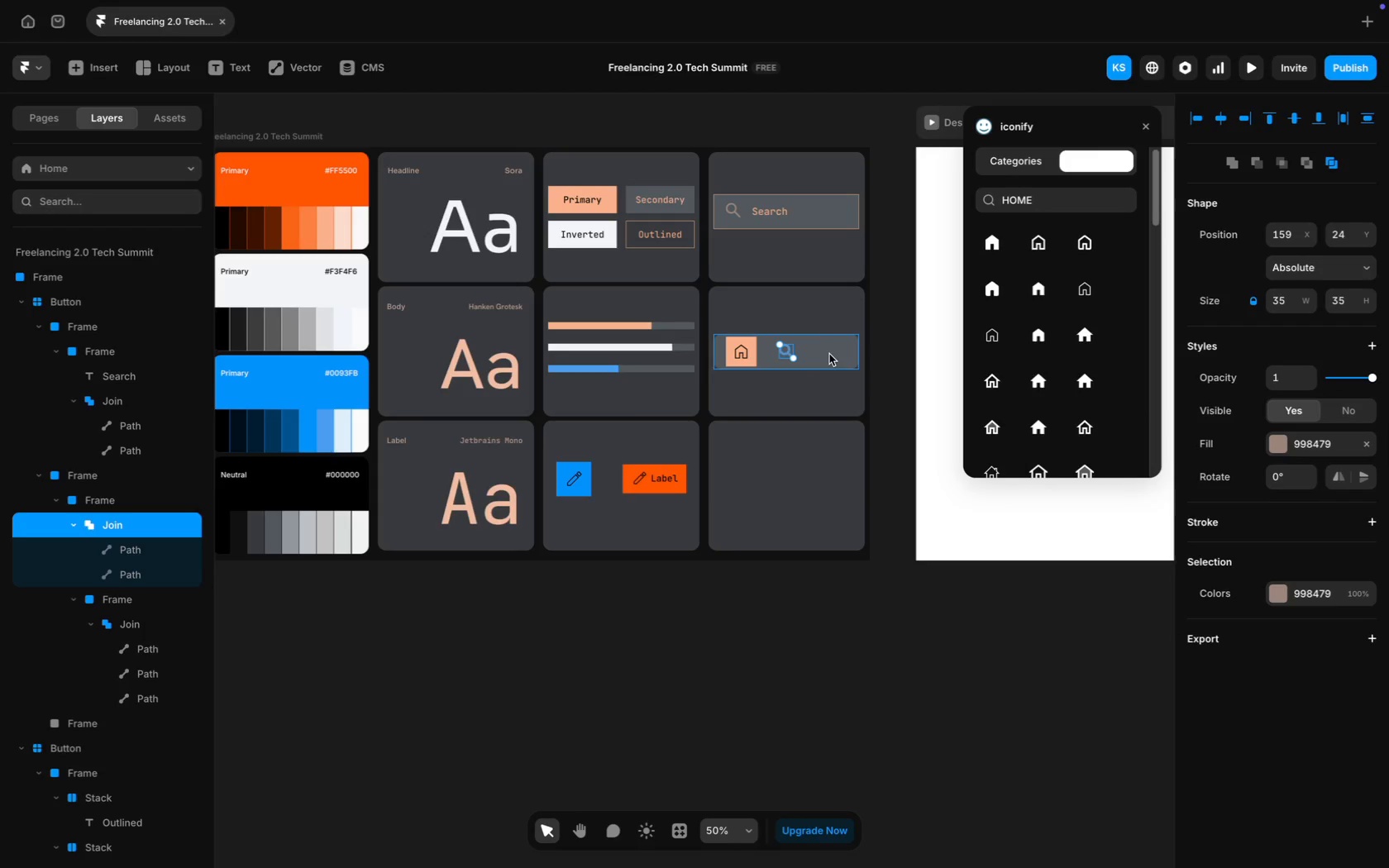 
wait(5.96)
 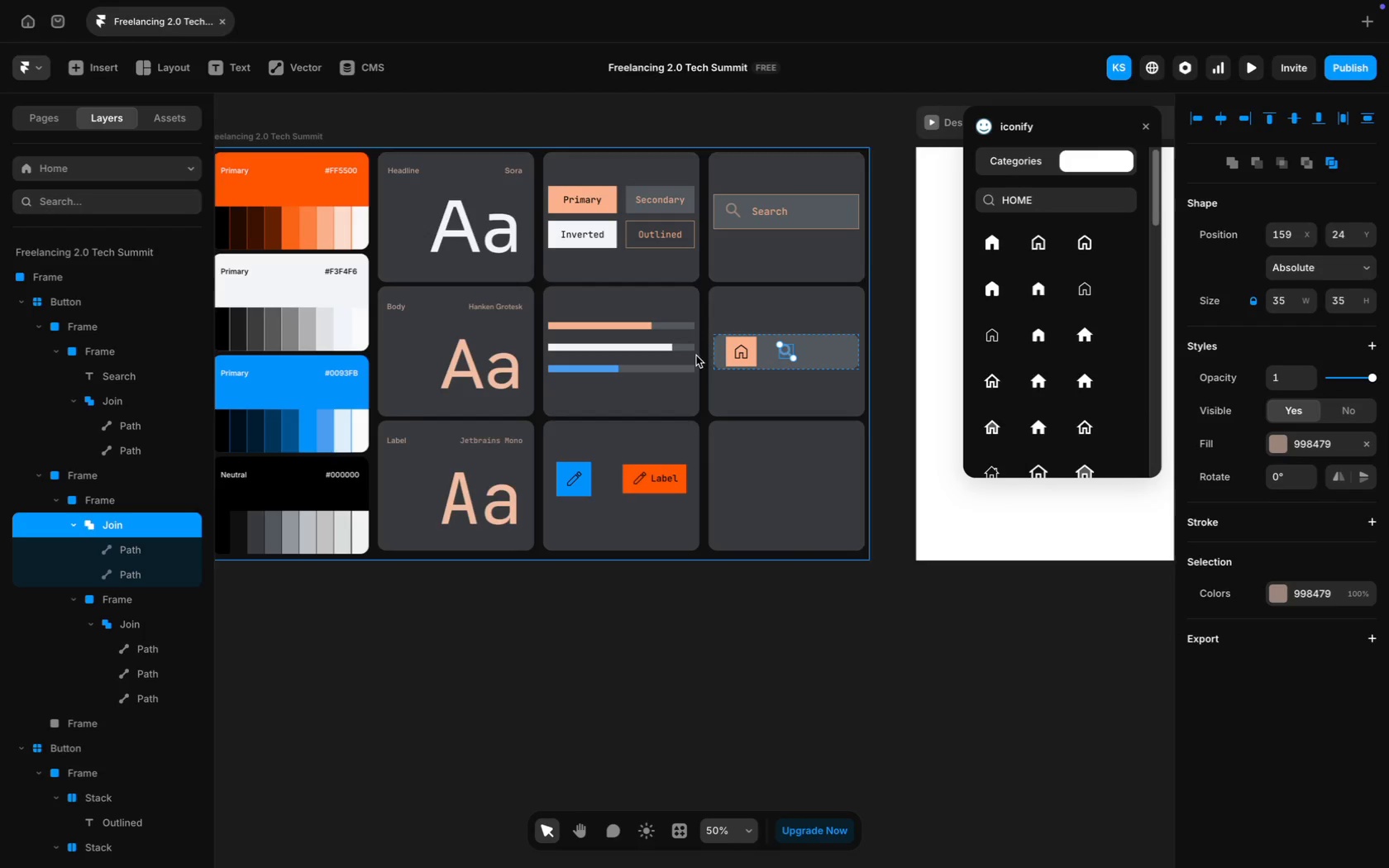 
left_click([1055, 203])
 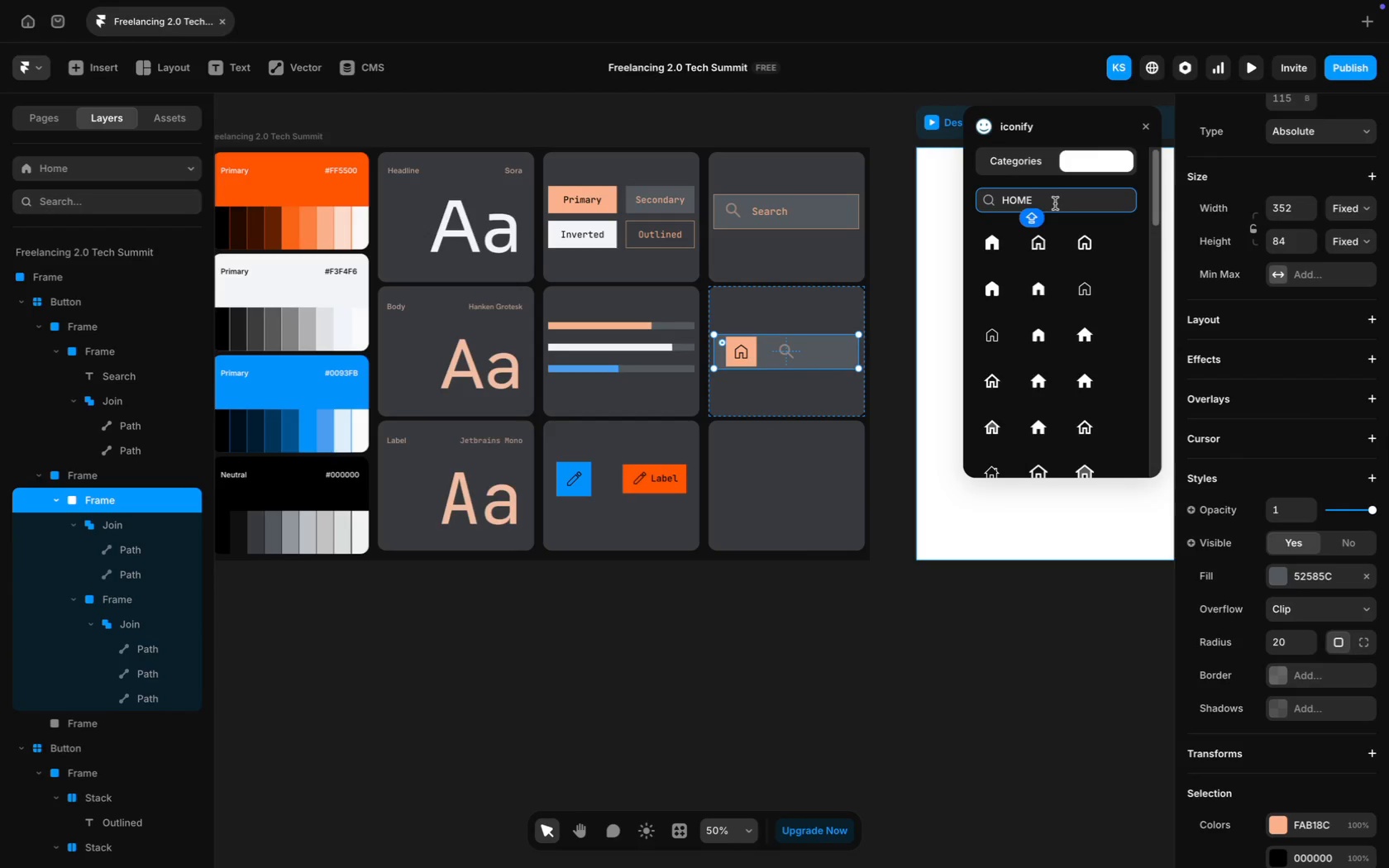 
key(Meta+CommandLeft)
 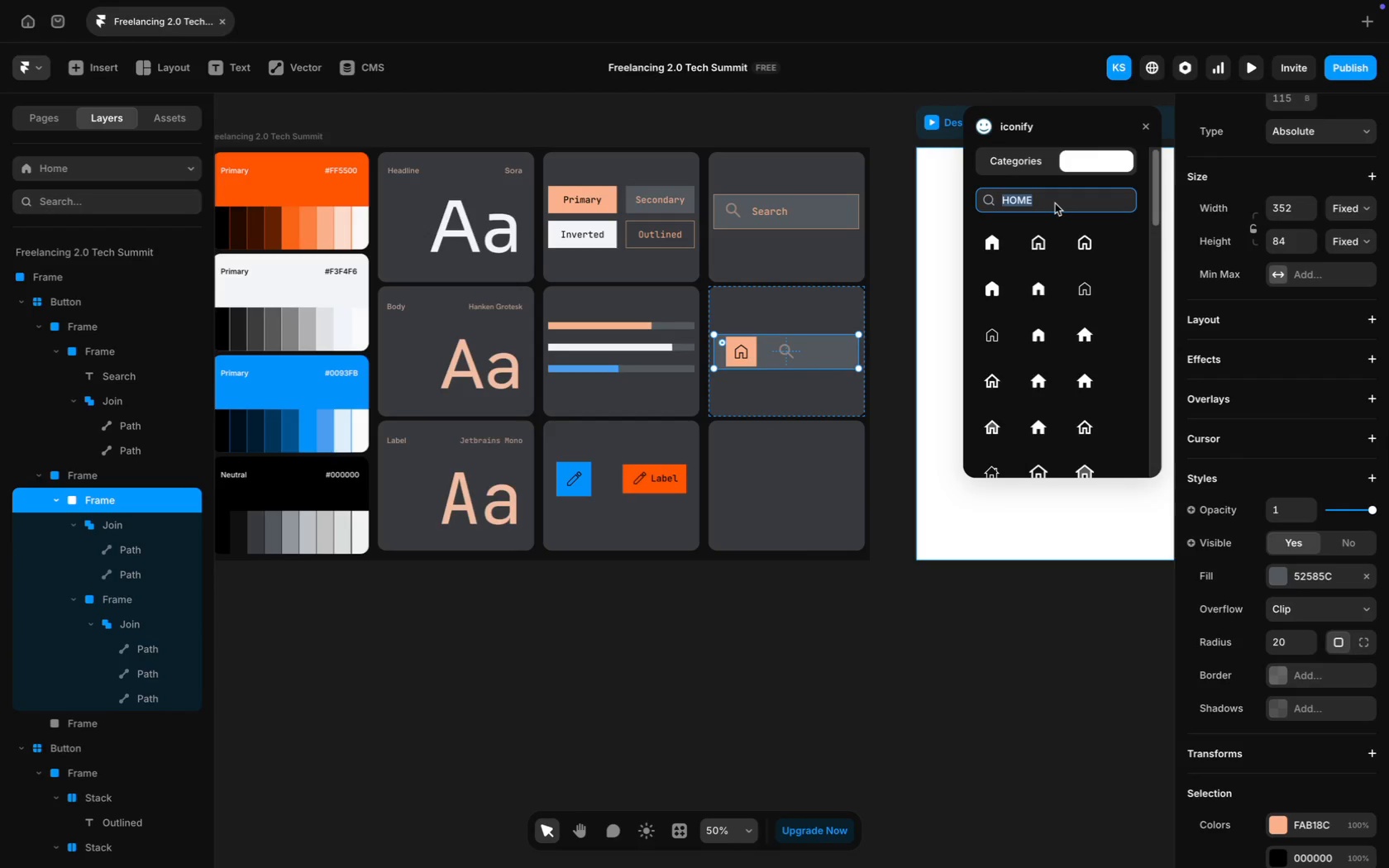 
key(Meta+A)
 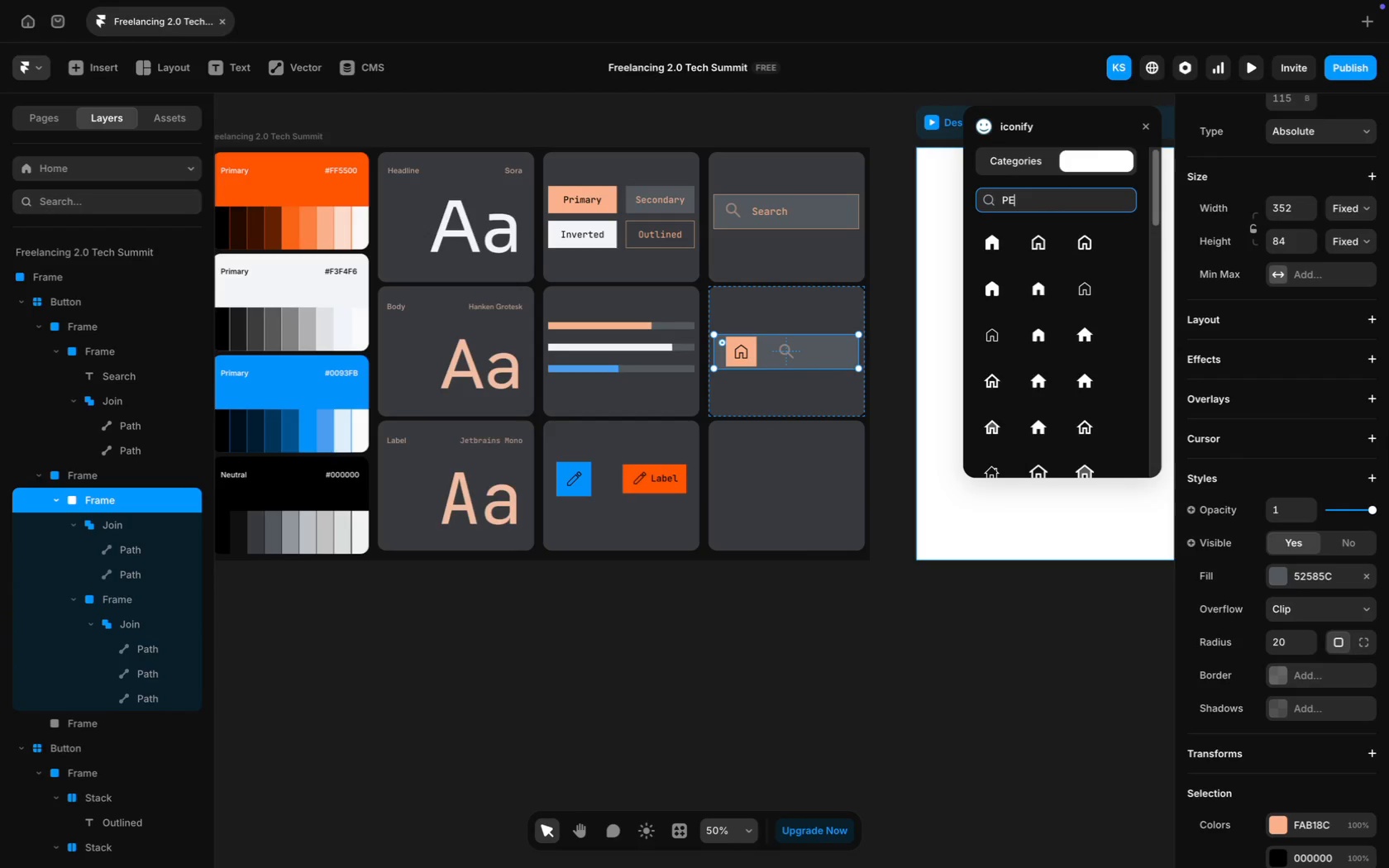 
type(PE)
key(Backspace)
type(eople)
 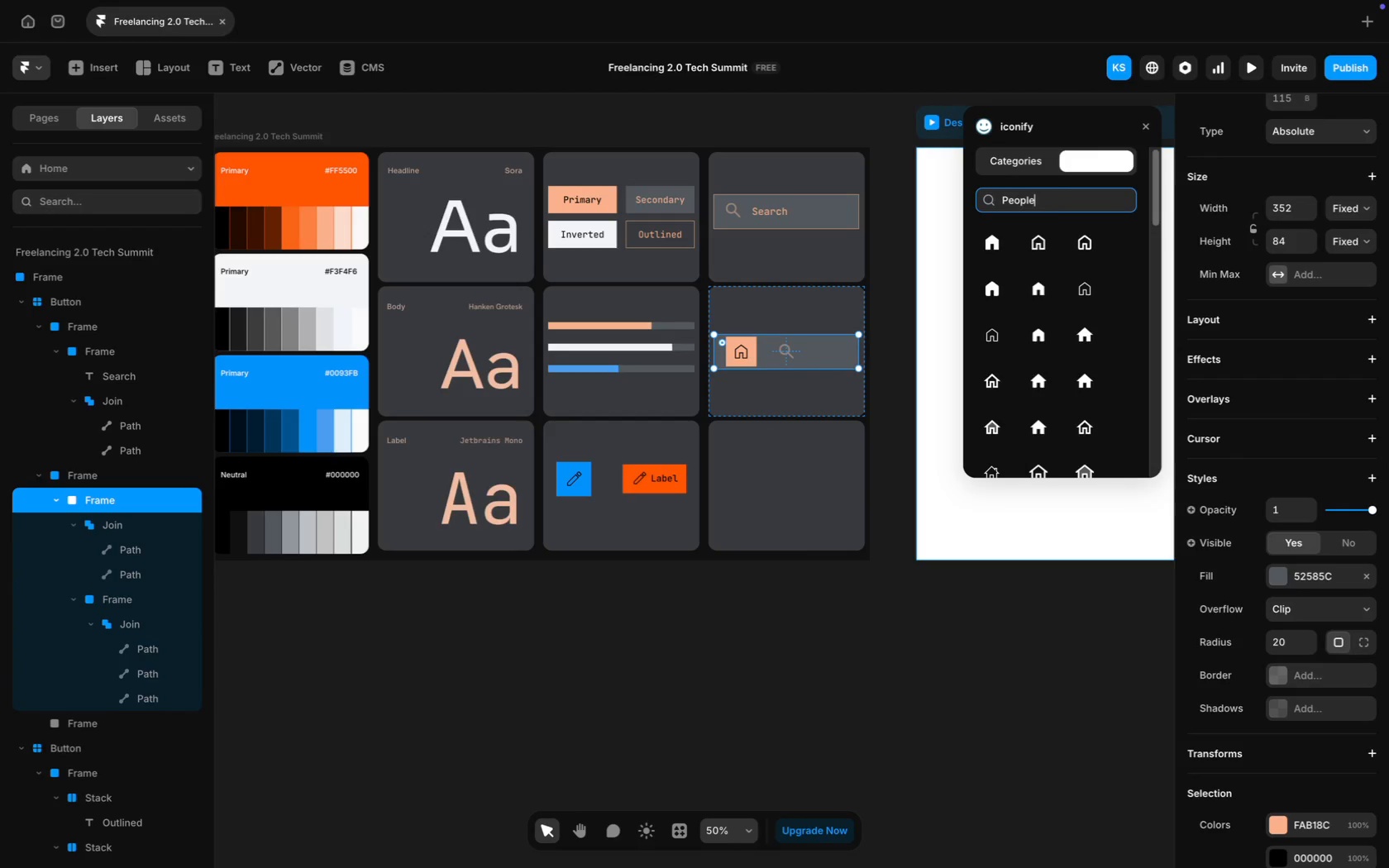 
key(Enter)
 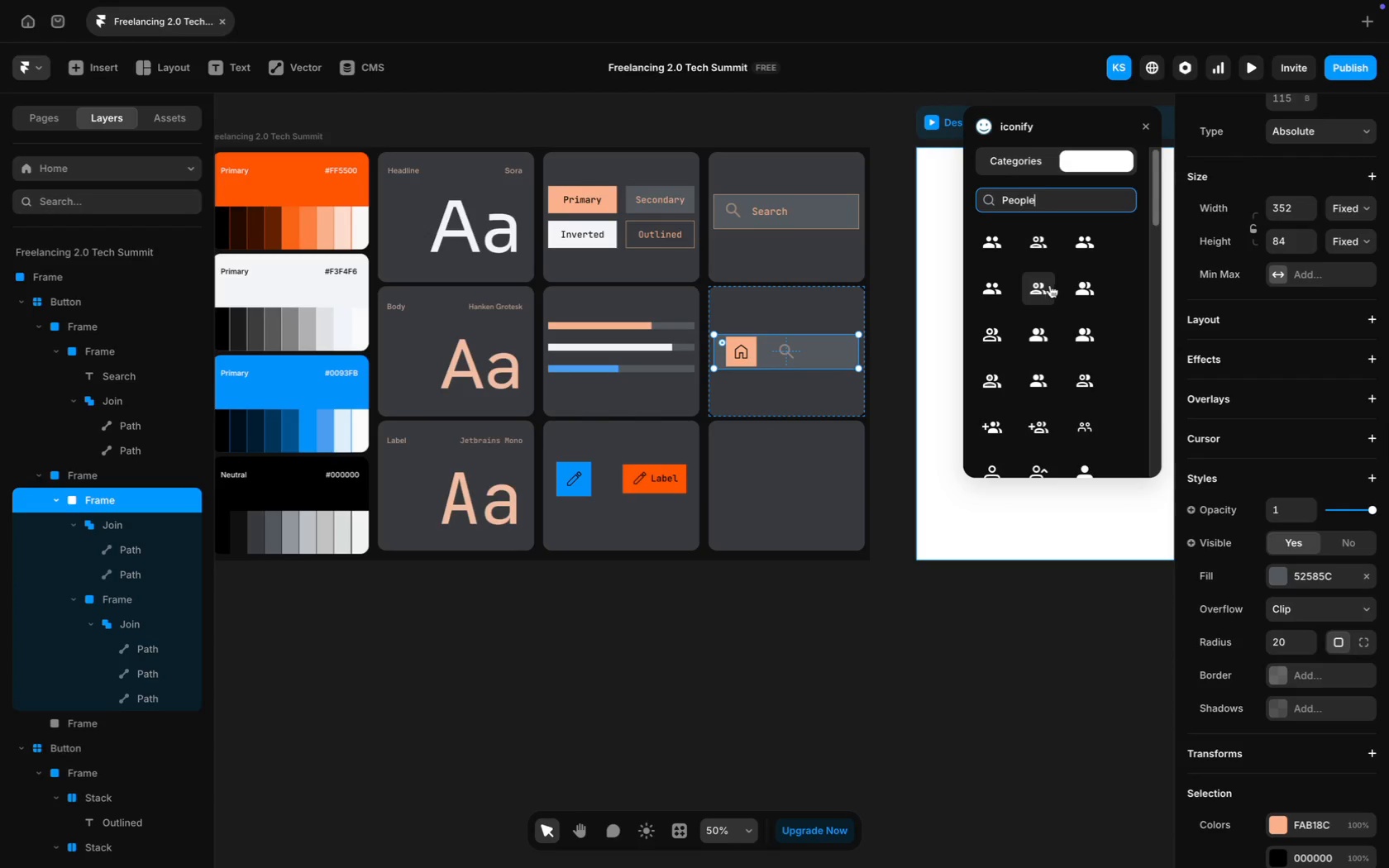 
scroll: coordinate [1019, 425], scroll_direction: down, amount: 14.0
 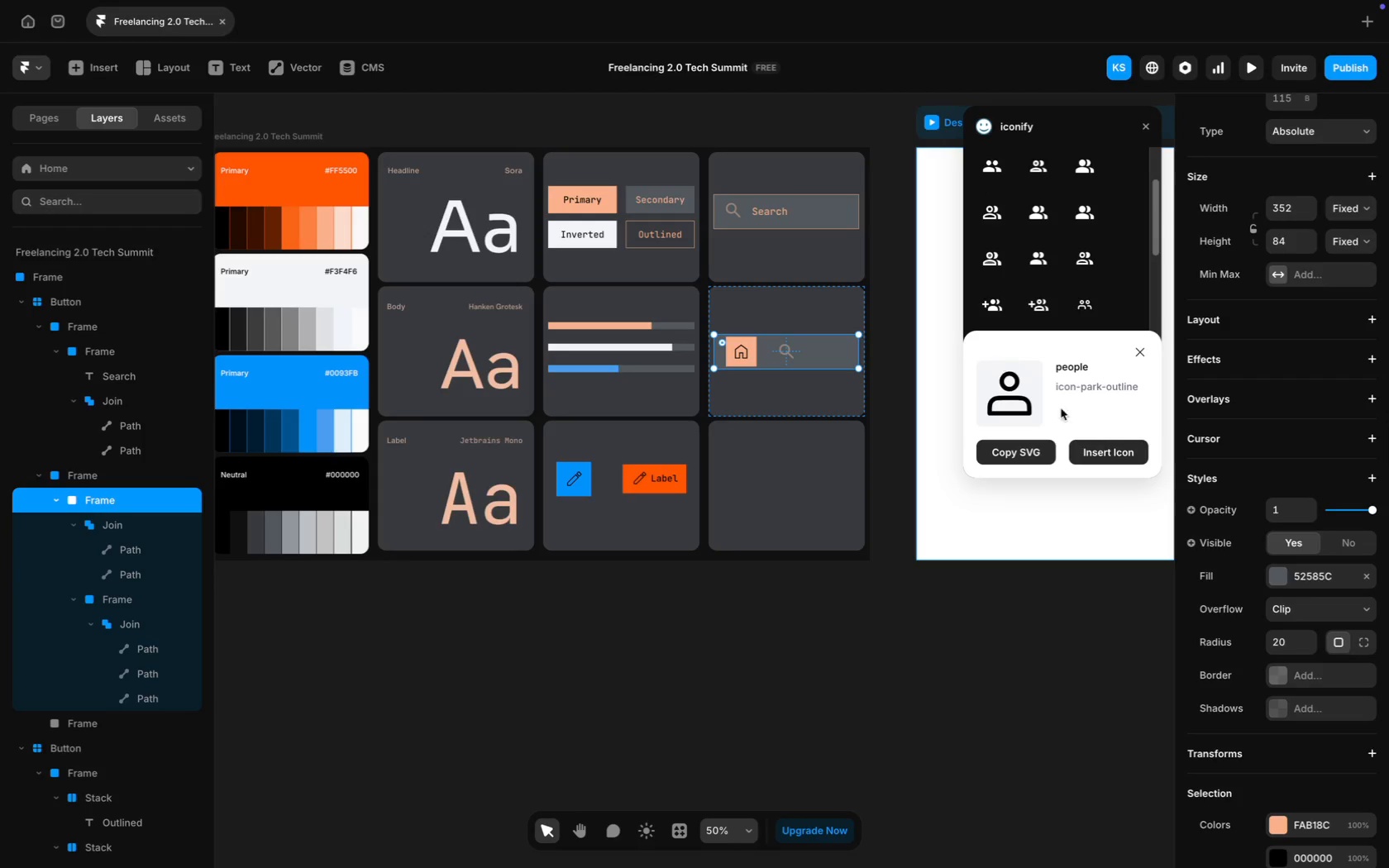 
left_click([1105, 449])
 